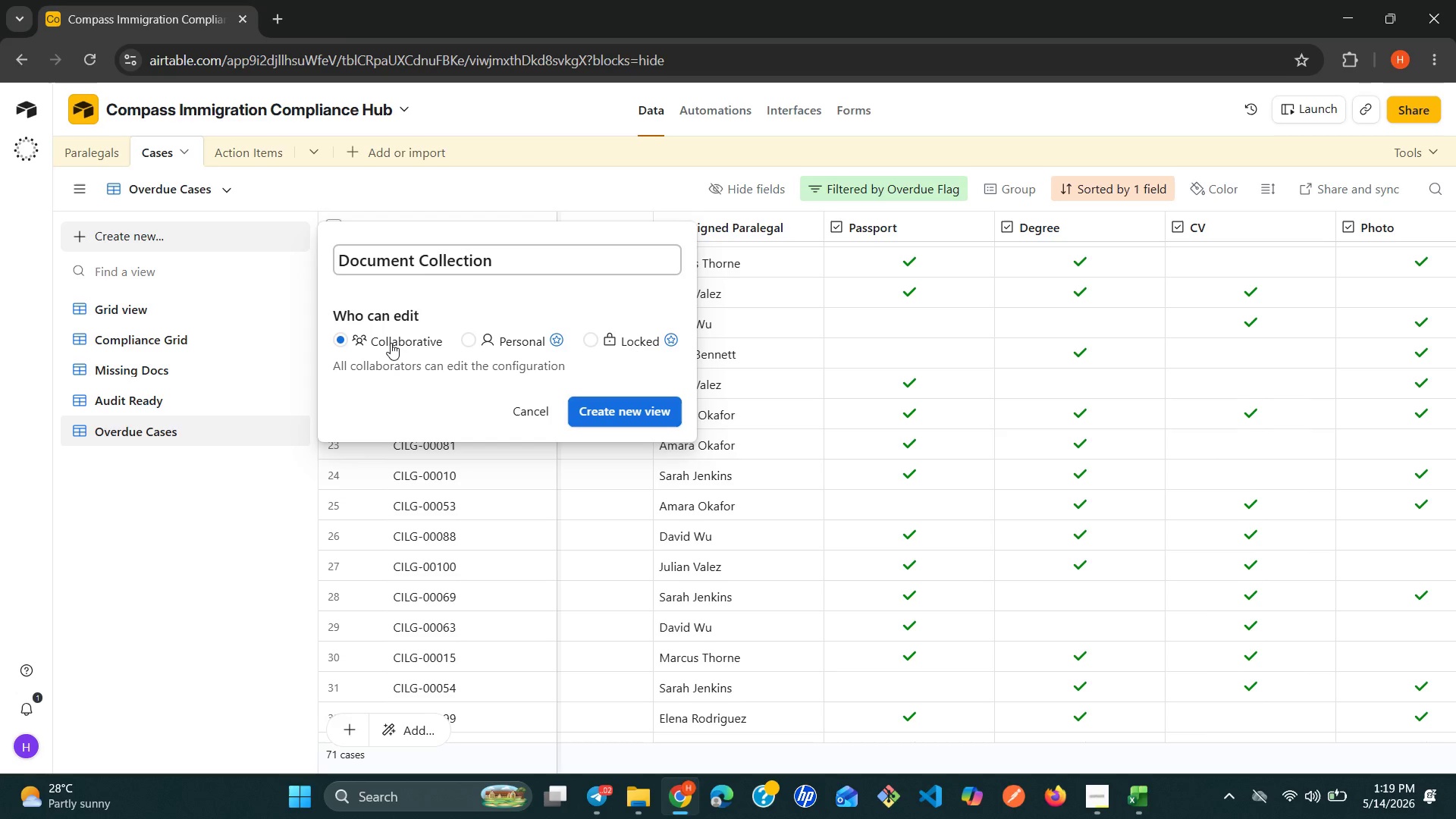 
wait(6.69)
 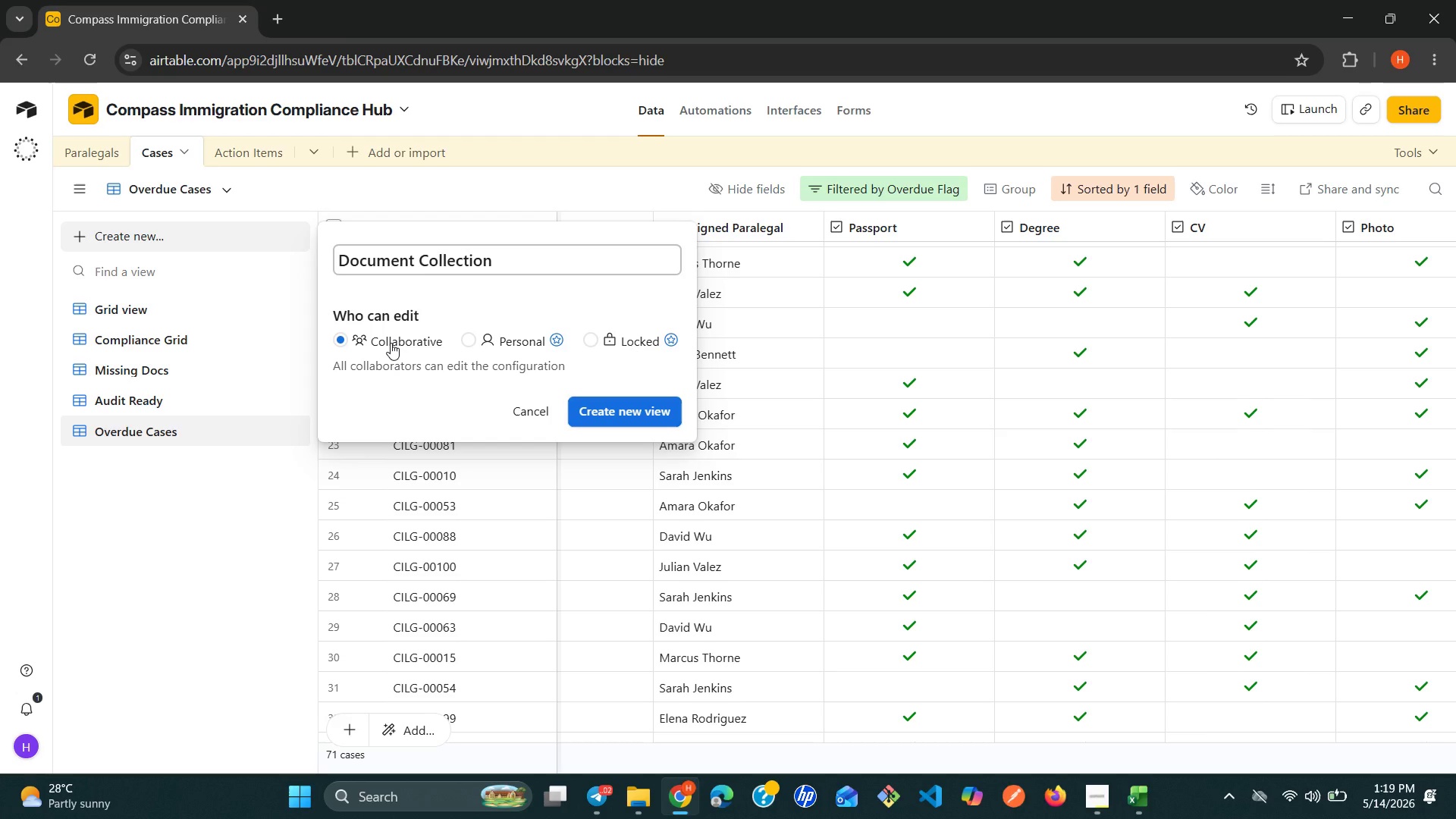 
type(Pipeline)
 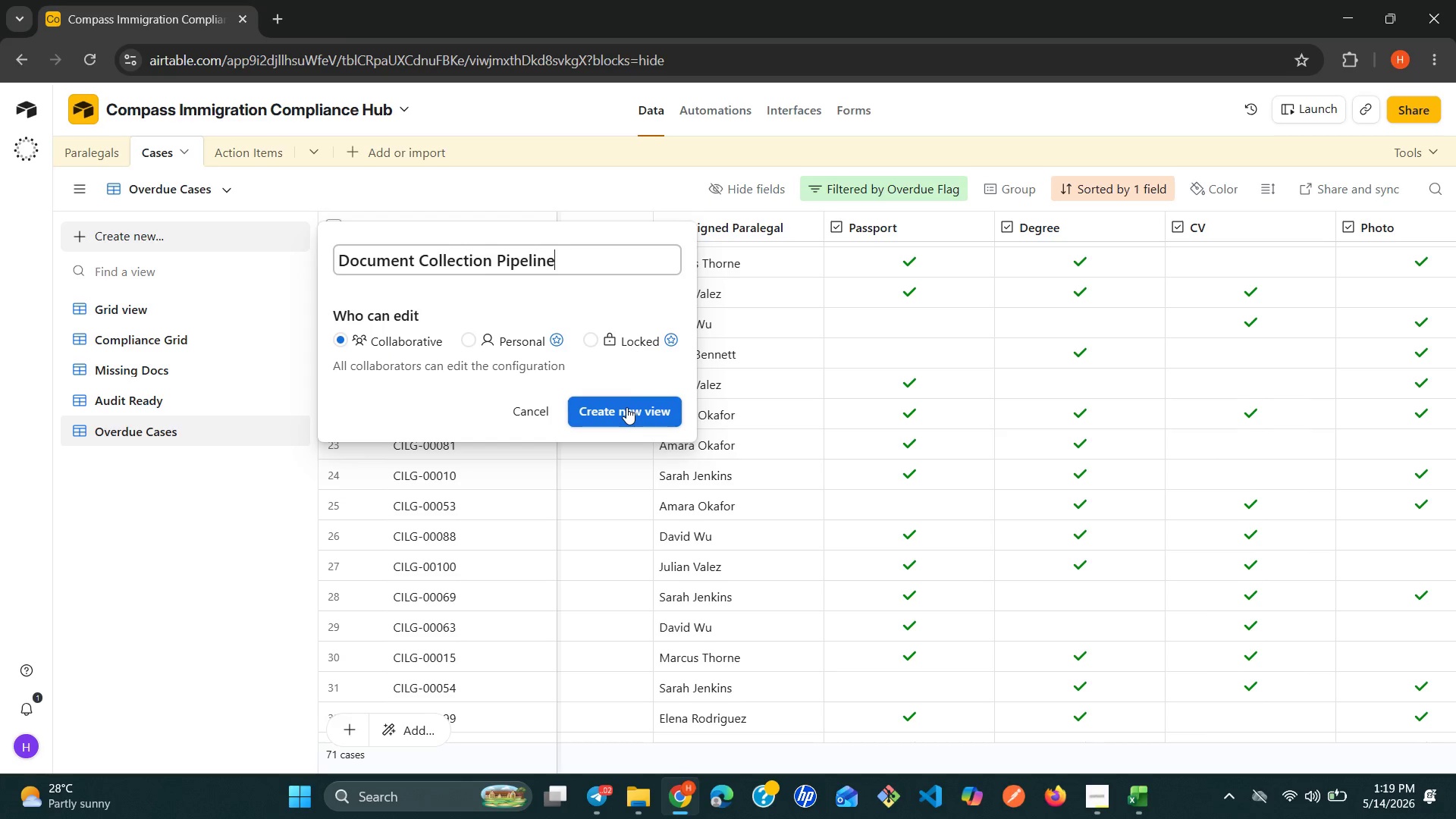 
key(Space)
 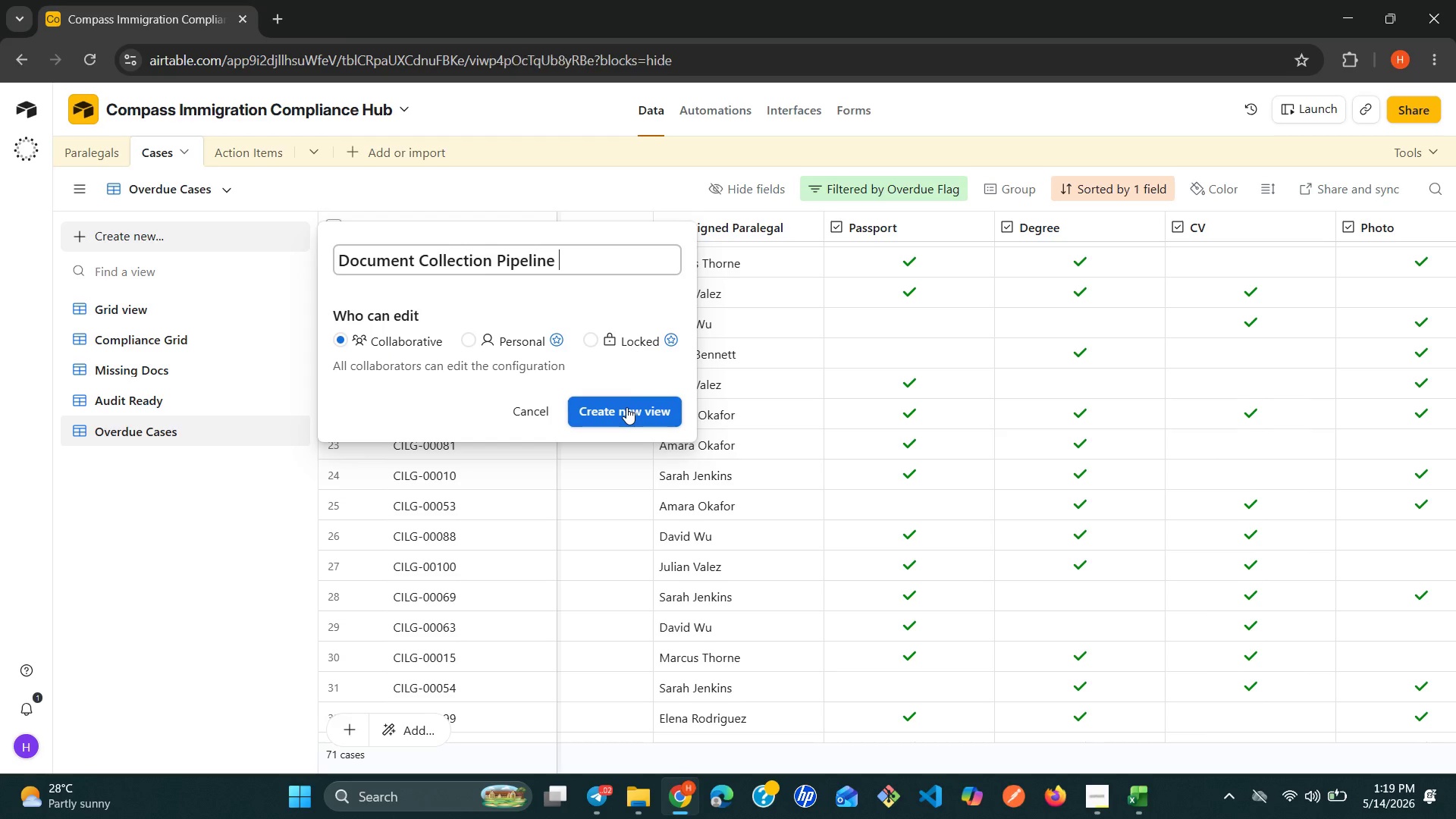 
key(Enter)
 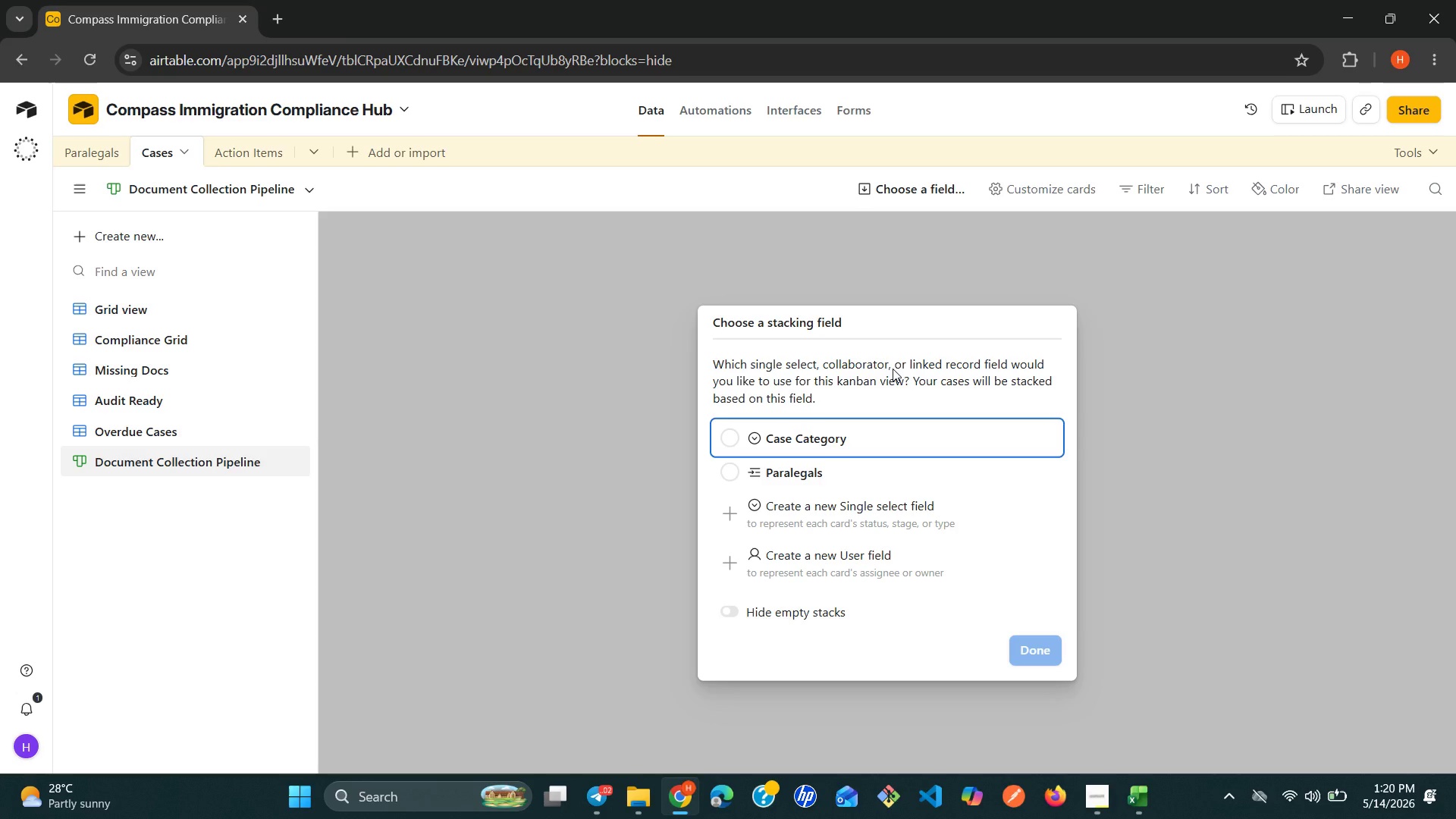 
wait(23.58)
 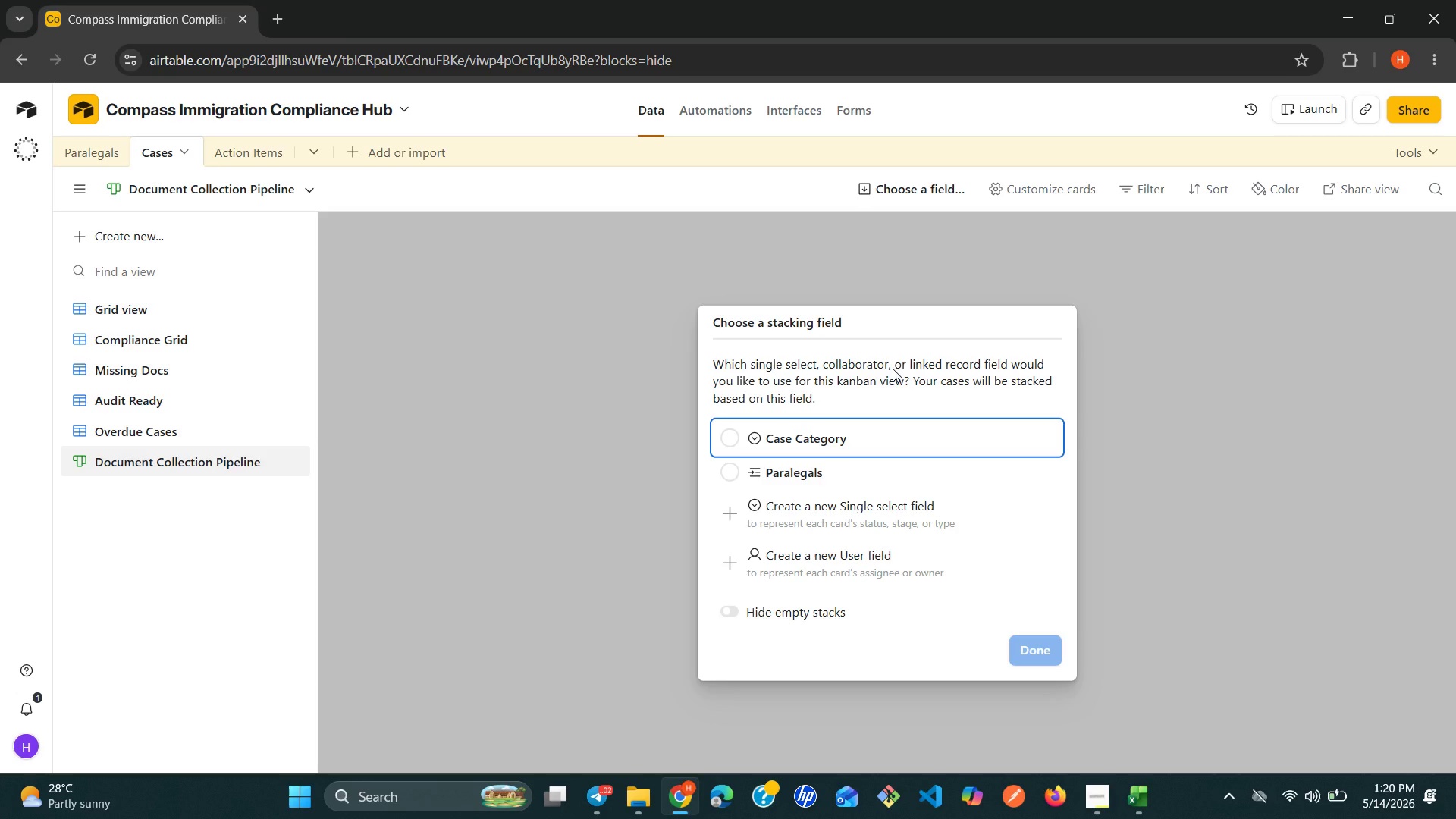 
left_click([758, 435])
 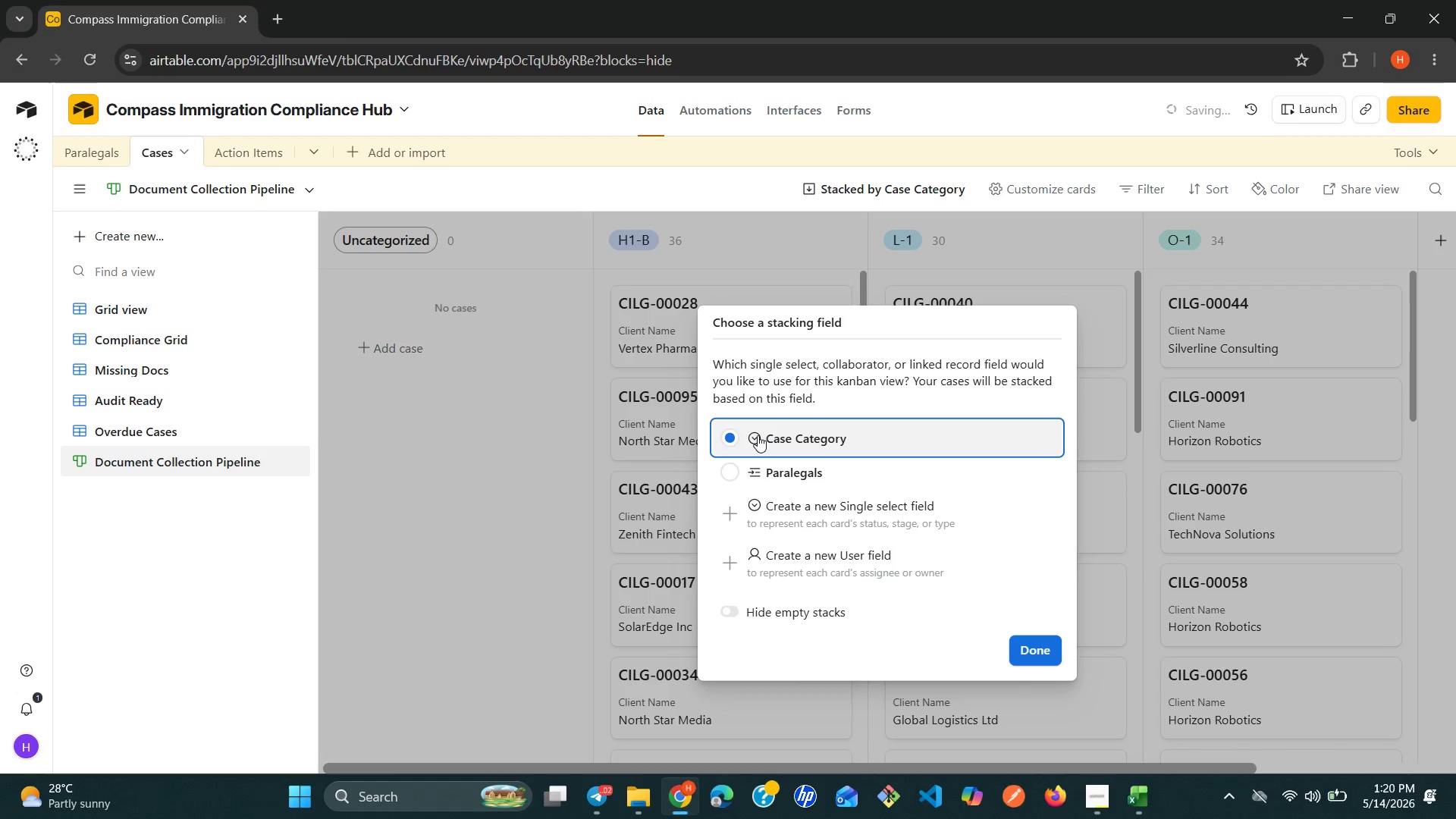 
left_click([758, 435])
 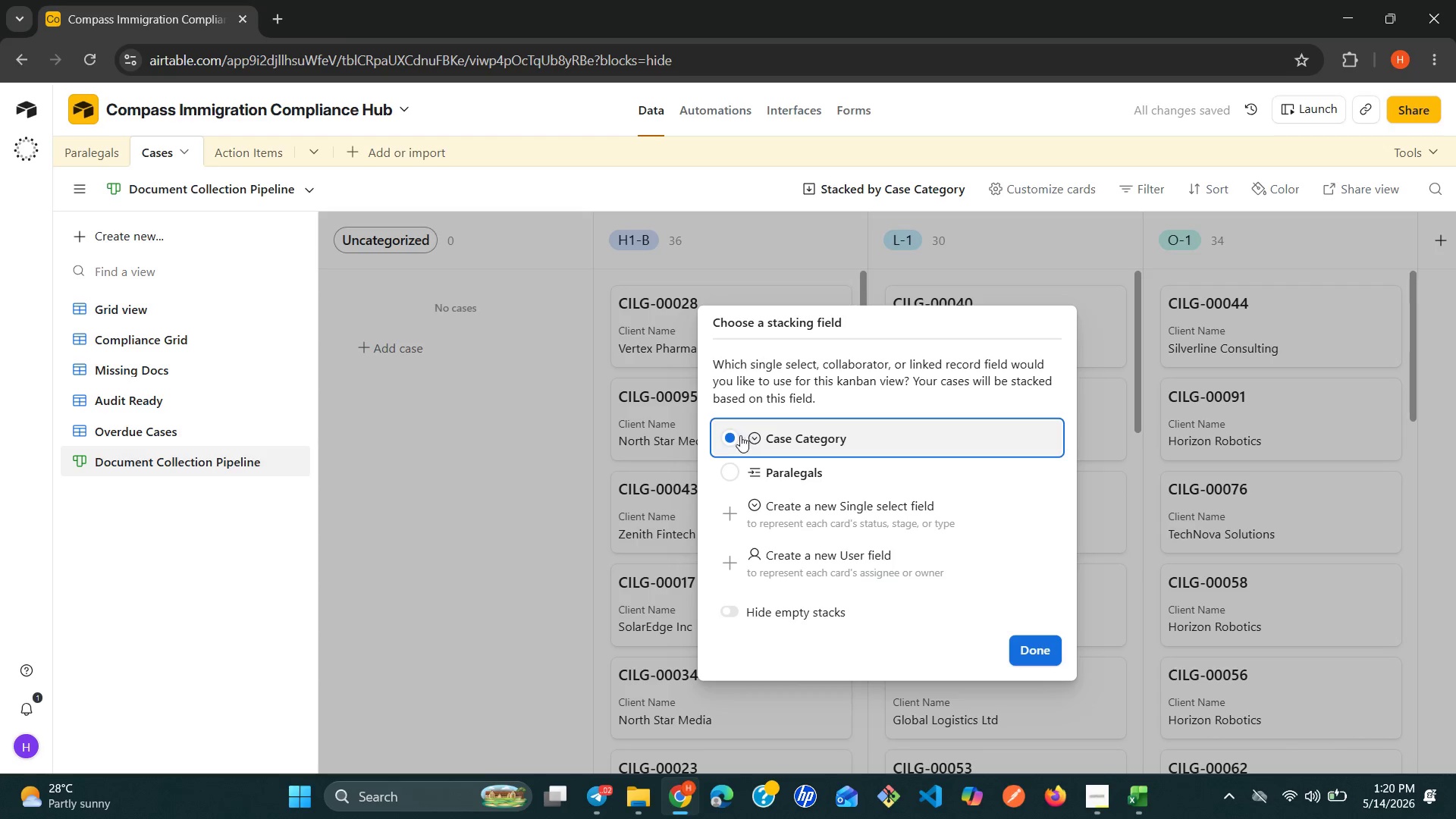 
left_click([735, 435])
 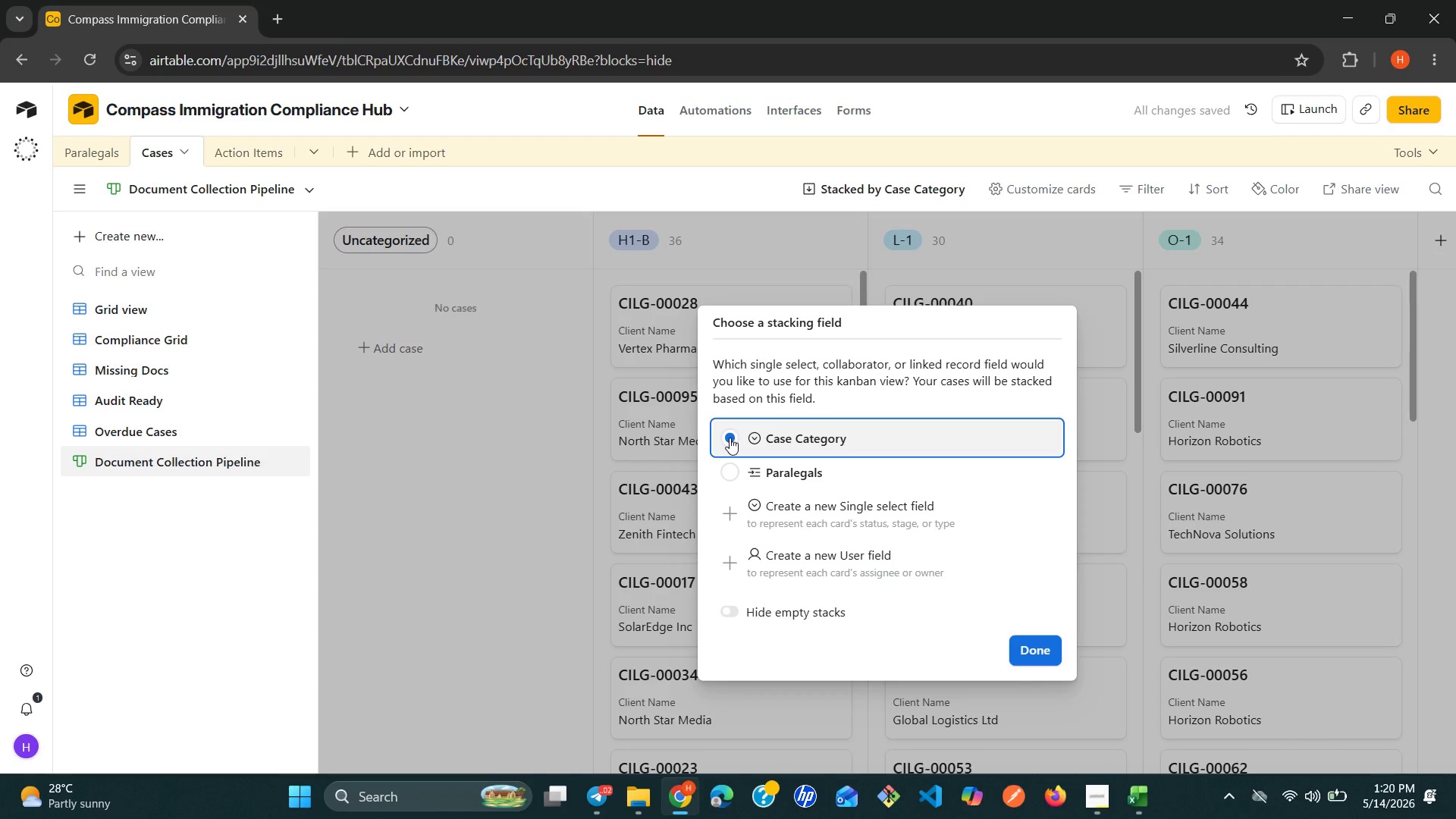 
left_click([730, 438])
 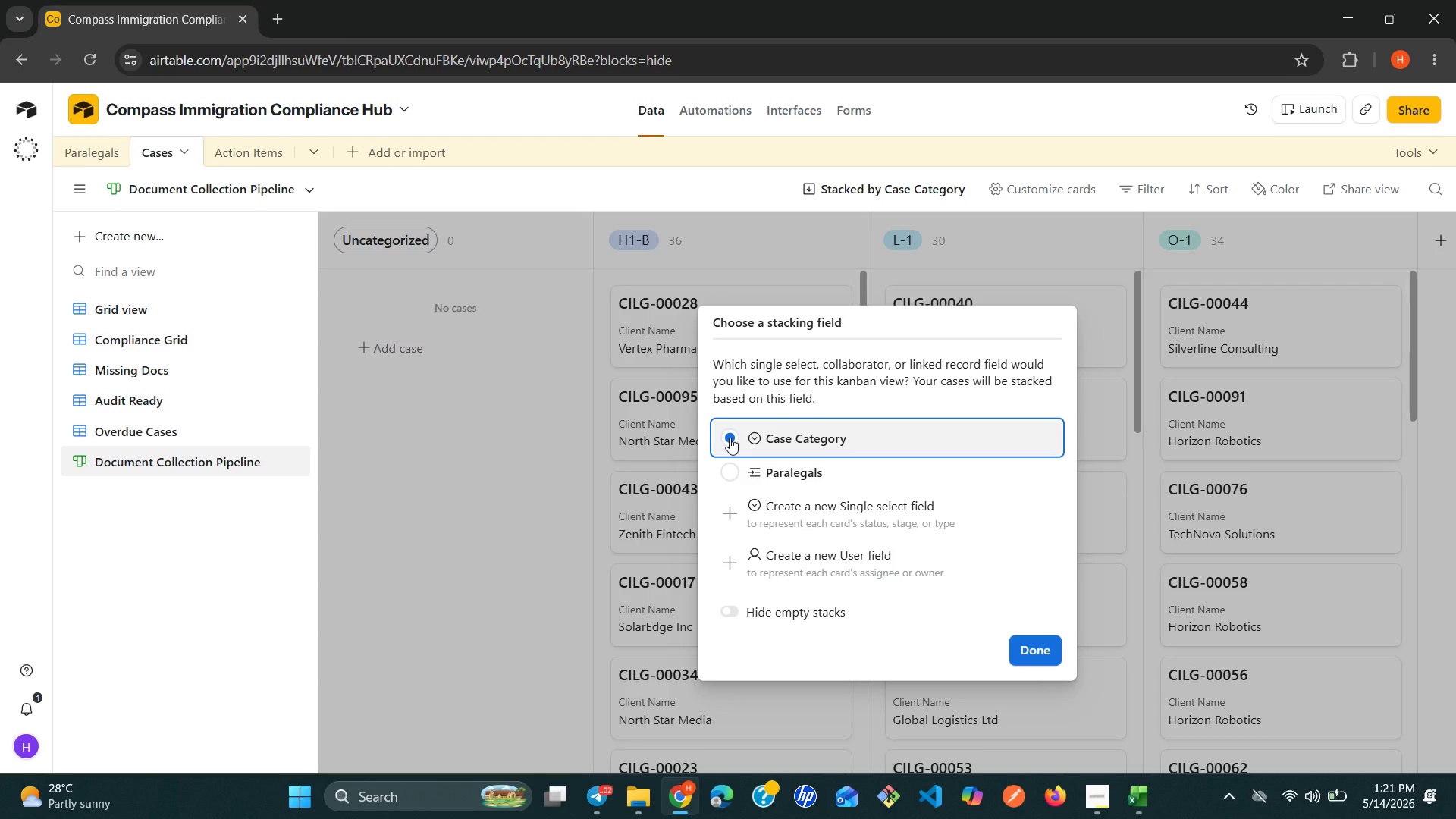 
wait(56.91)
 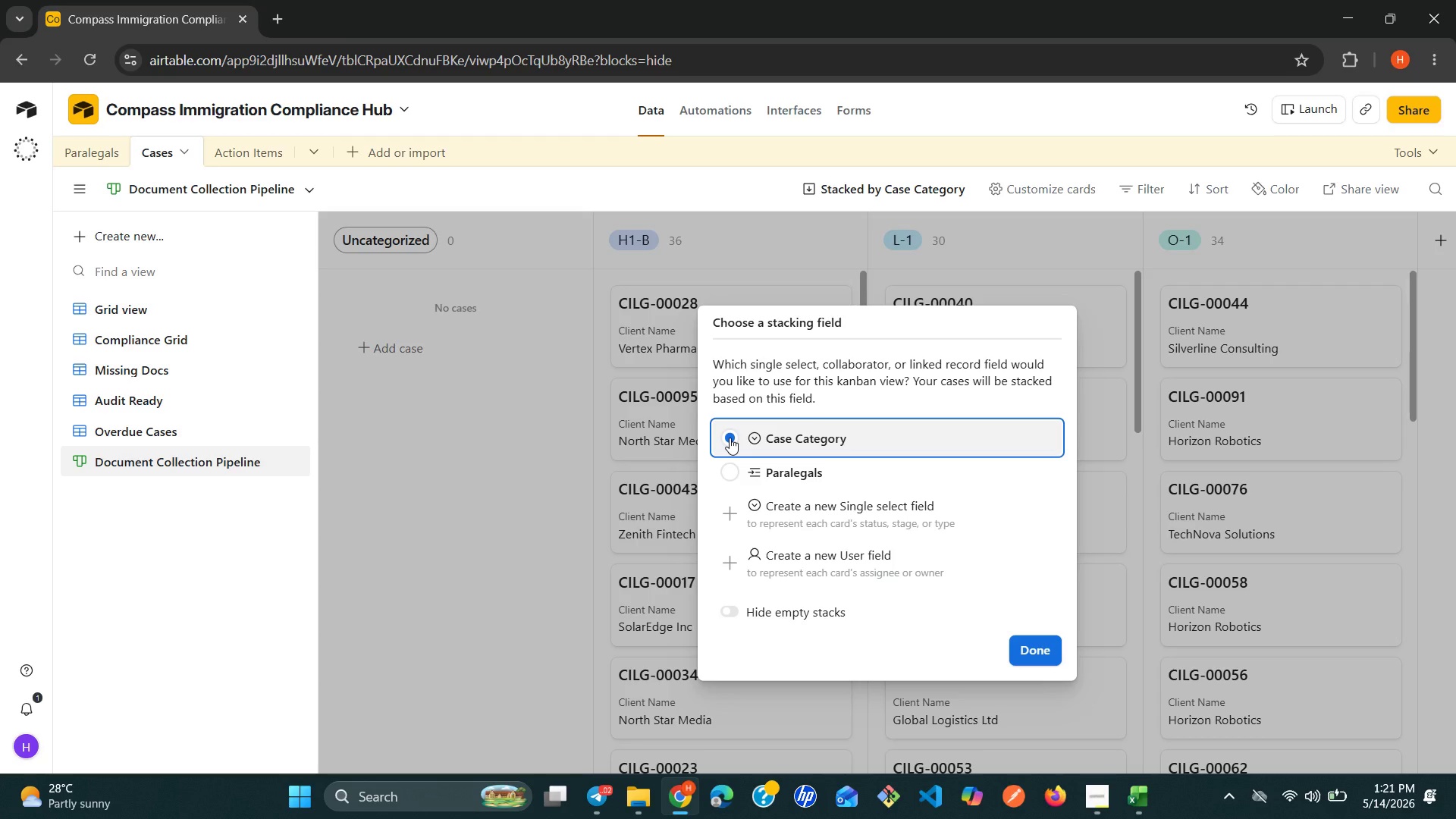 
left_click([468, 537])
 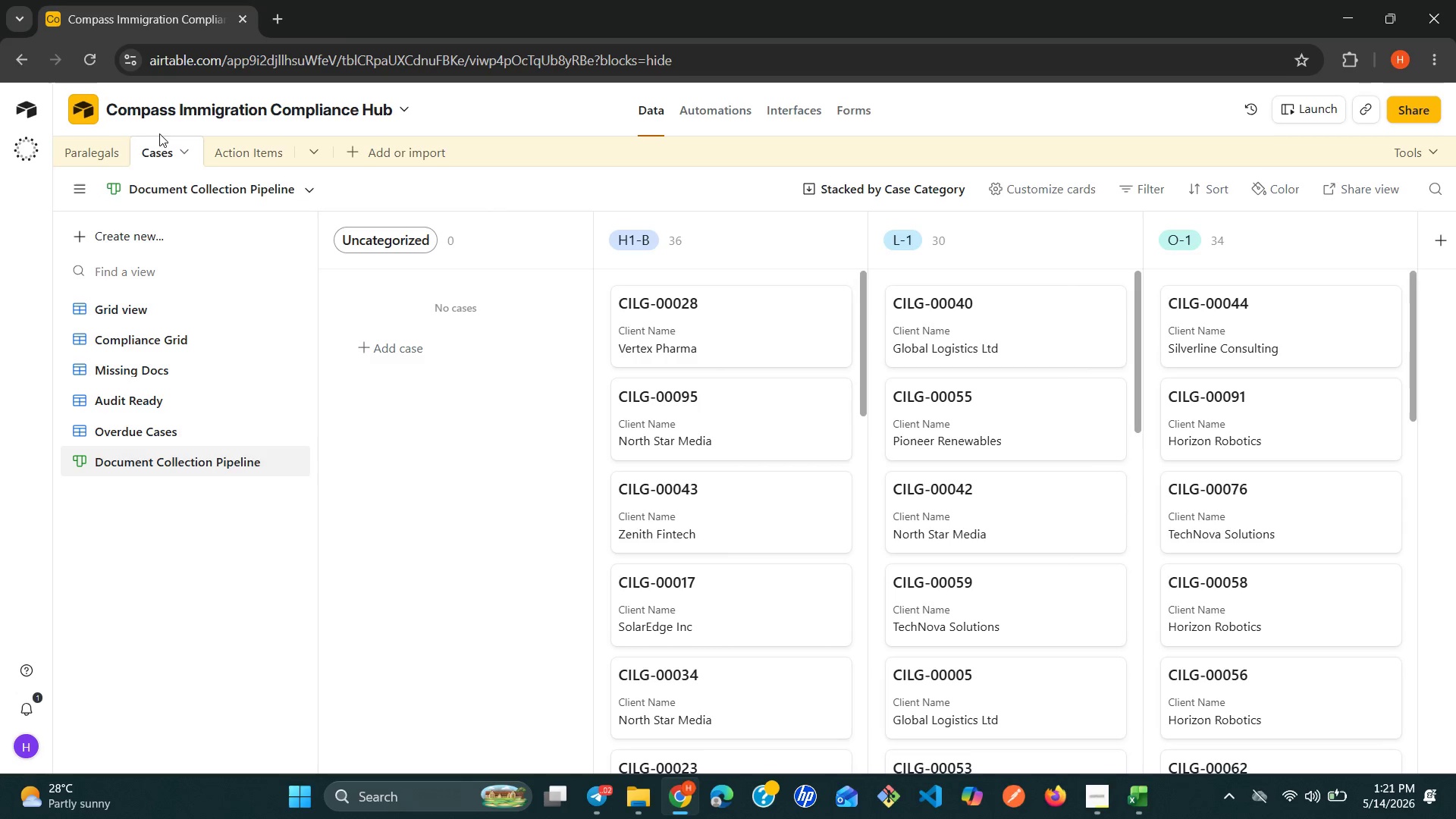 
wait(9.84)
 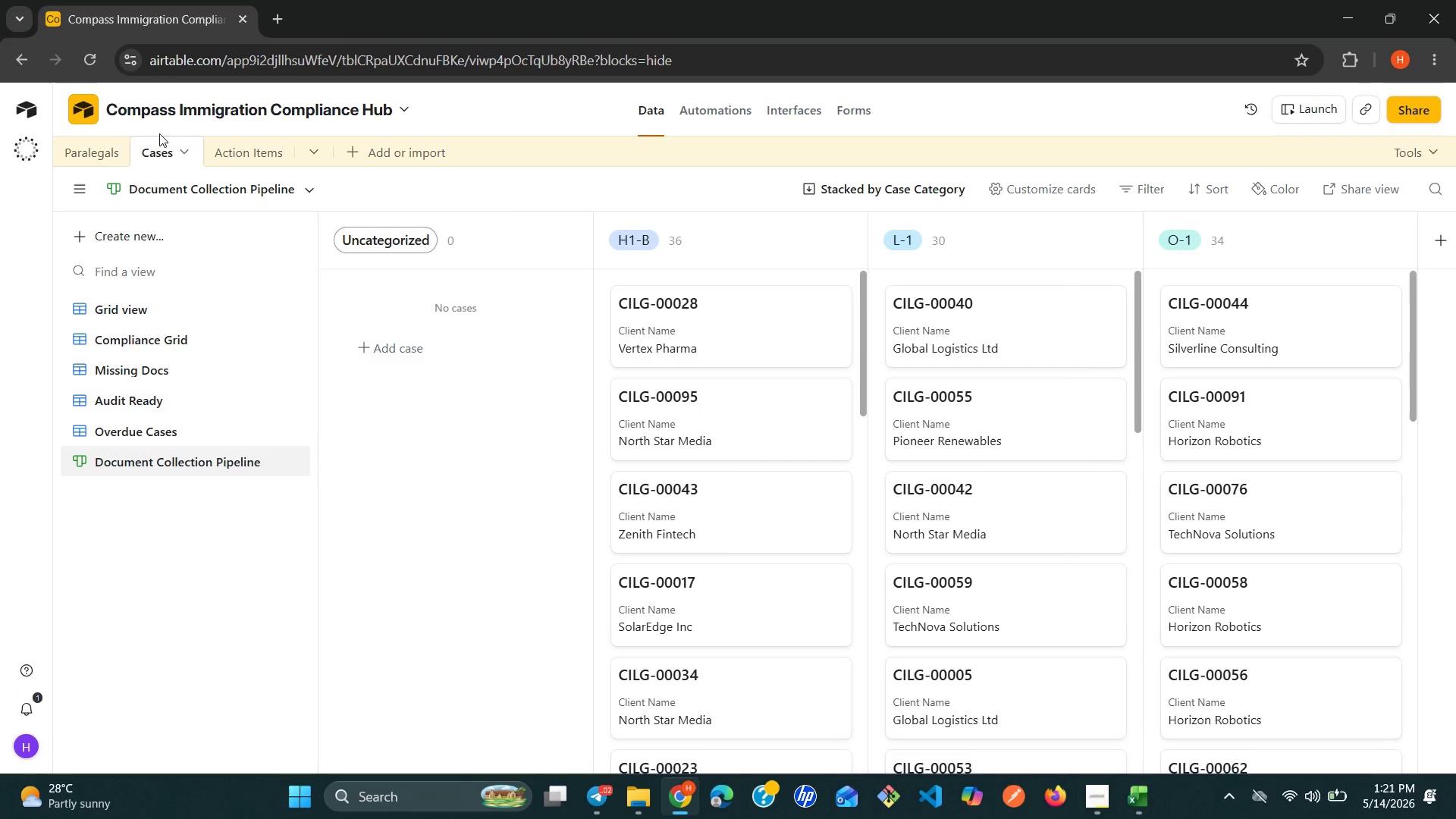 
left_click([158, 315])
 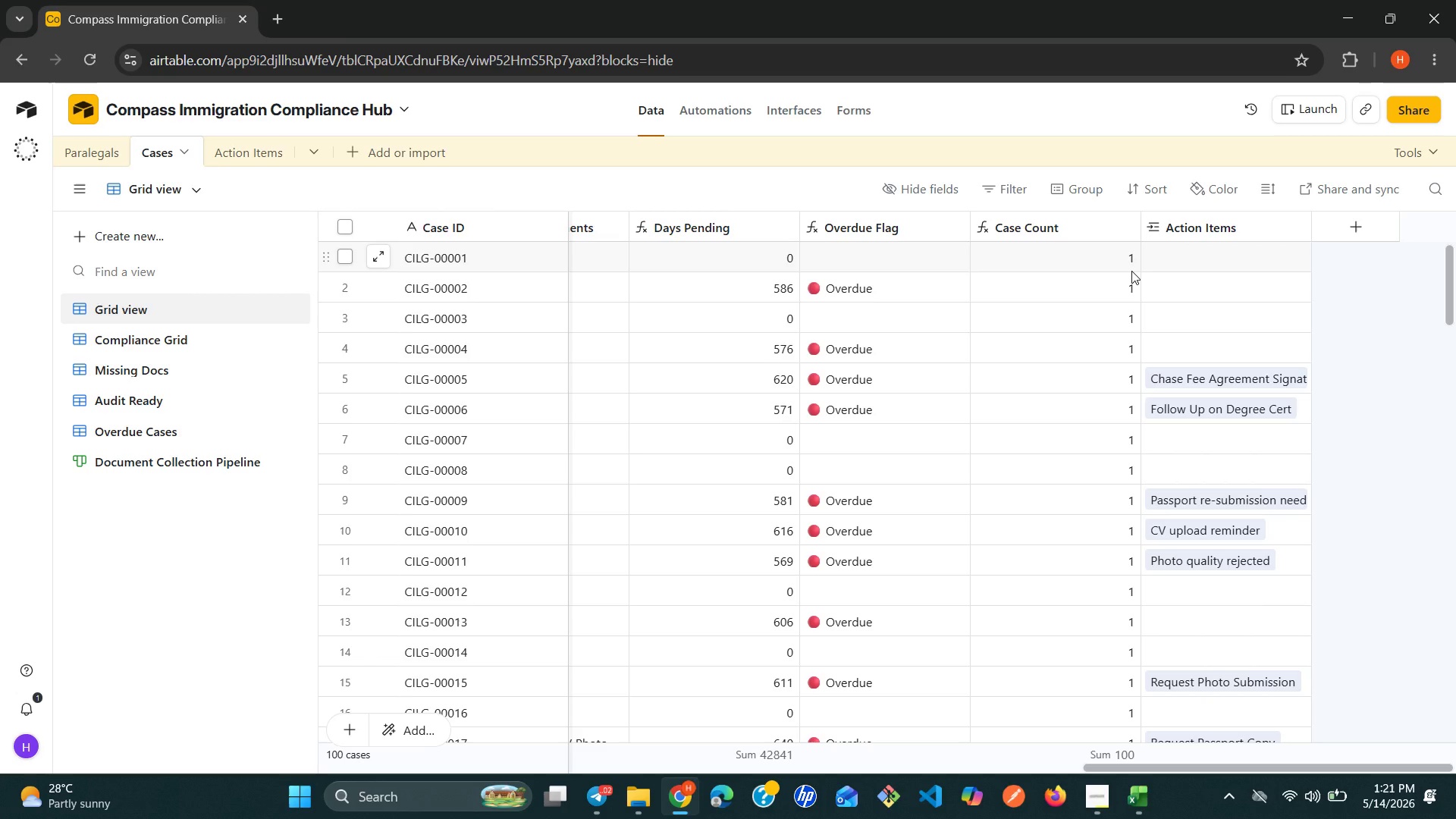 
wait(19.83)
 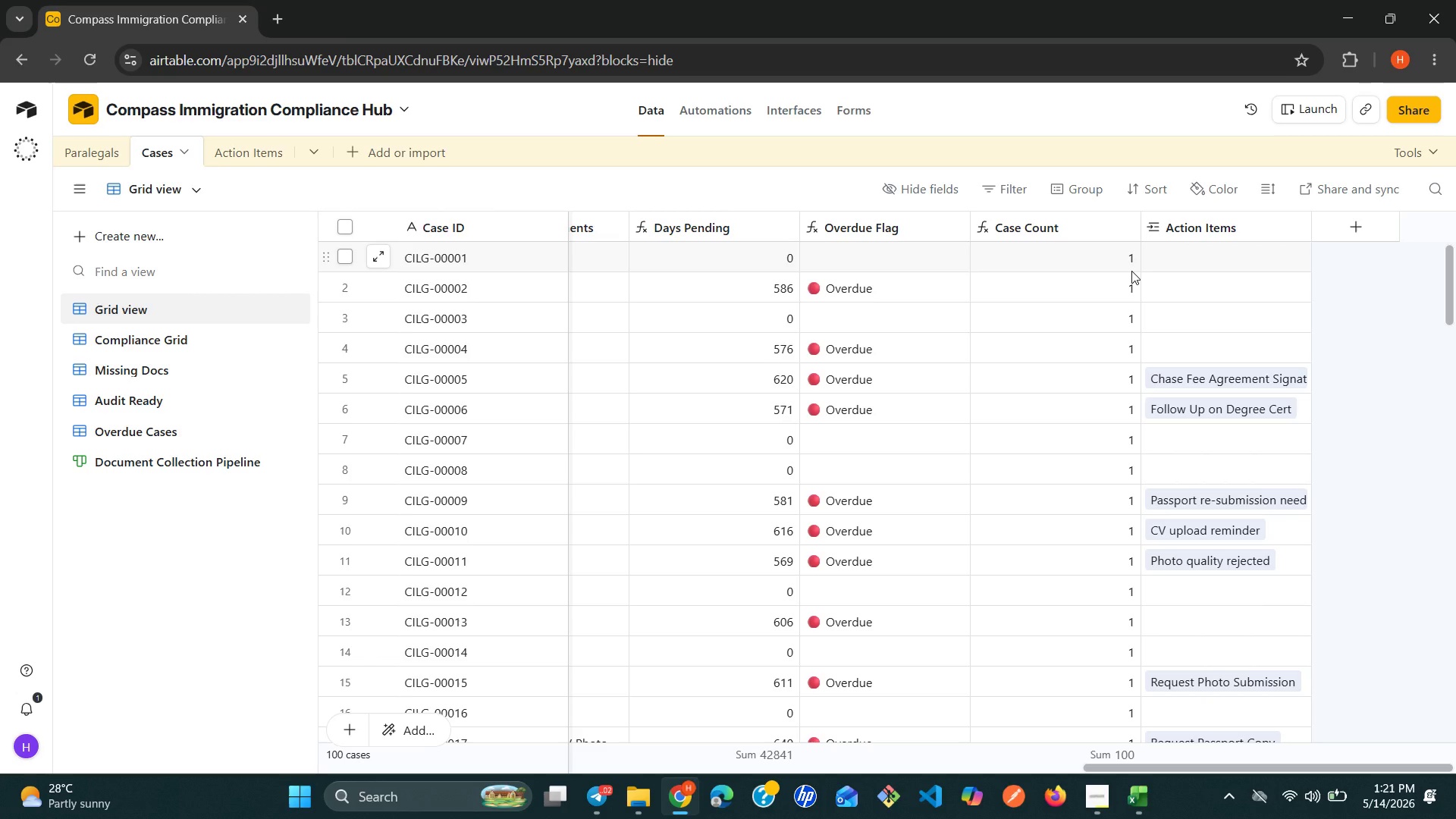 
left_click([1353, 233])
 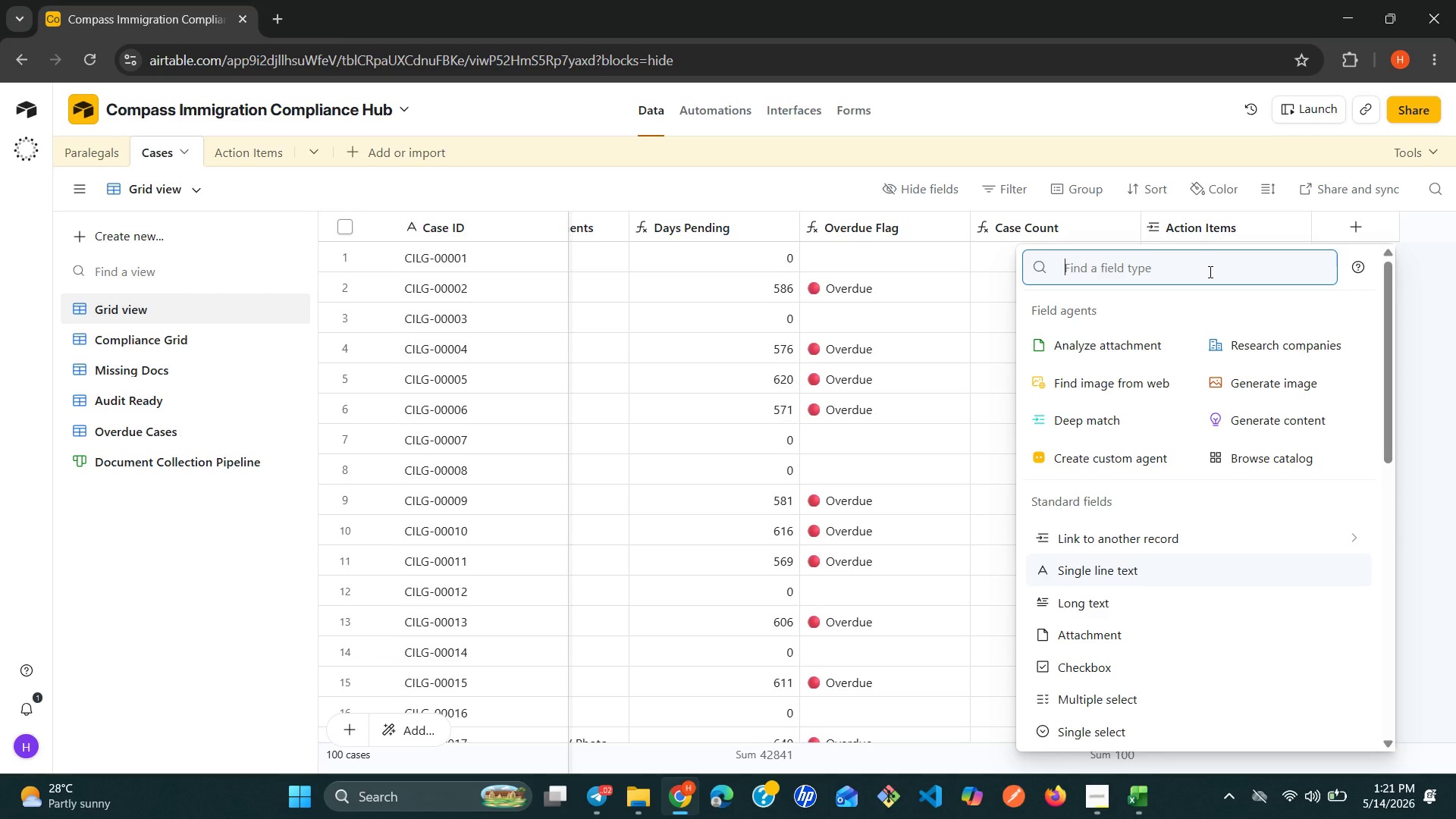 
wait(7.86)
 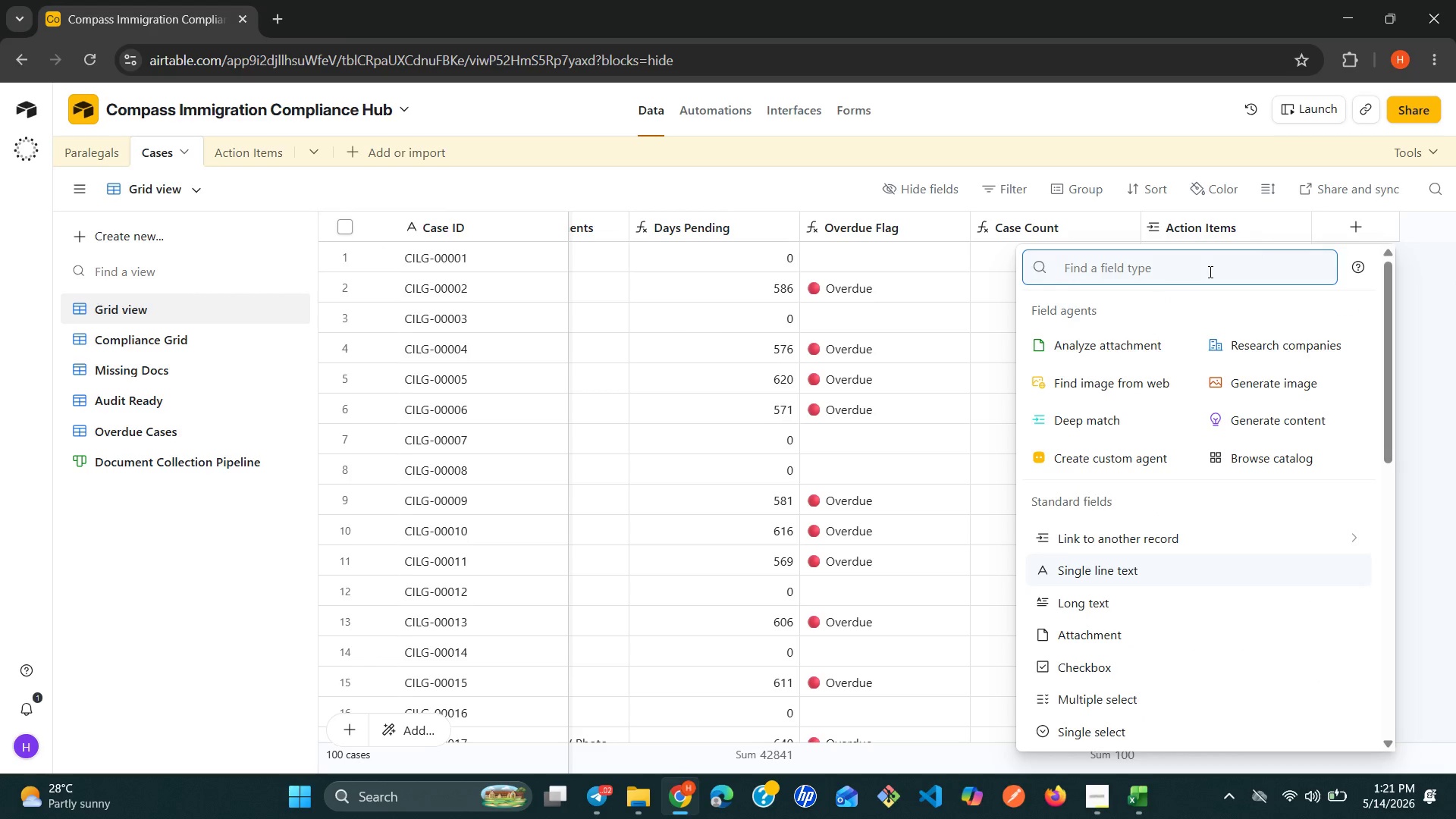 
type(si)
 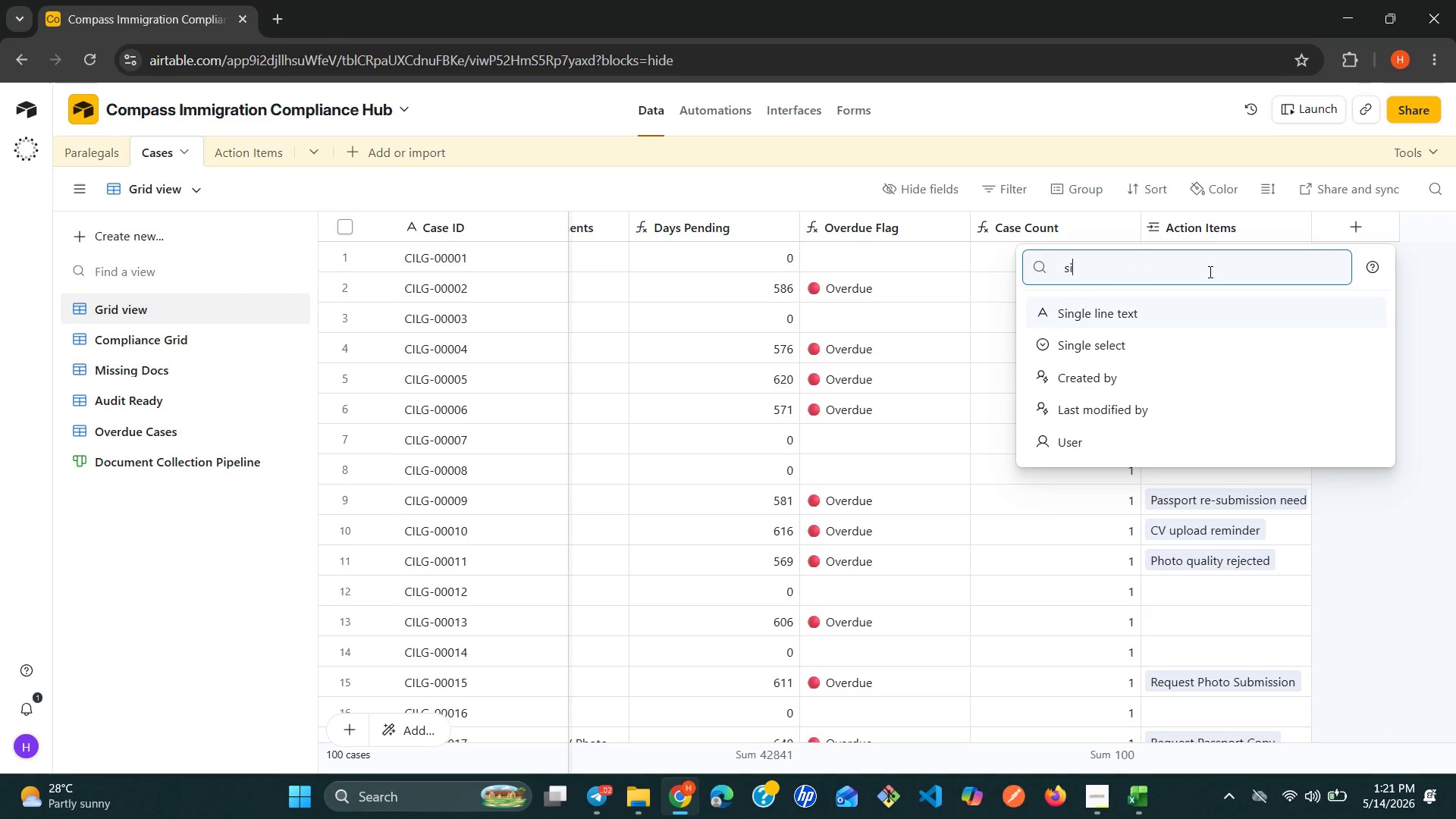 
key(Enter)
 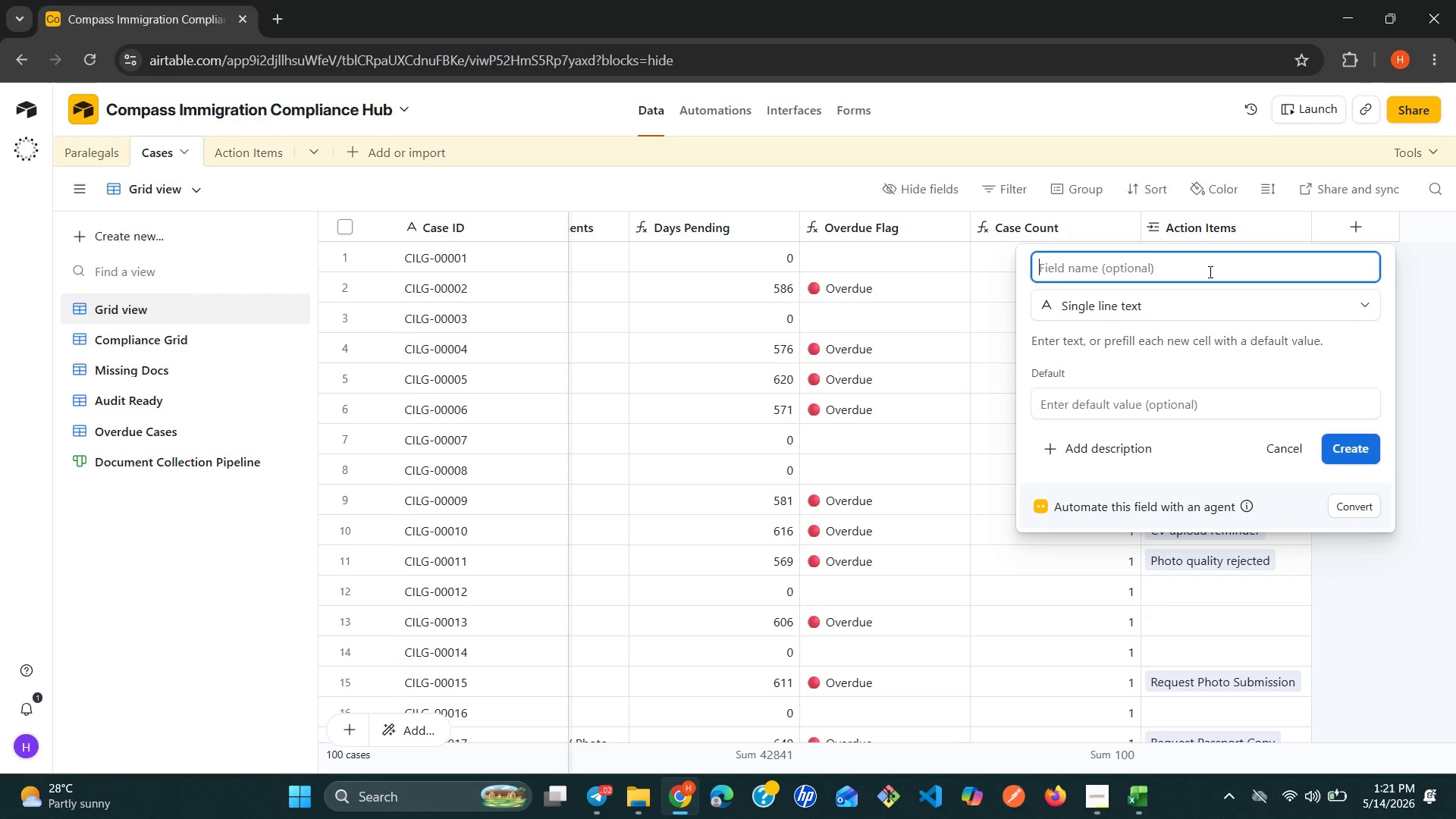 
type(Collection Stage)
 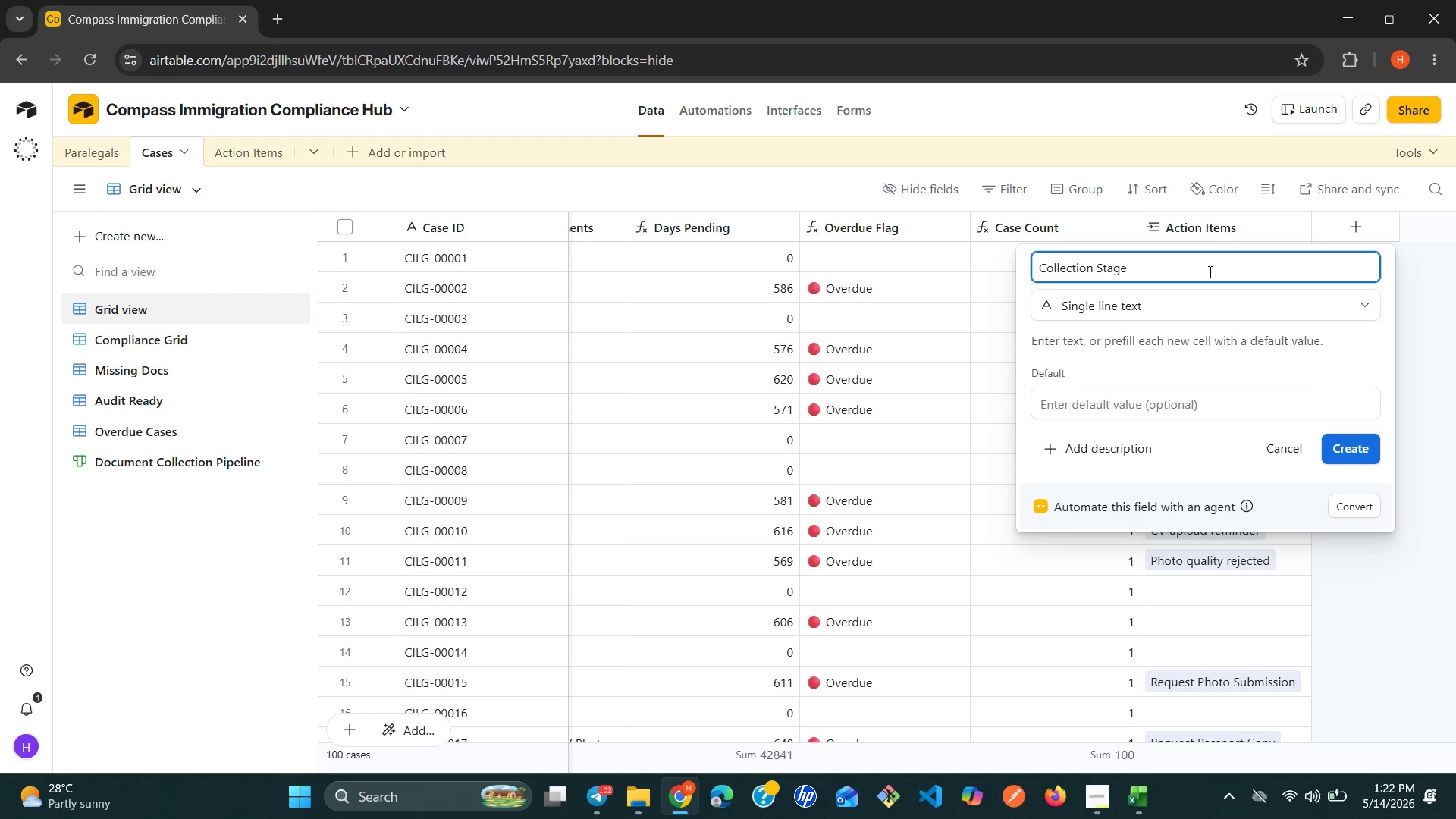 
wait(13.52)
 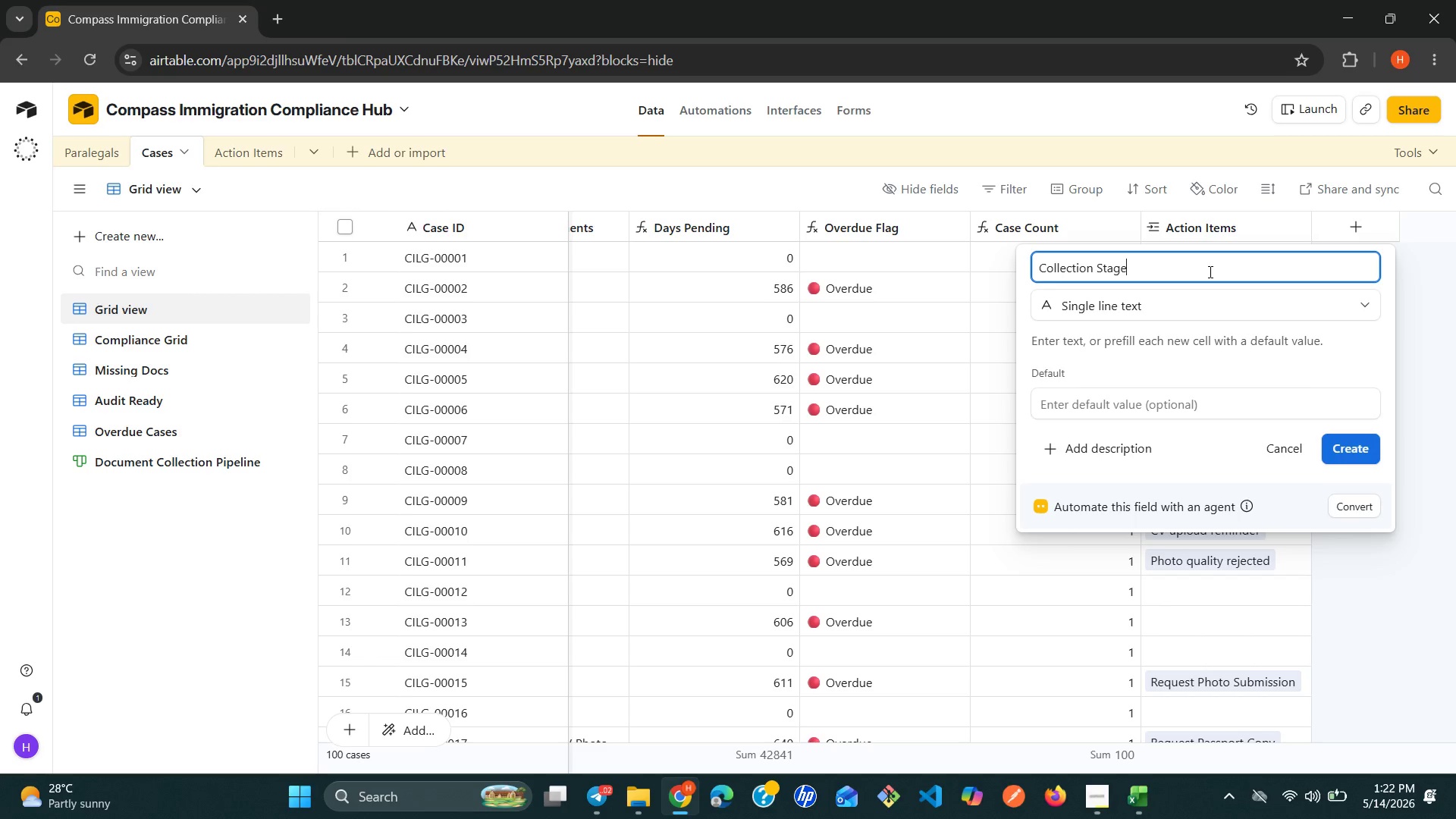 
left_click([1224, 310])
 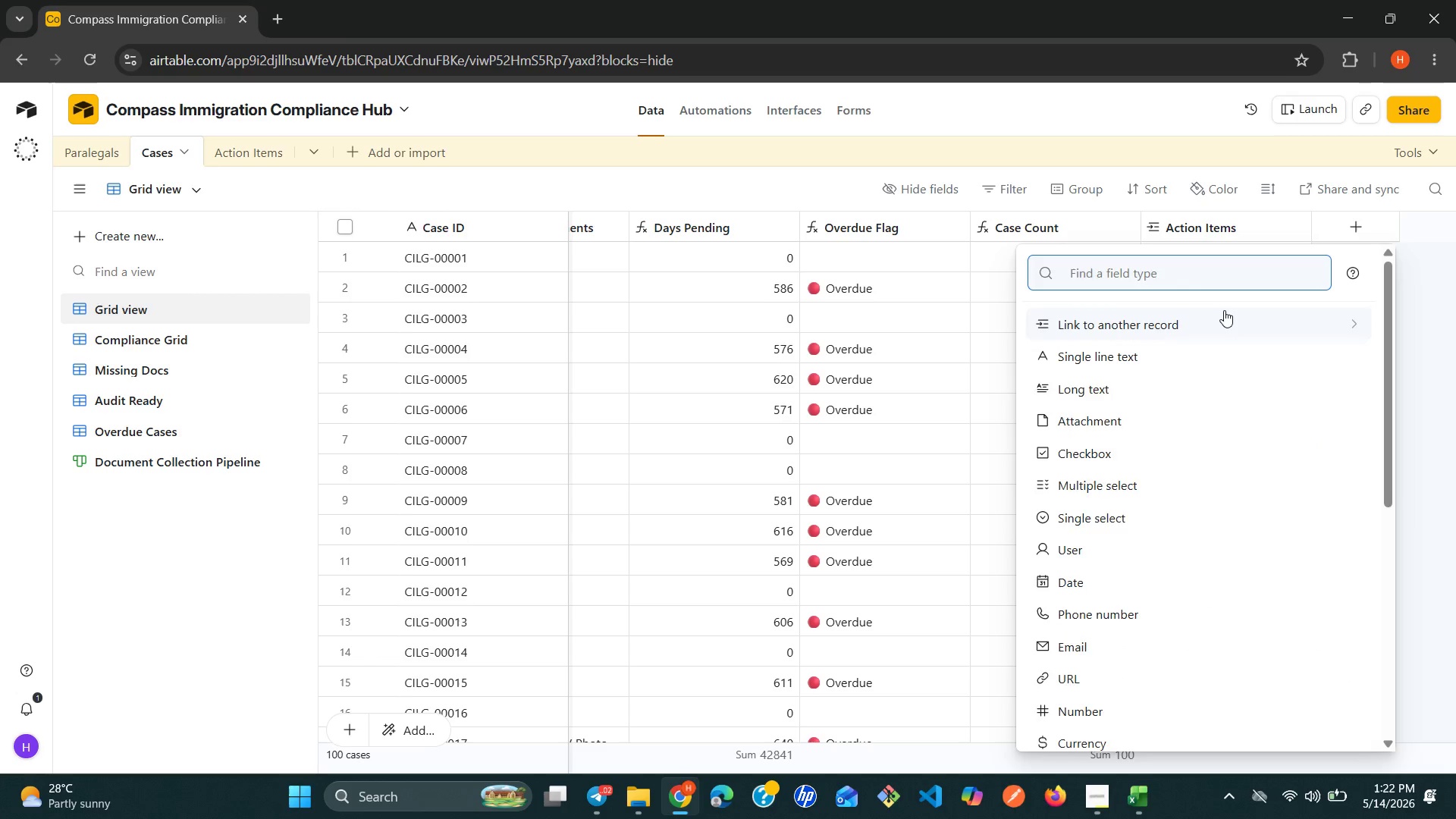 
type(sin)
 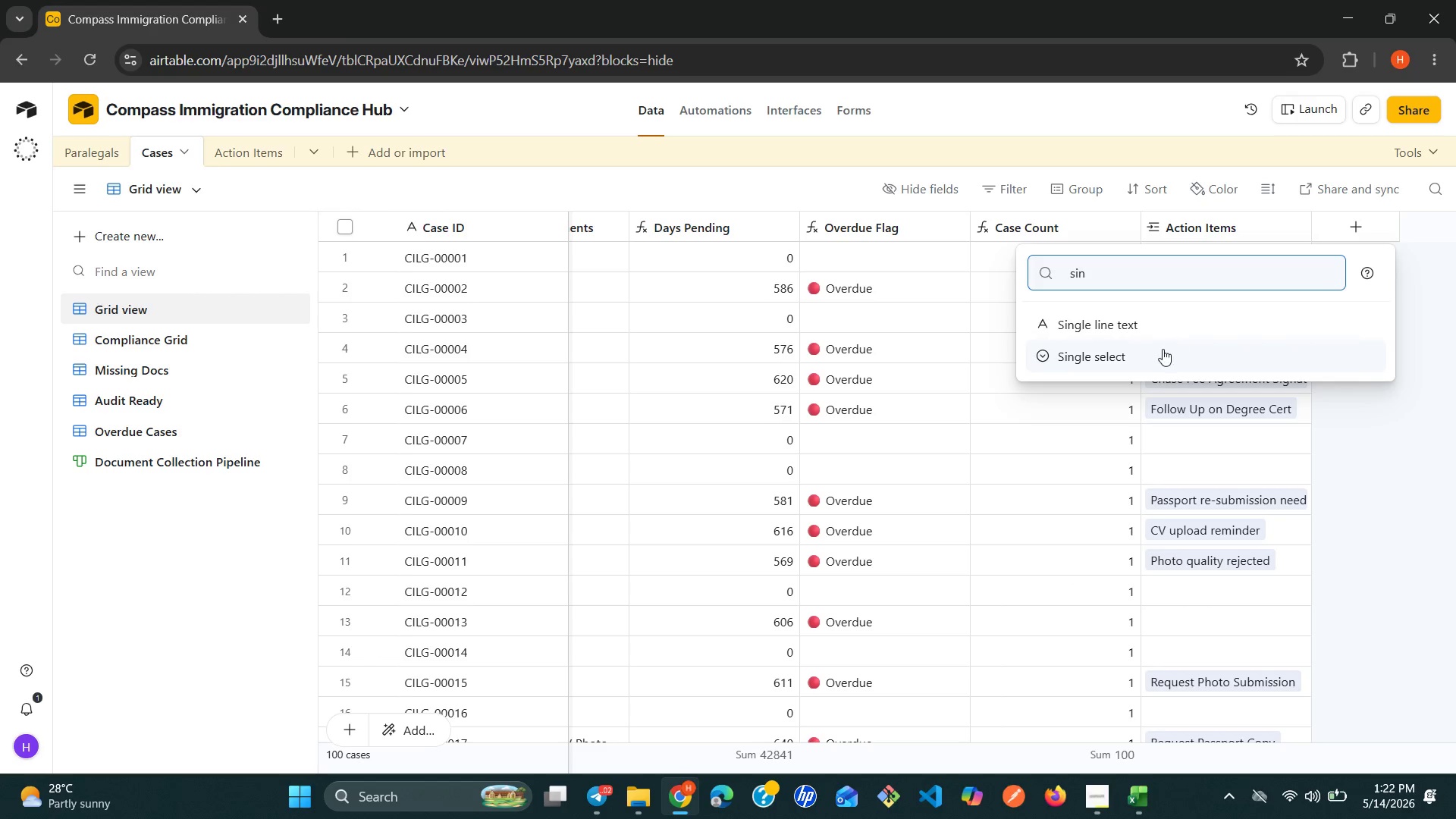 
left_click([1159, 351])
 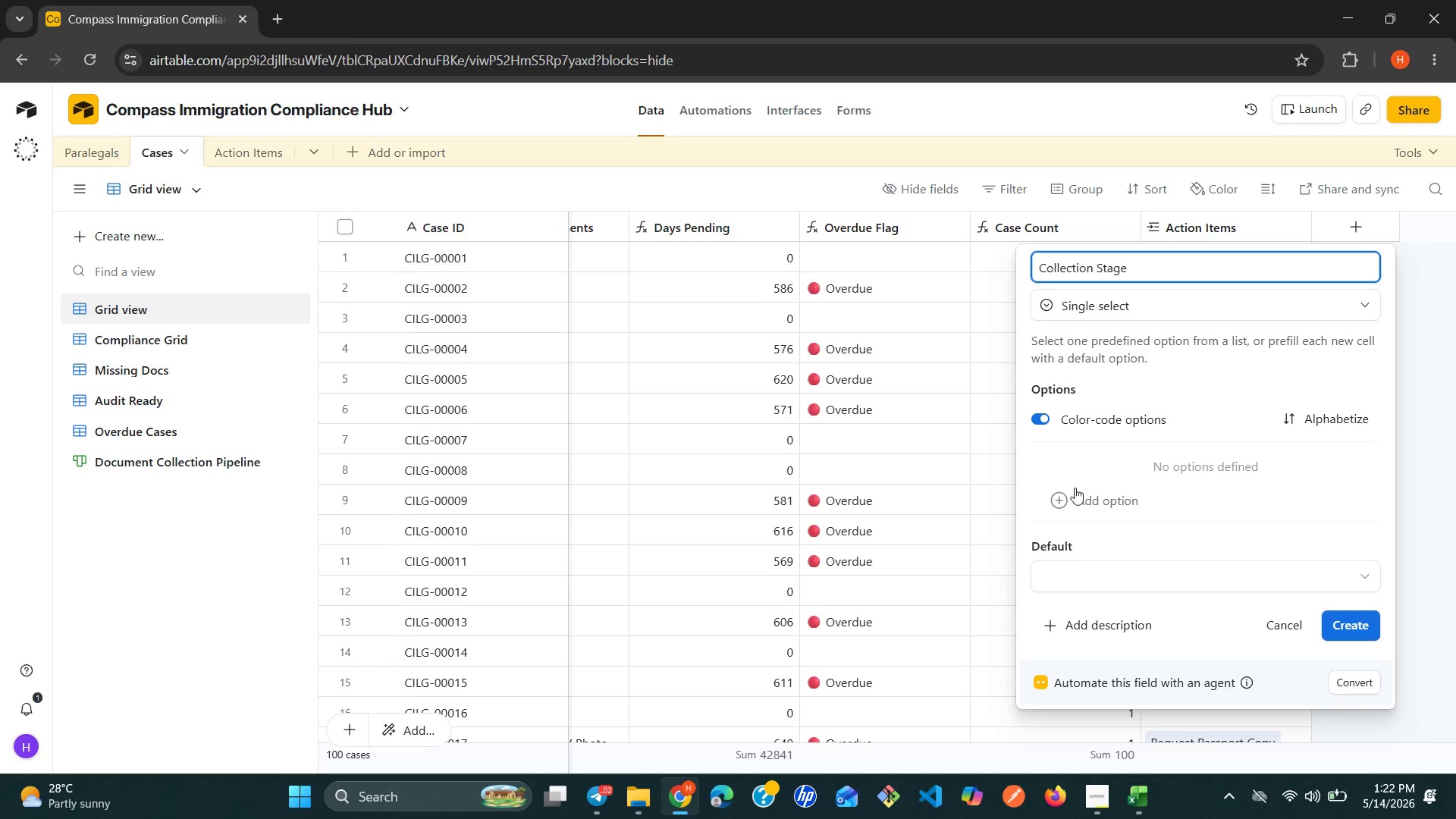 
left_click([1068, 494])
 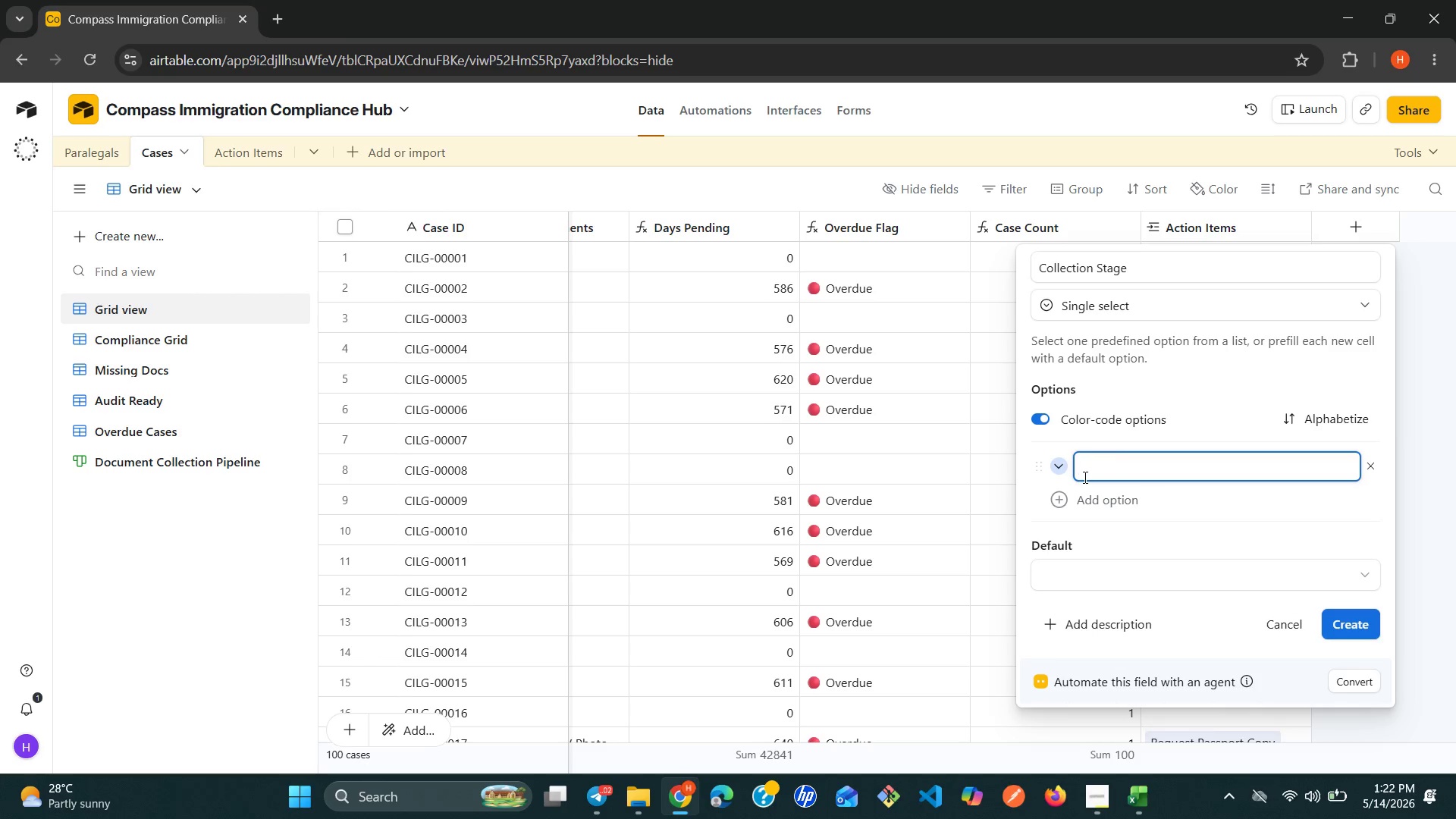 
wait(9.16)
 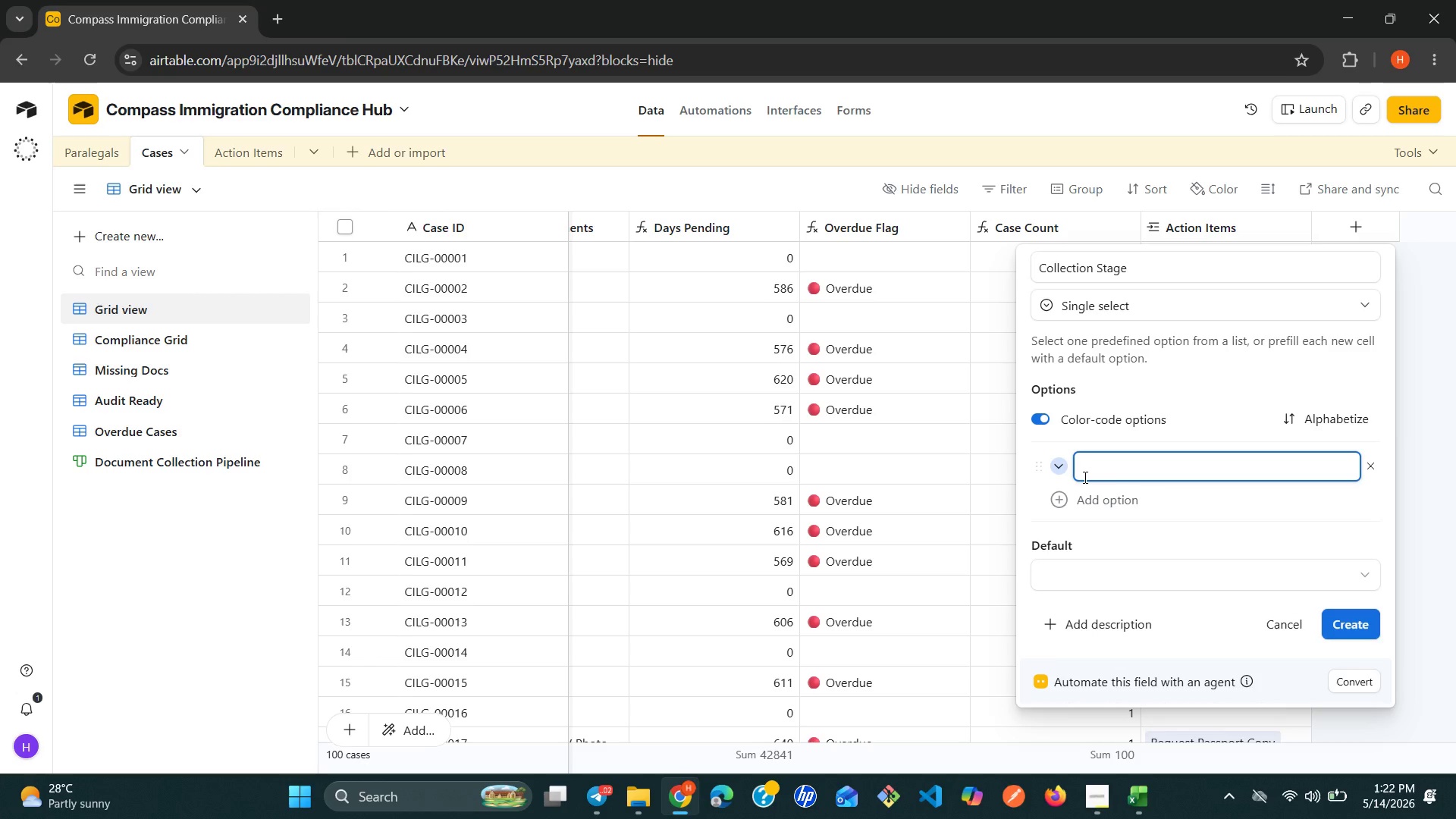 
type(Audit)
 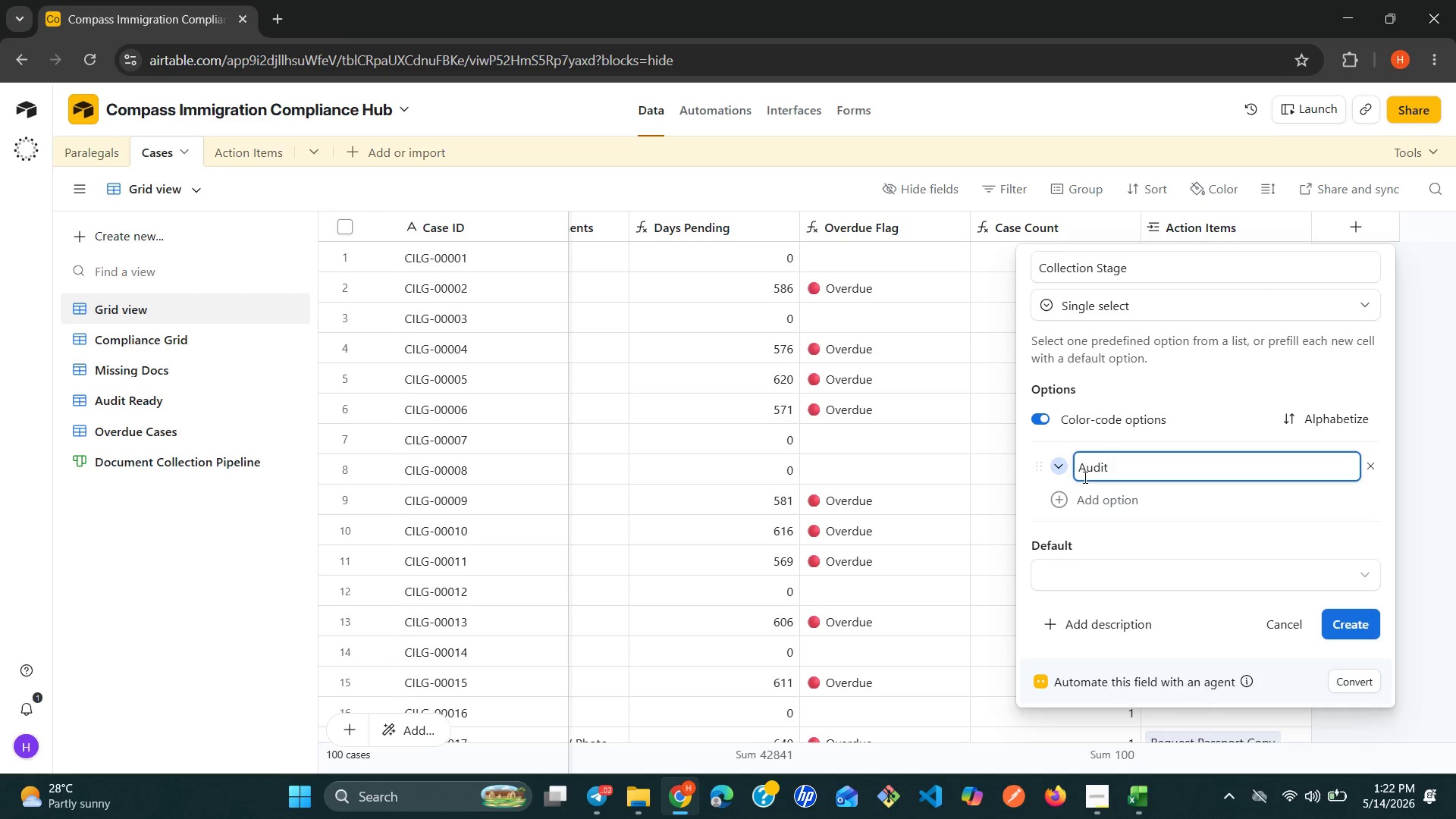 
wait(12.83)
 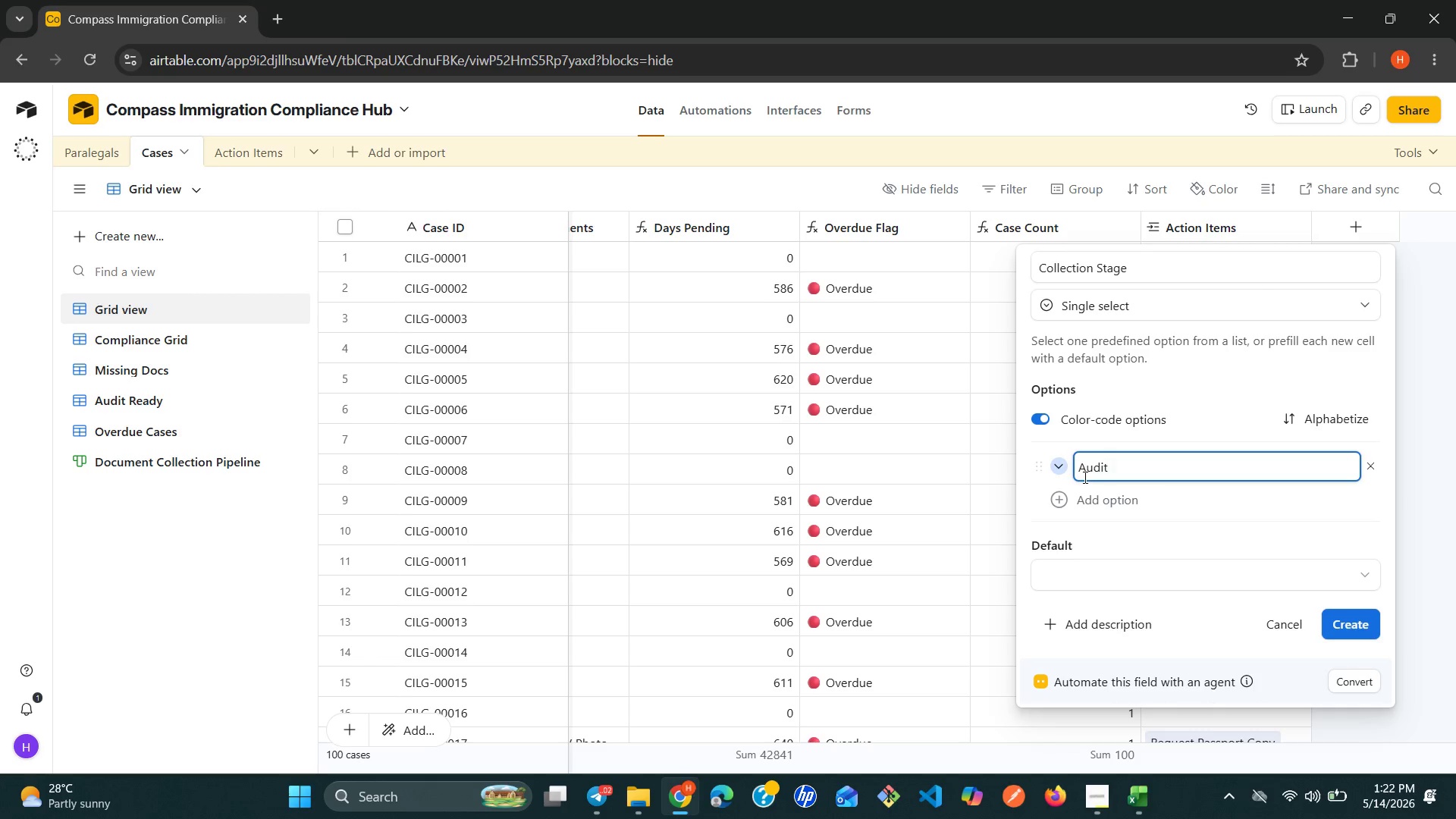 
type( Ready)
 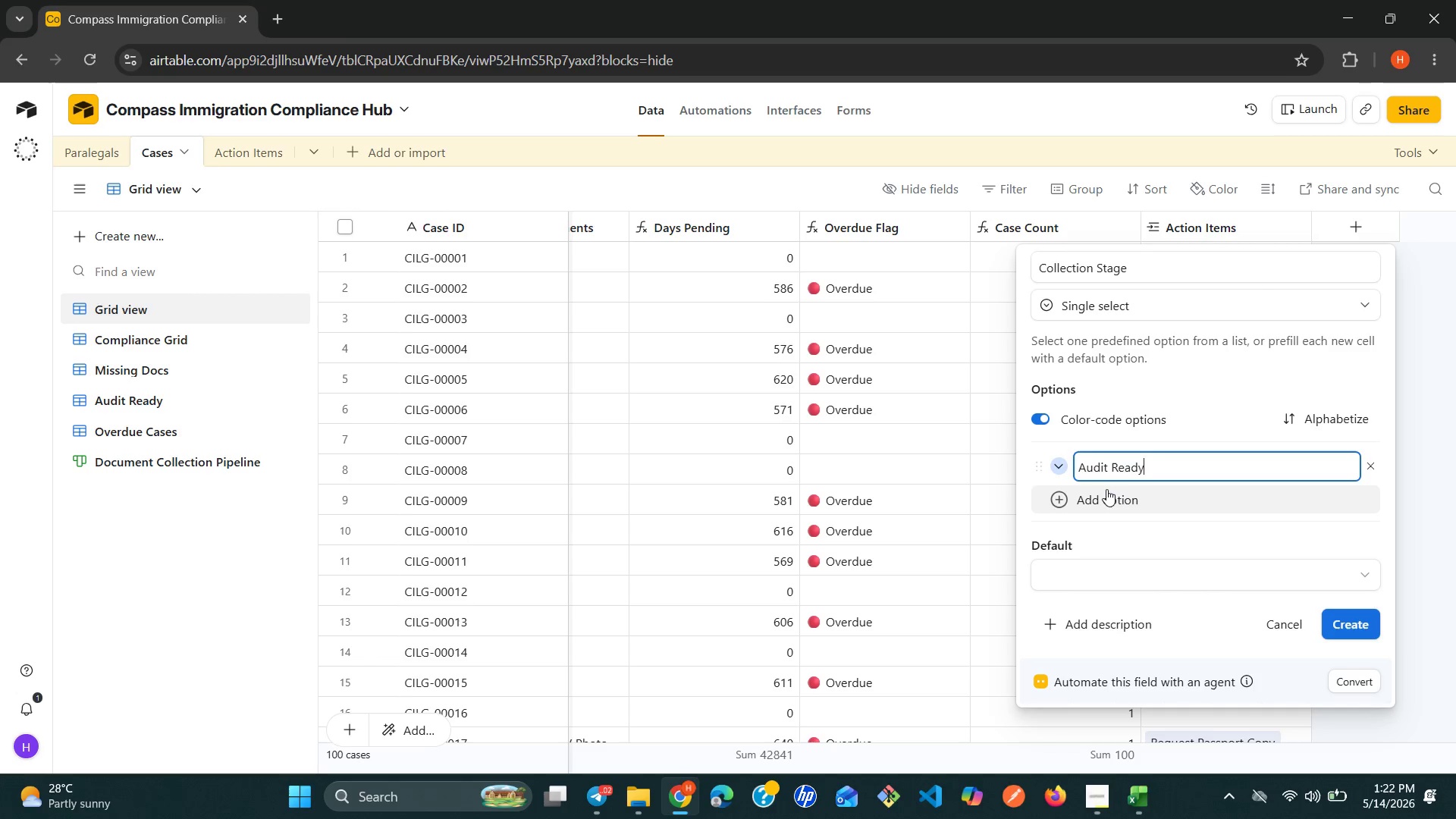 
left_click([1112, 491])
 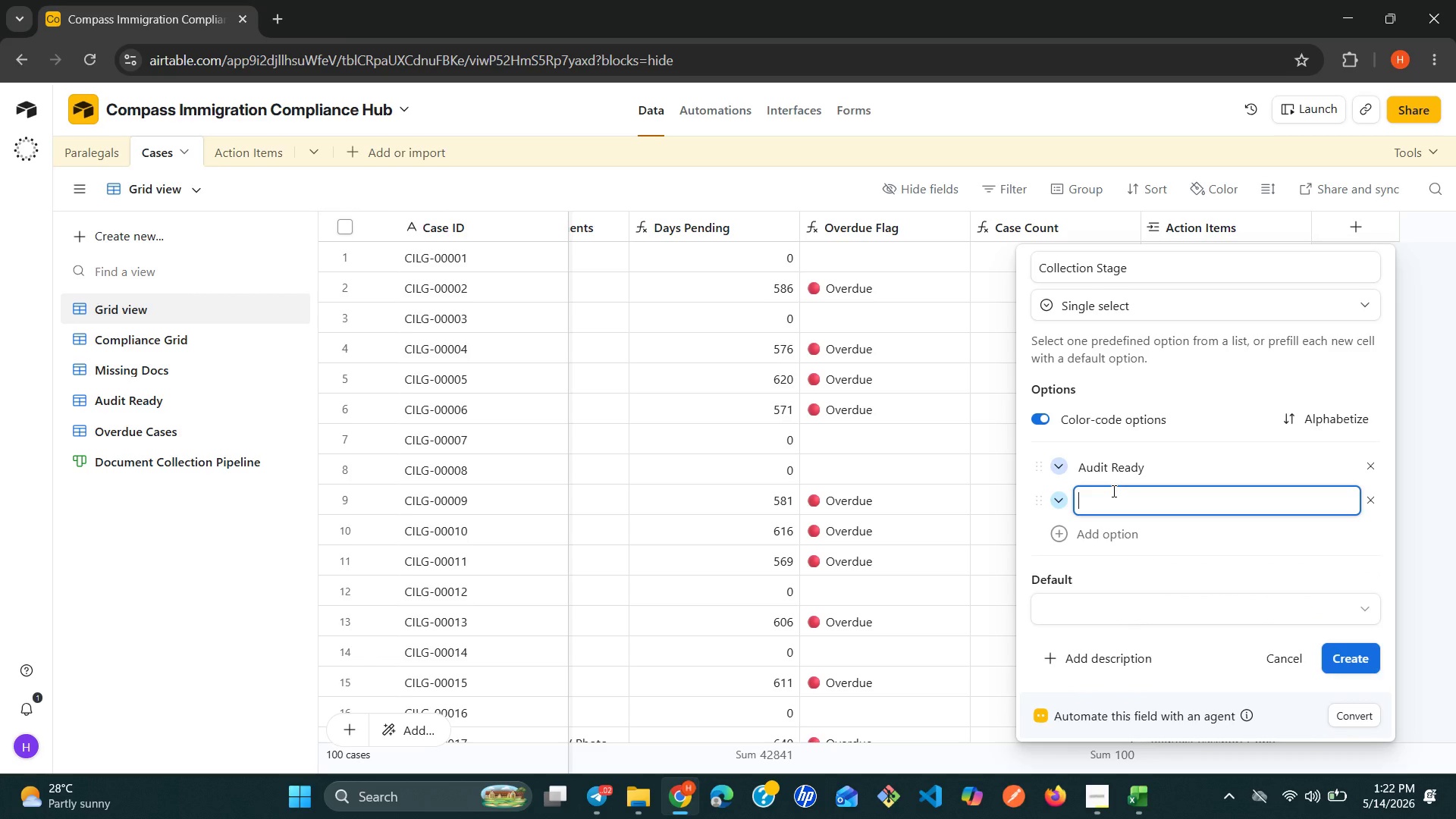 
type(Missing Docu)
key(Backspace)
type(s)
 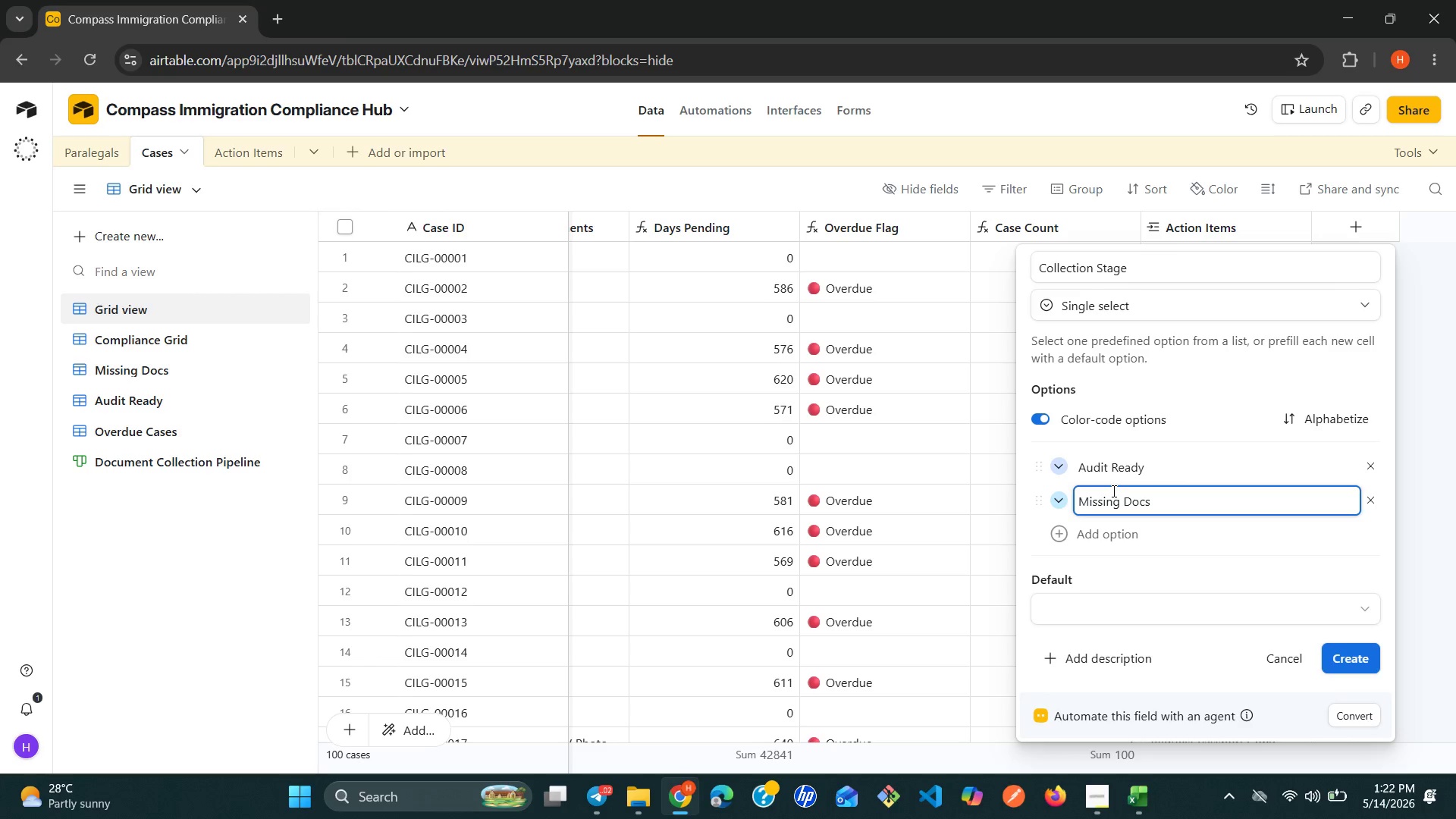 
key(Enter)
 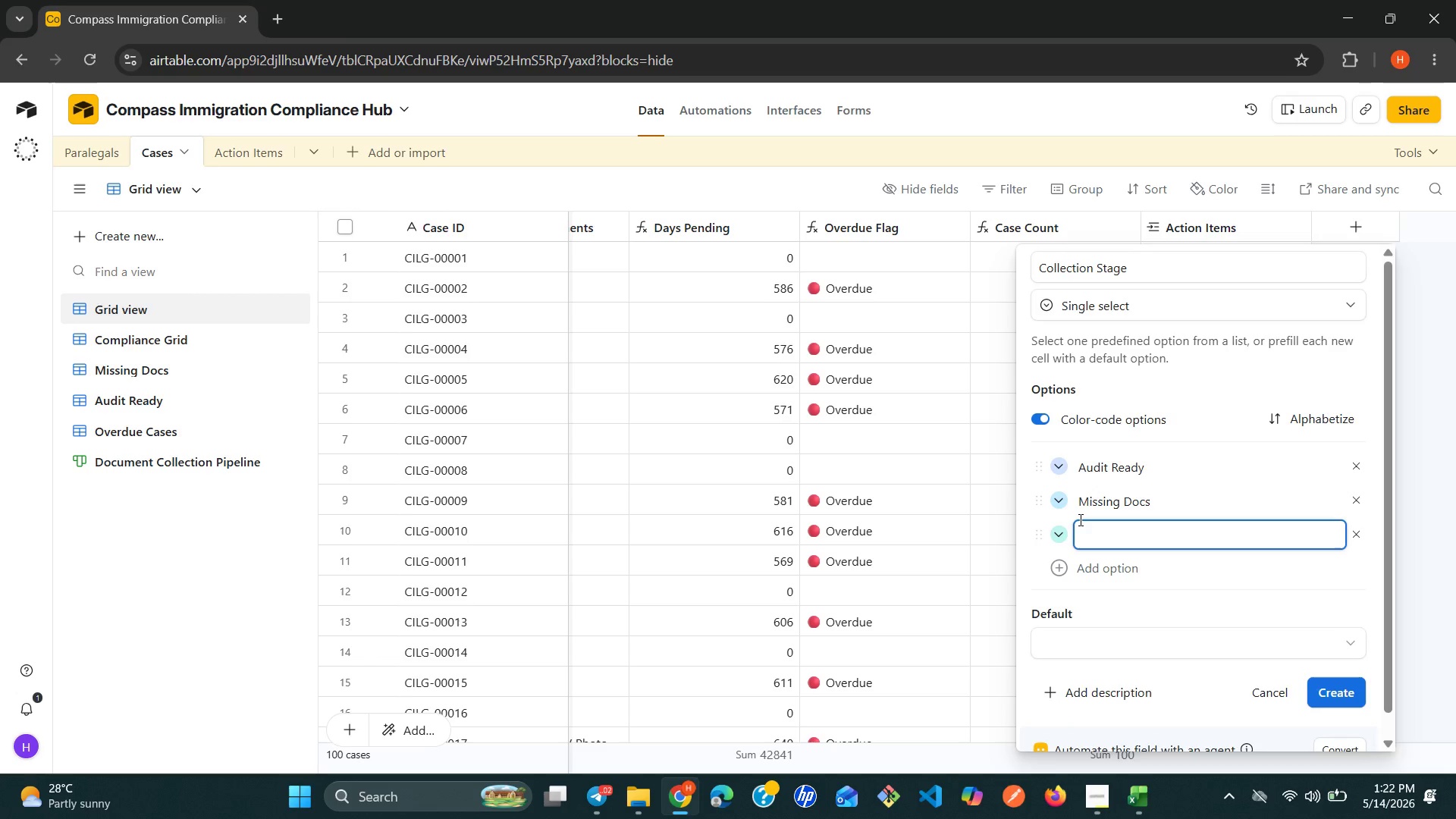 
type(Not Started )
 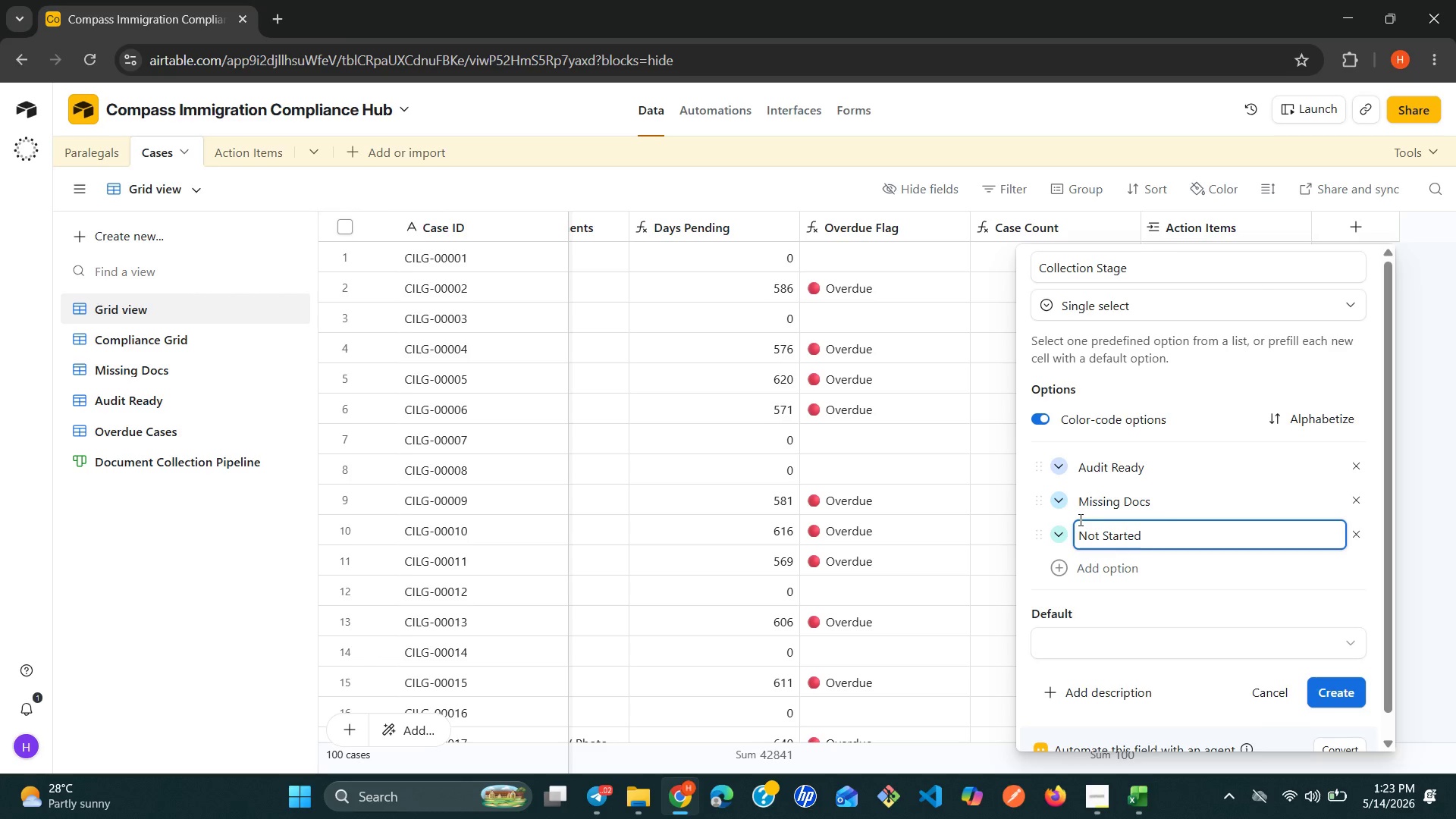 
left_click([1334, 686])
 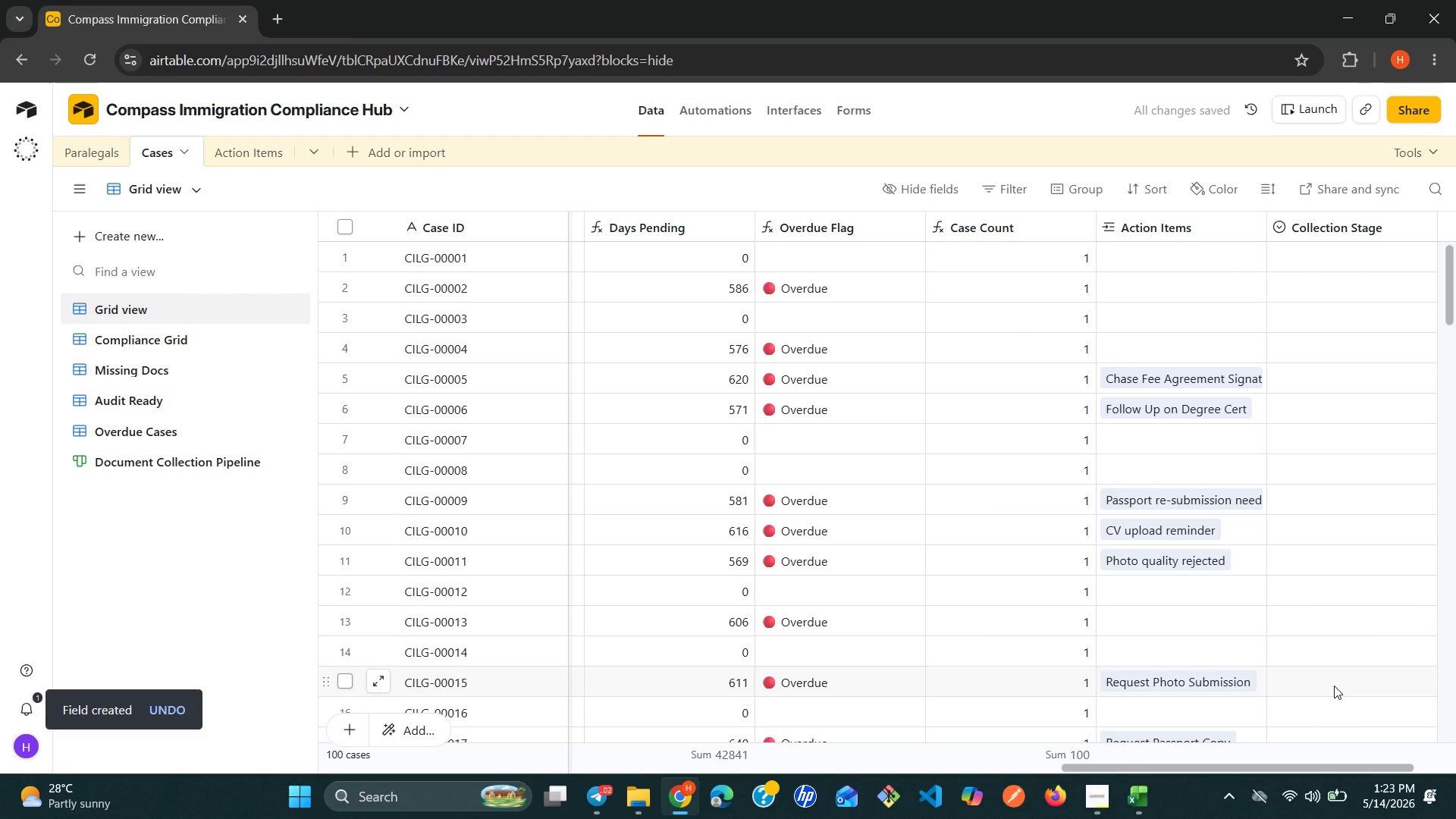 
wait(9.25)
 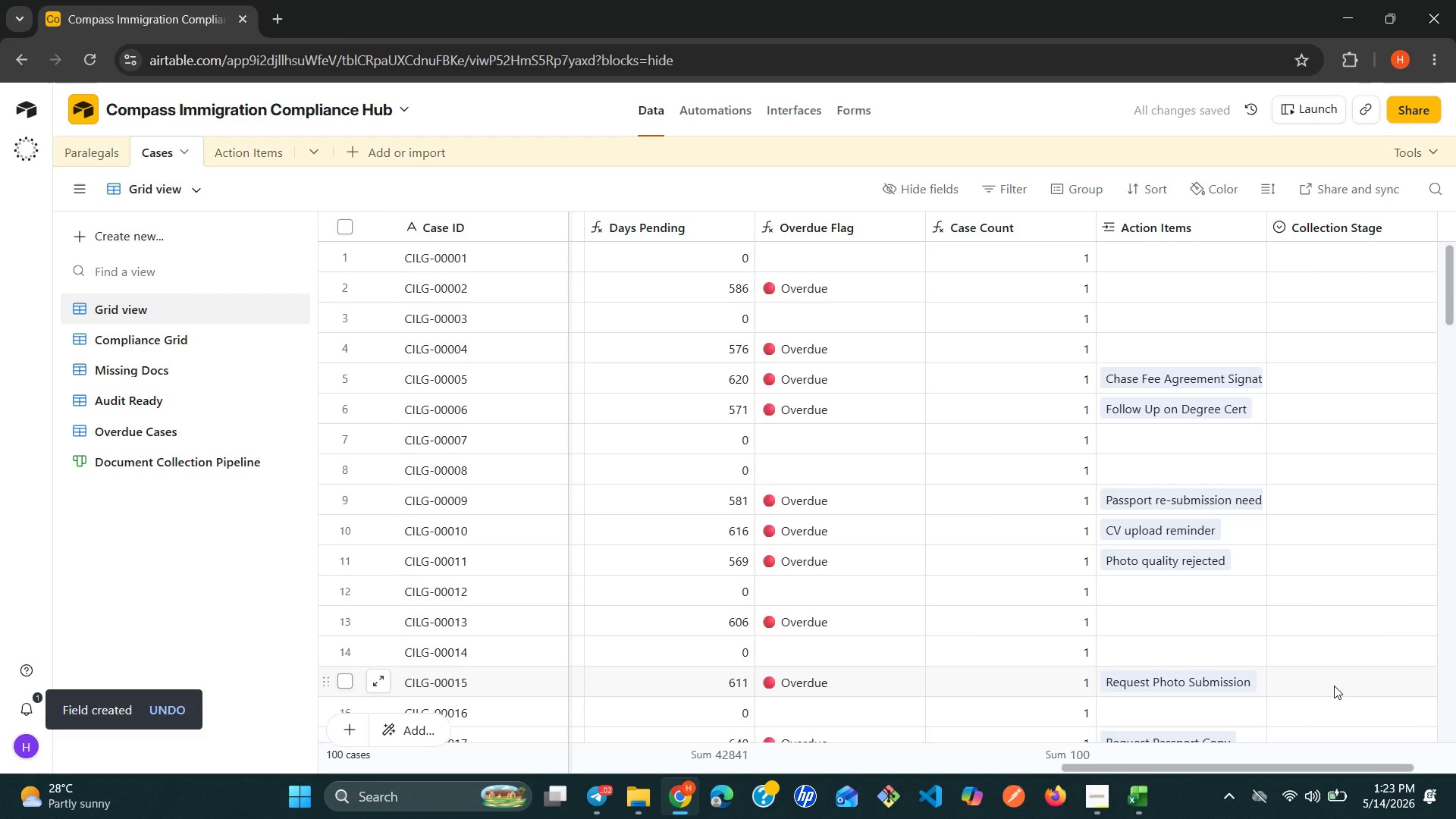 
left_click([1080, 196])
 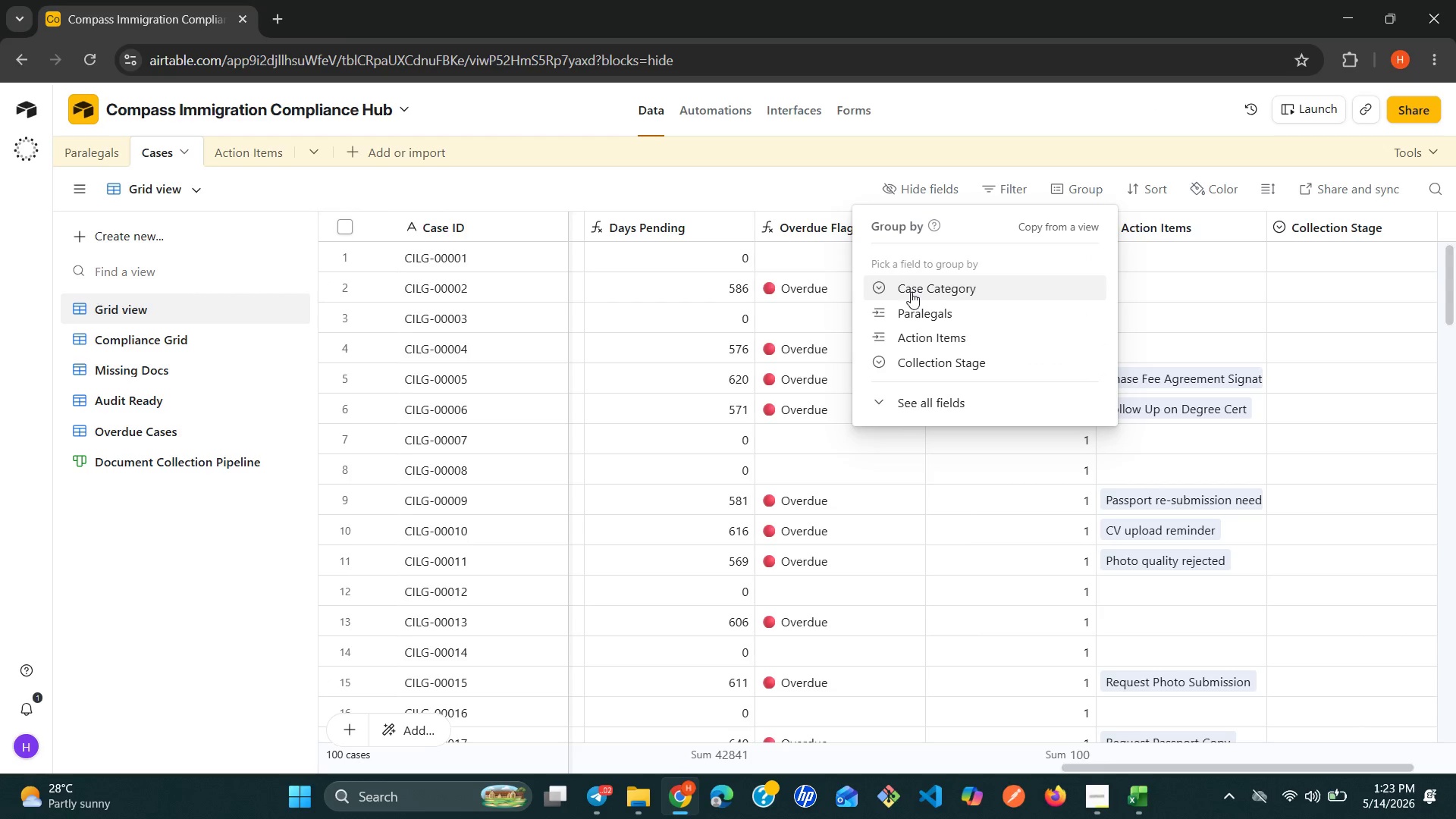 
left_click([901, 399])
 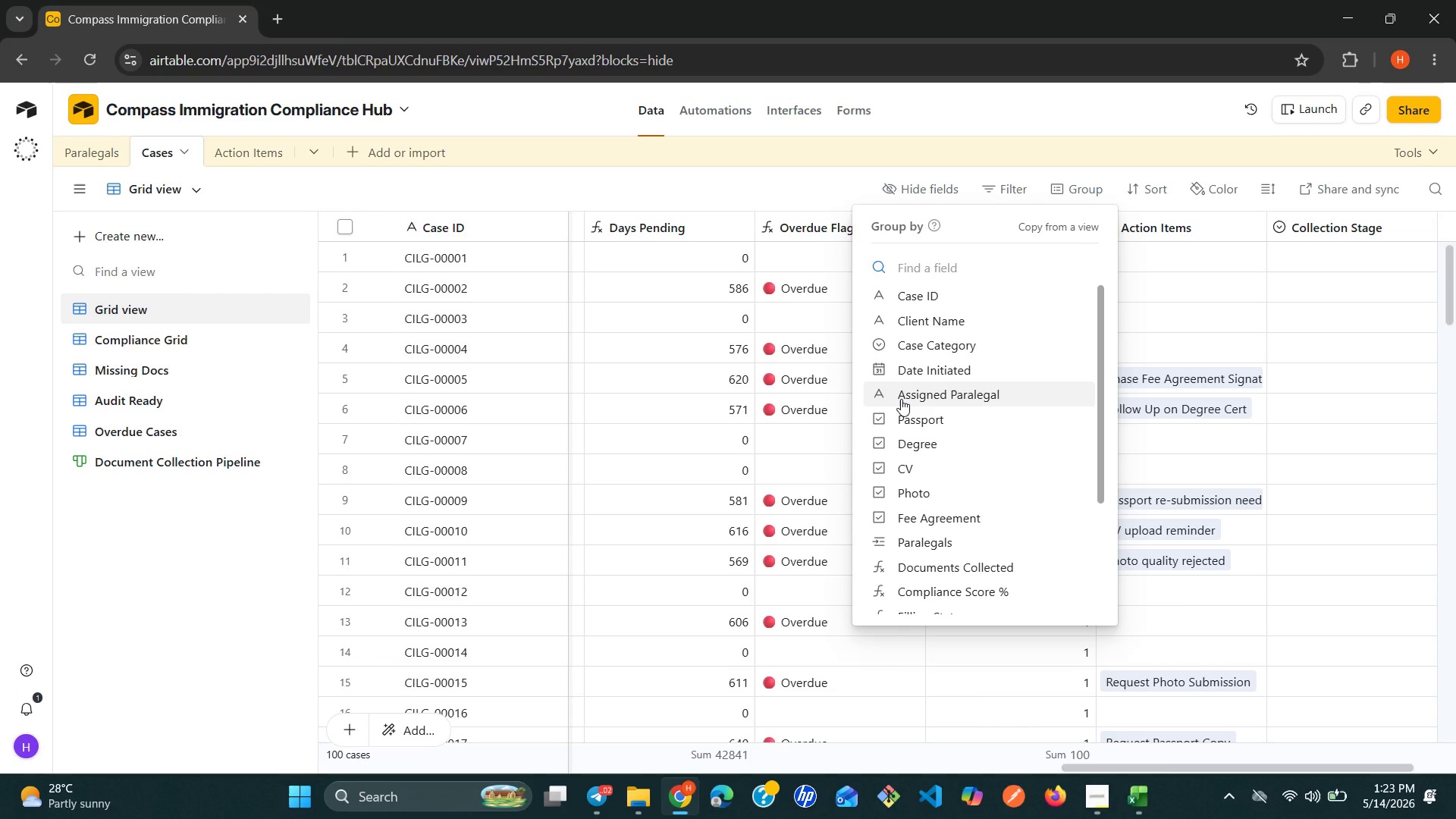 
type(fi)
 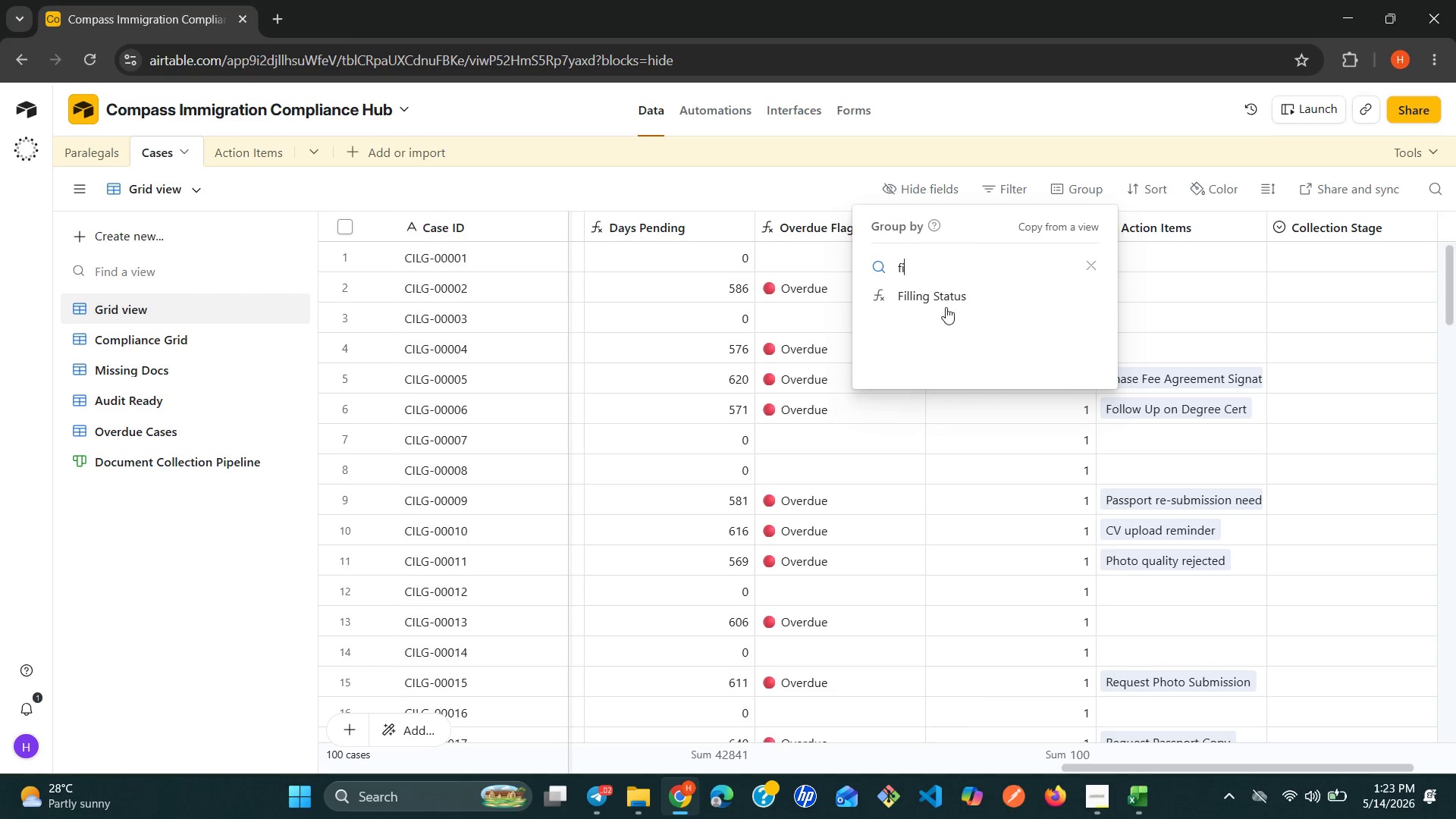 
left_click([956, 296])
 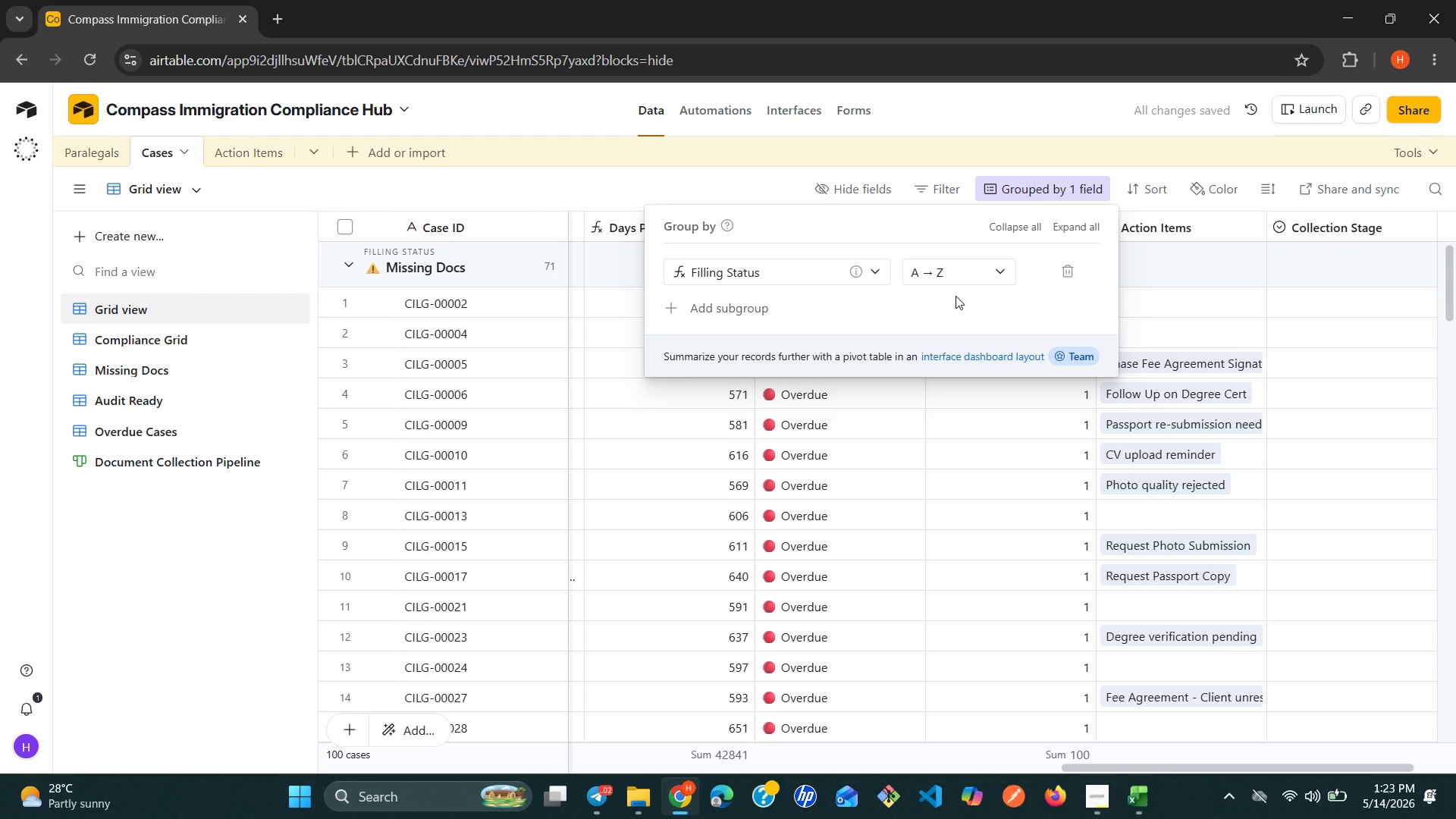 
wait(22.7)
 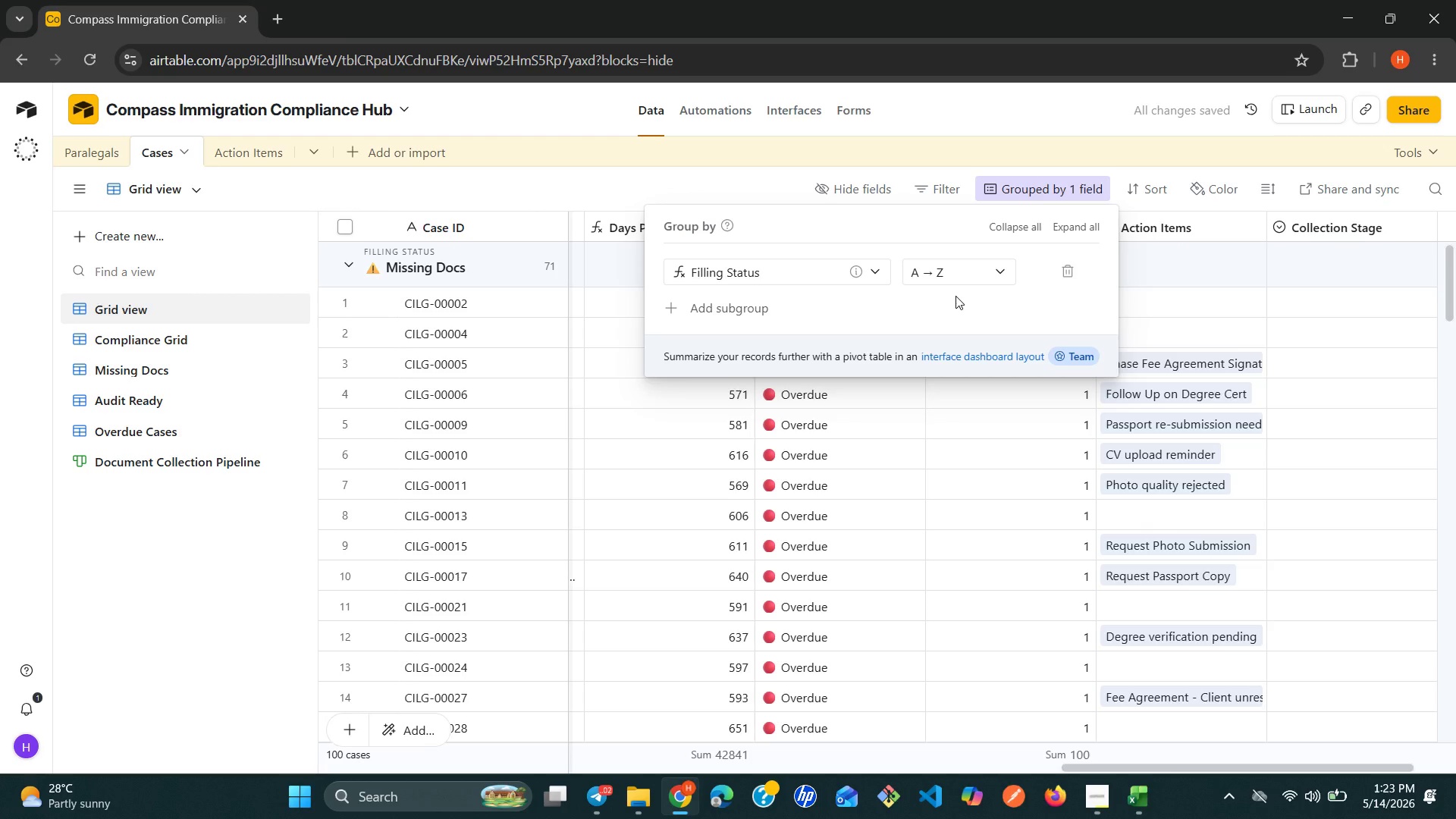 
left_click([871, 188])
 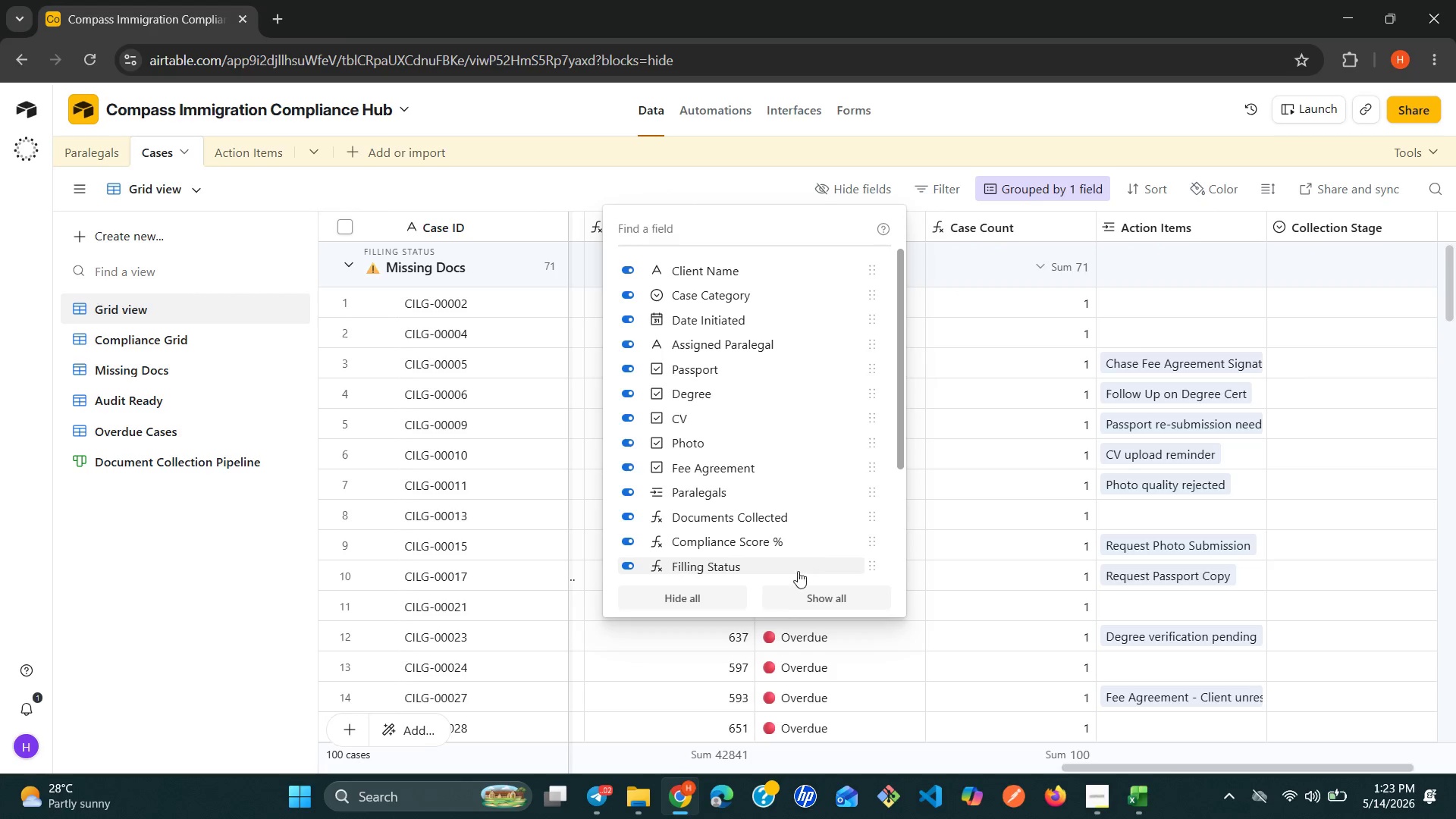 
wait(6.05)
 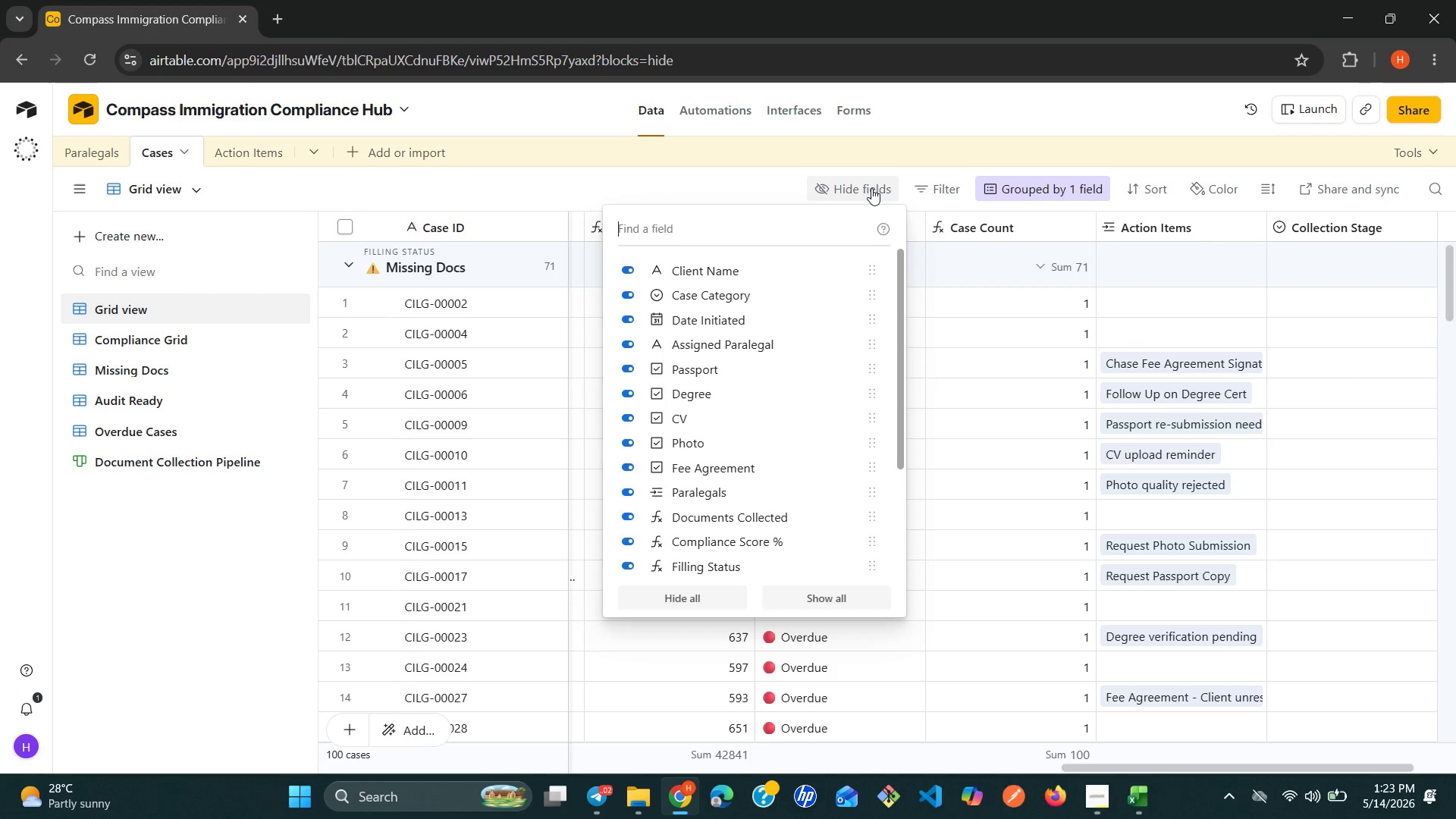 
left_click([719, 601])
 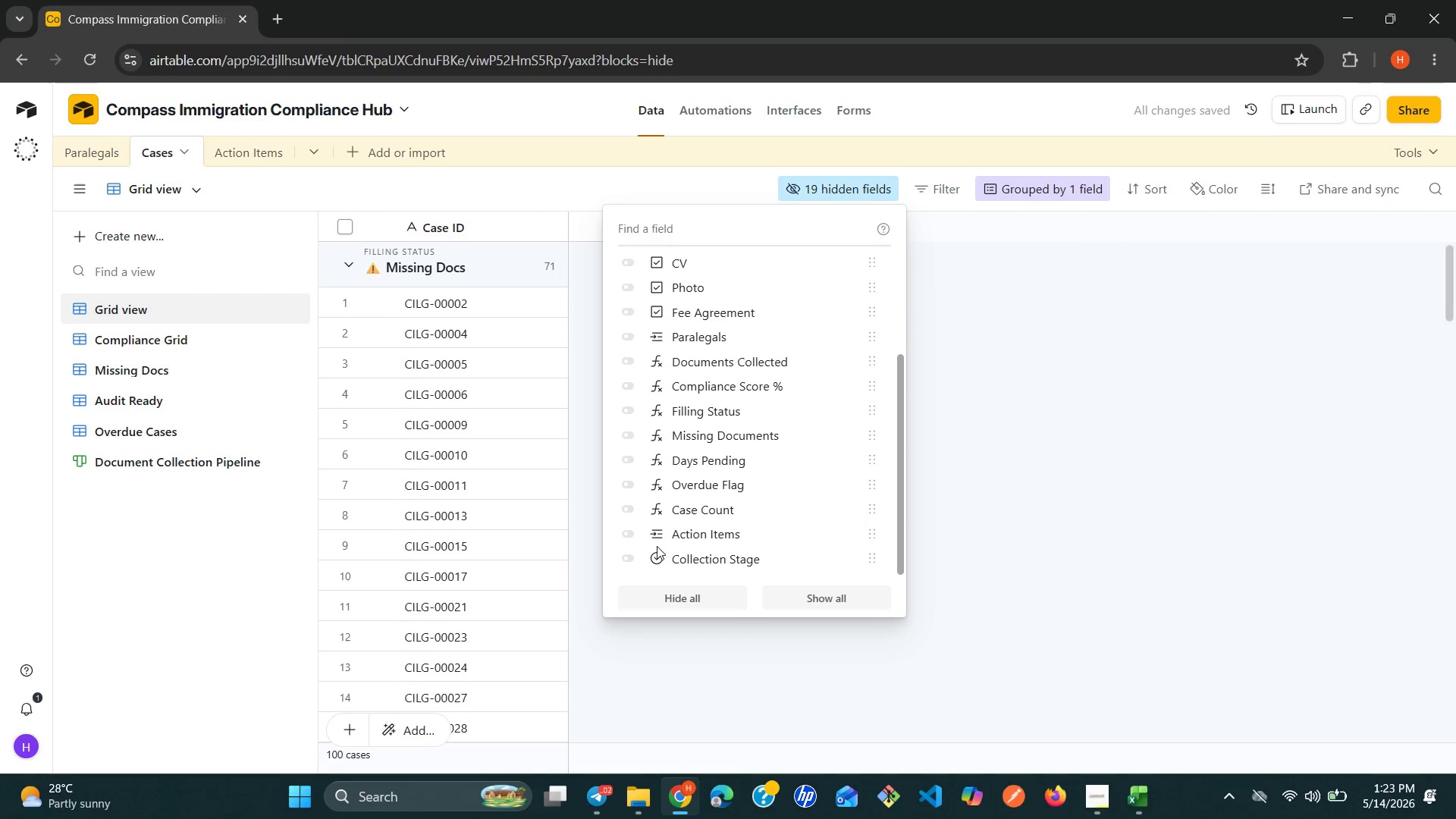 
left_click([629, 558])
 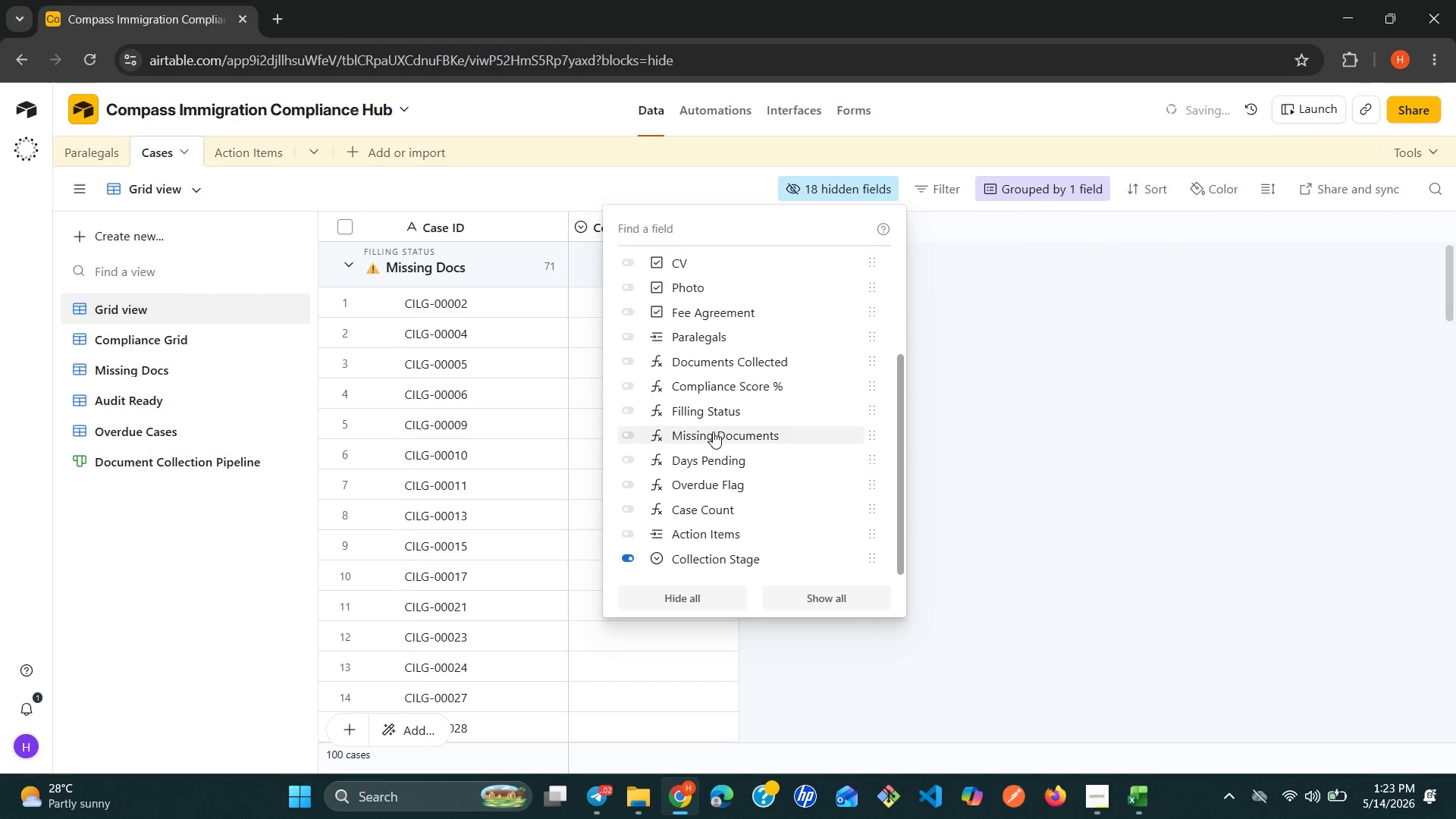 
mouse_move([670, 397])
 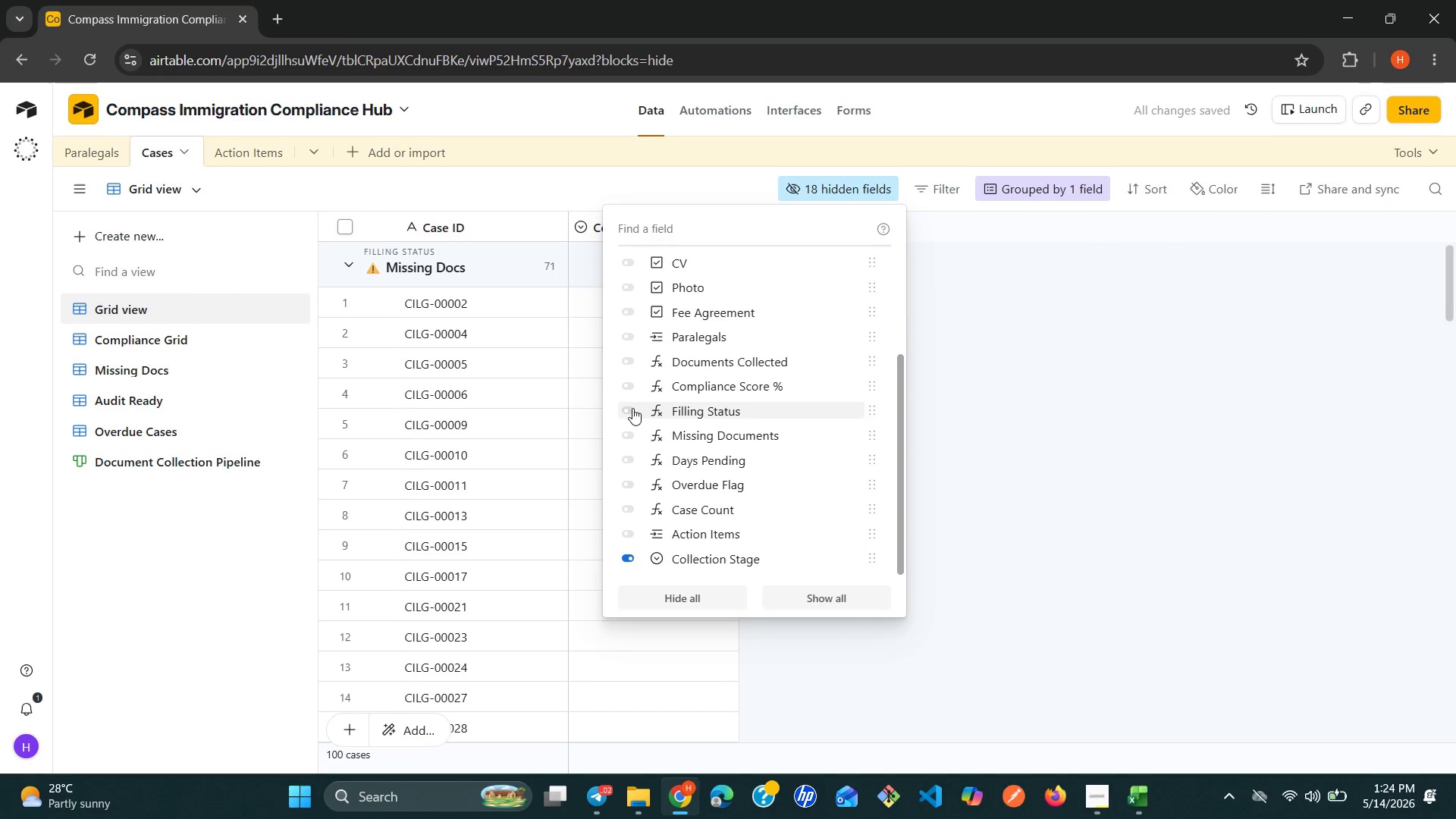 
left_click([631, 410])
 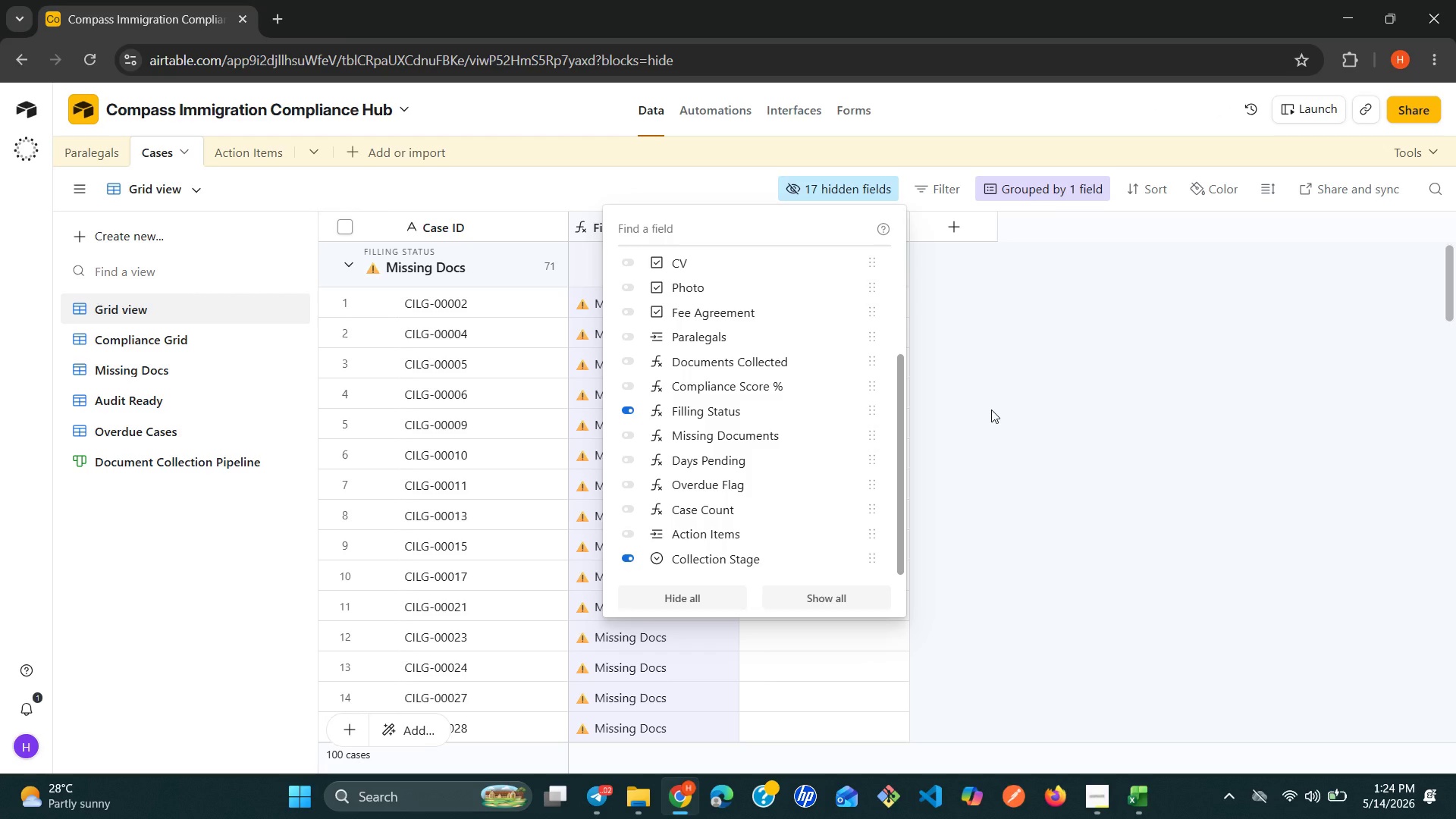 
wait(20.14)
 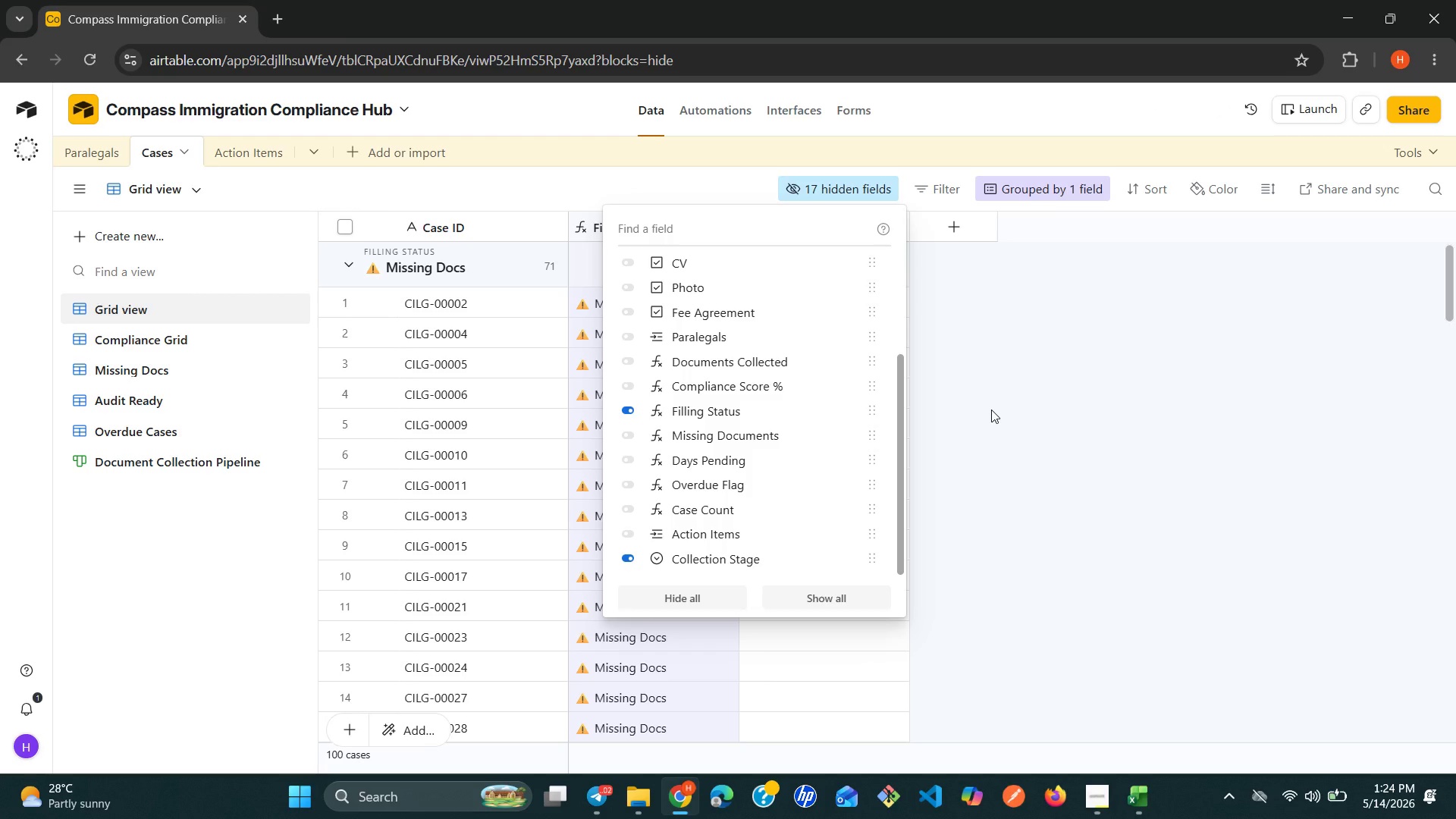 
left_click([991, 410])
 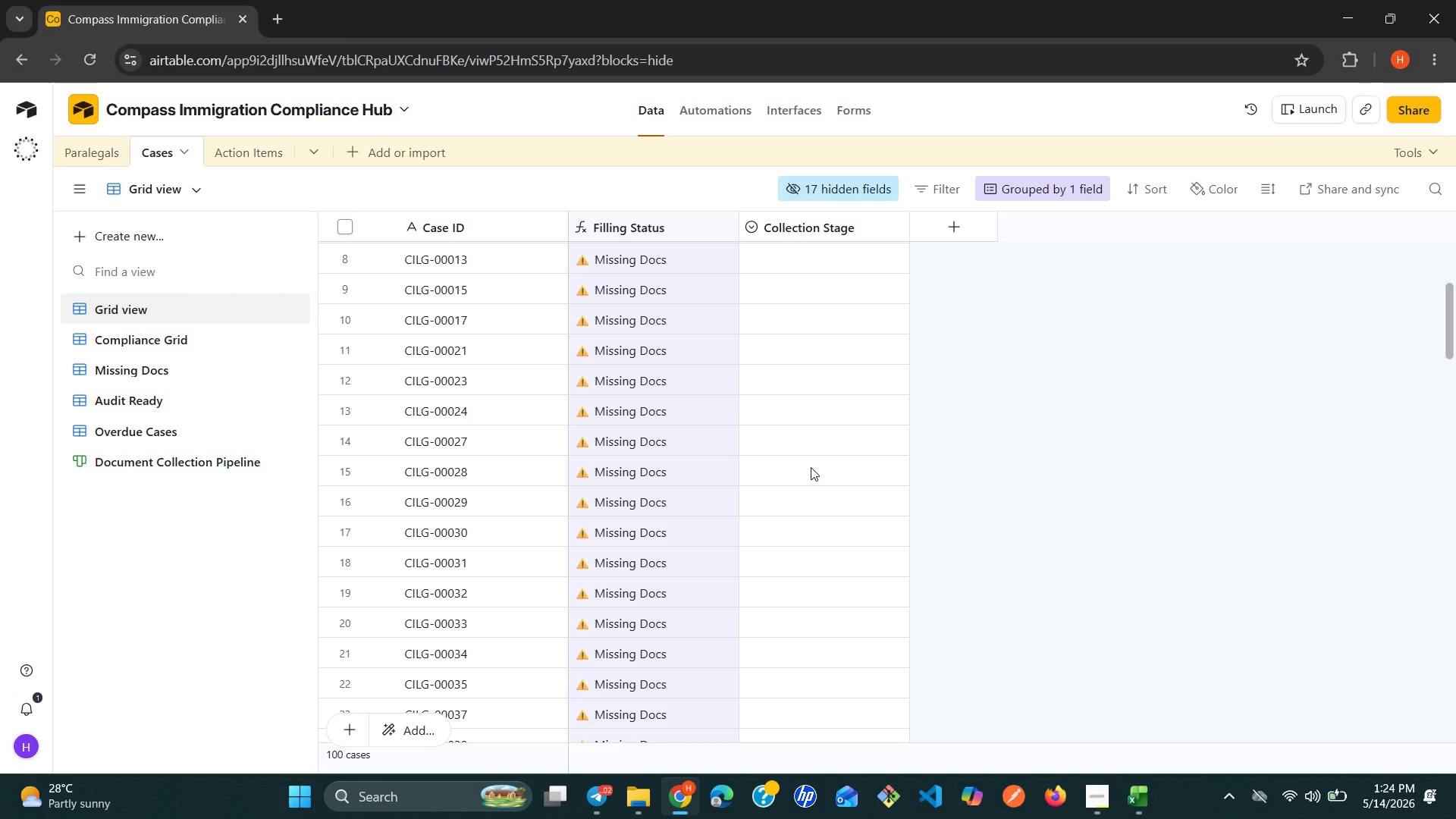 
wait(20.08)
 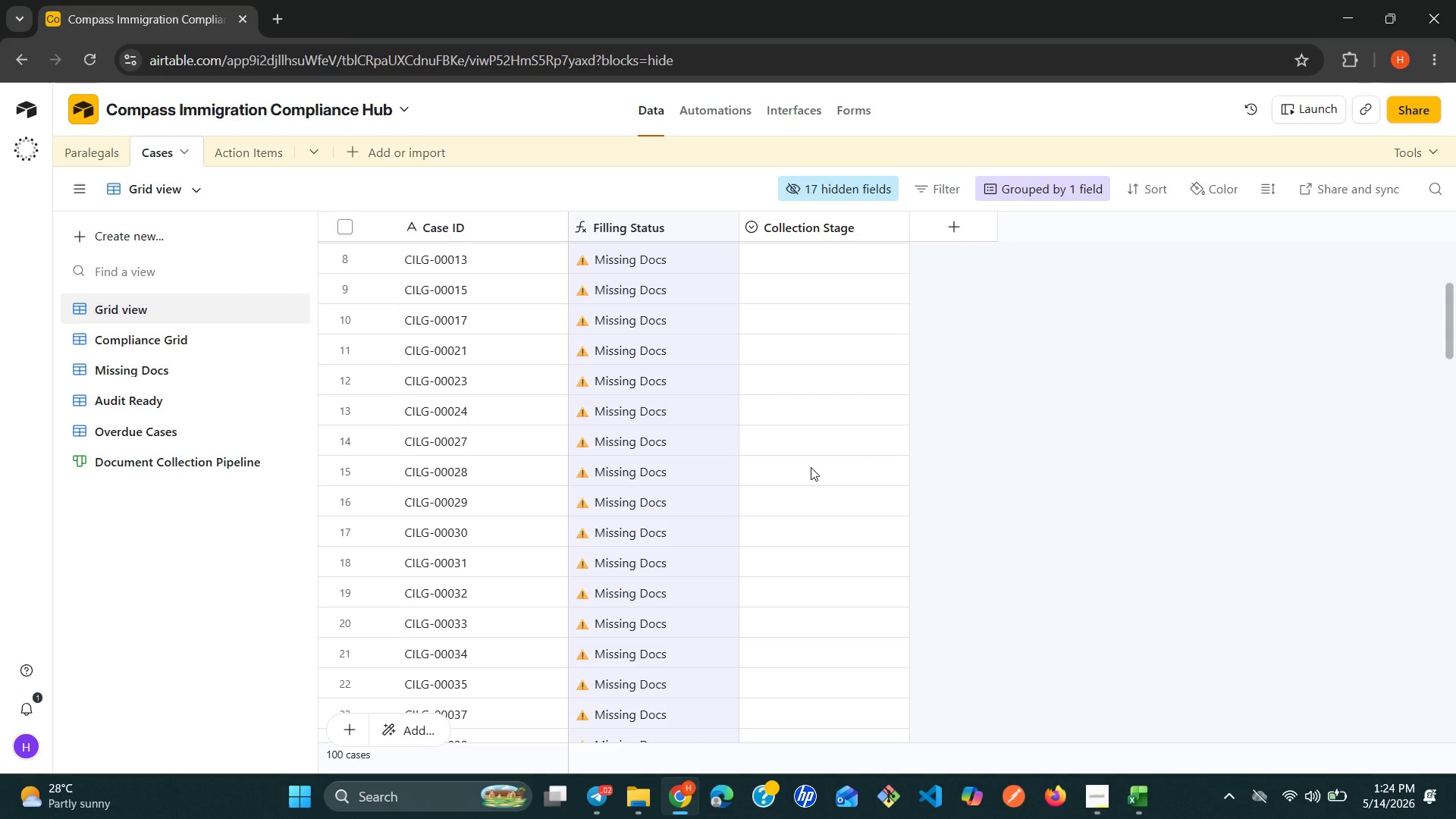 
left_click([777, 305])
 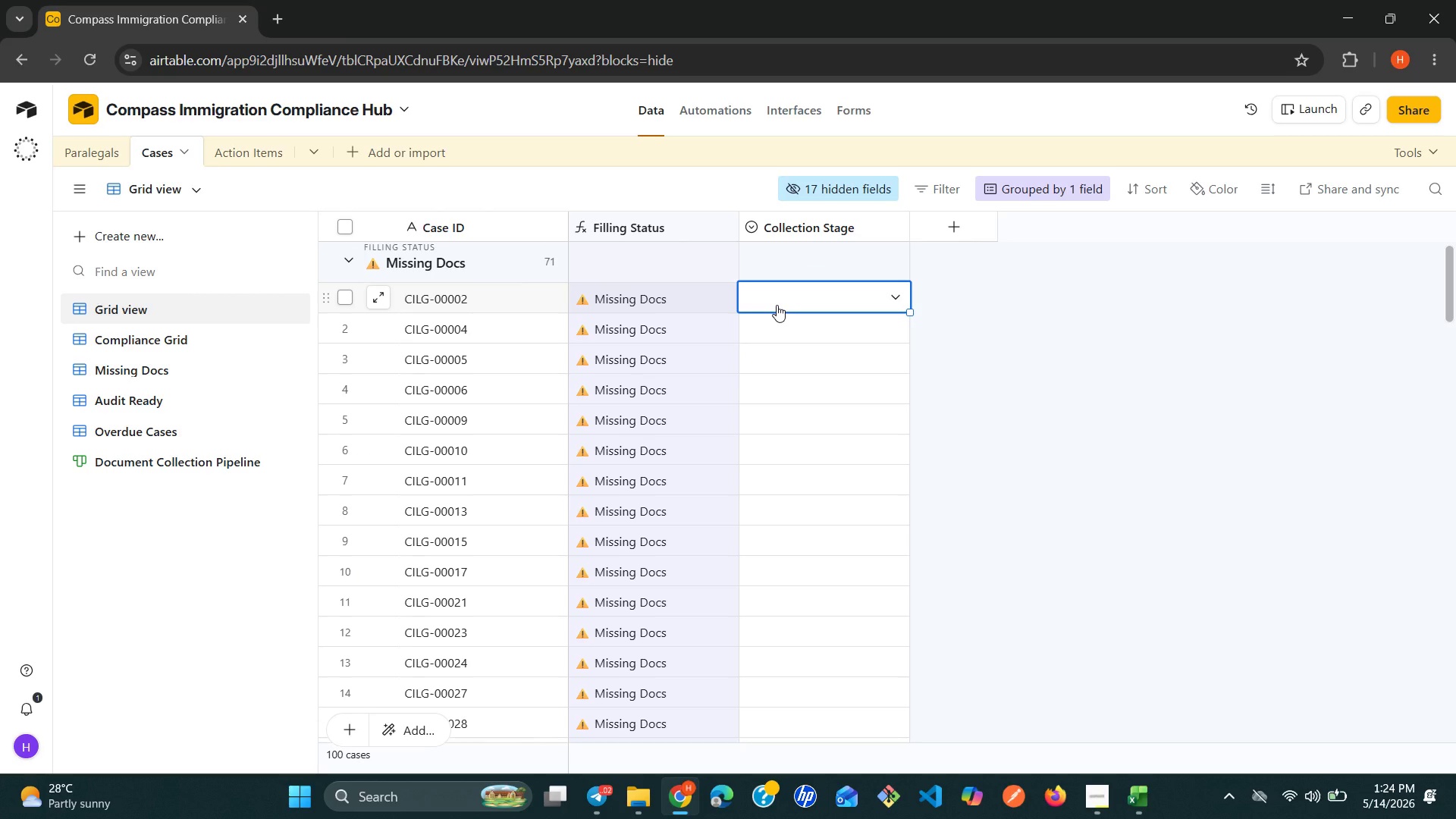 
key(M)
 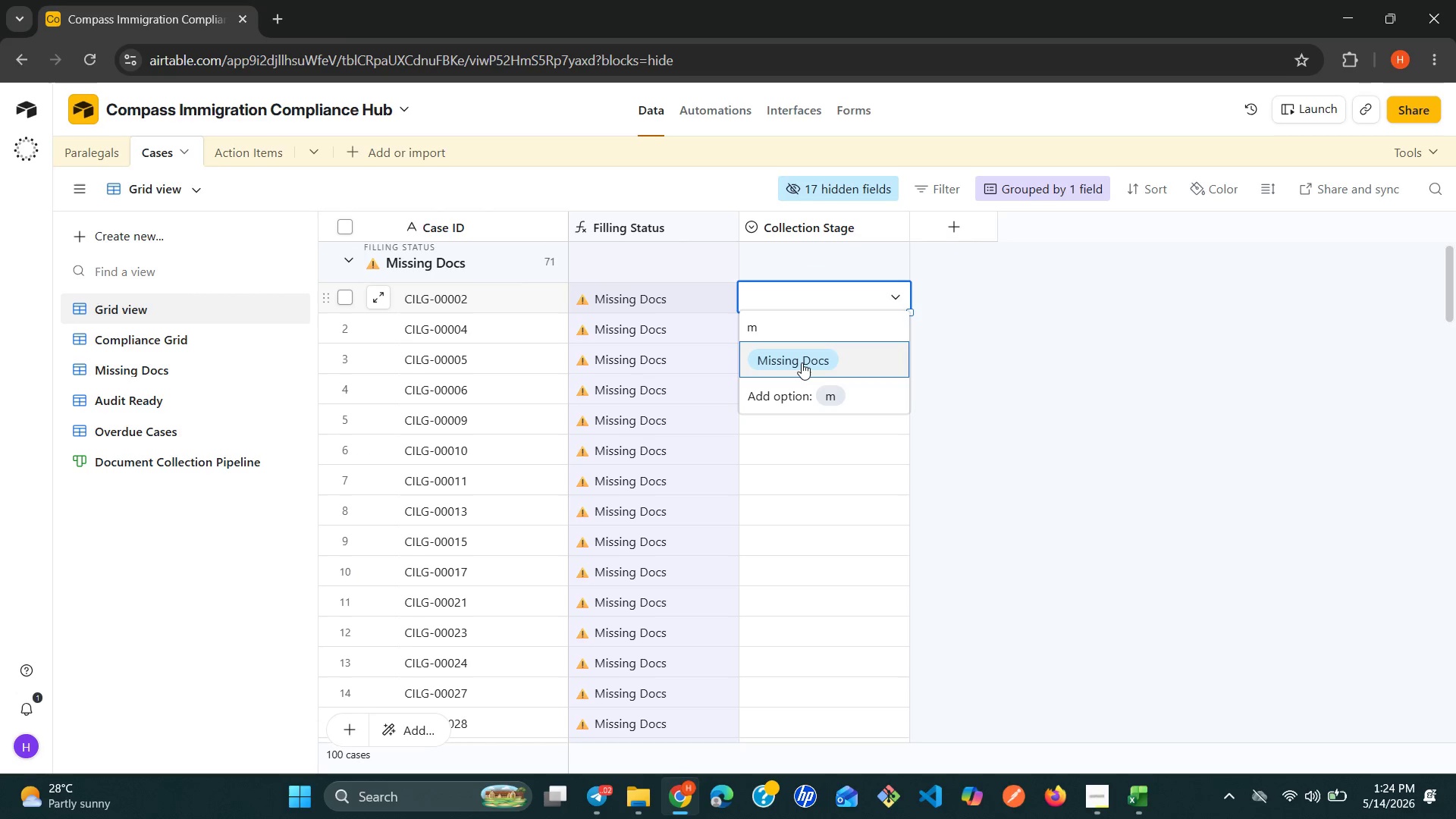 
left_click([802, 362])
 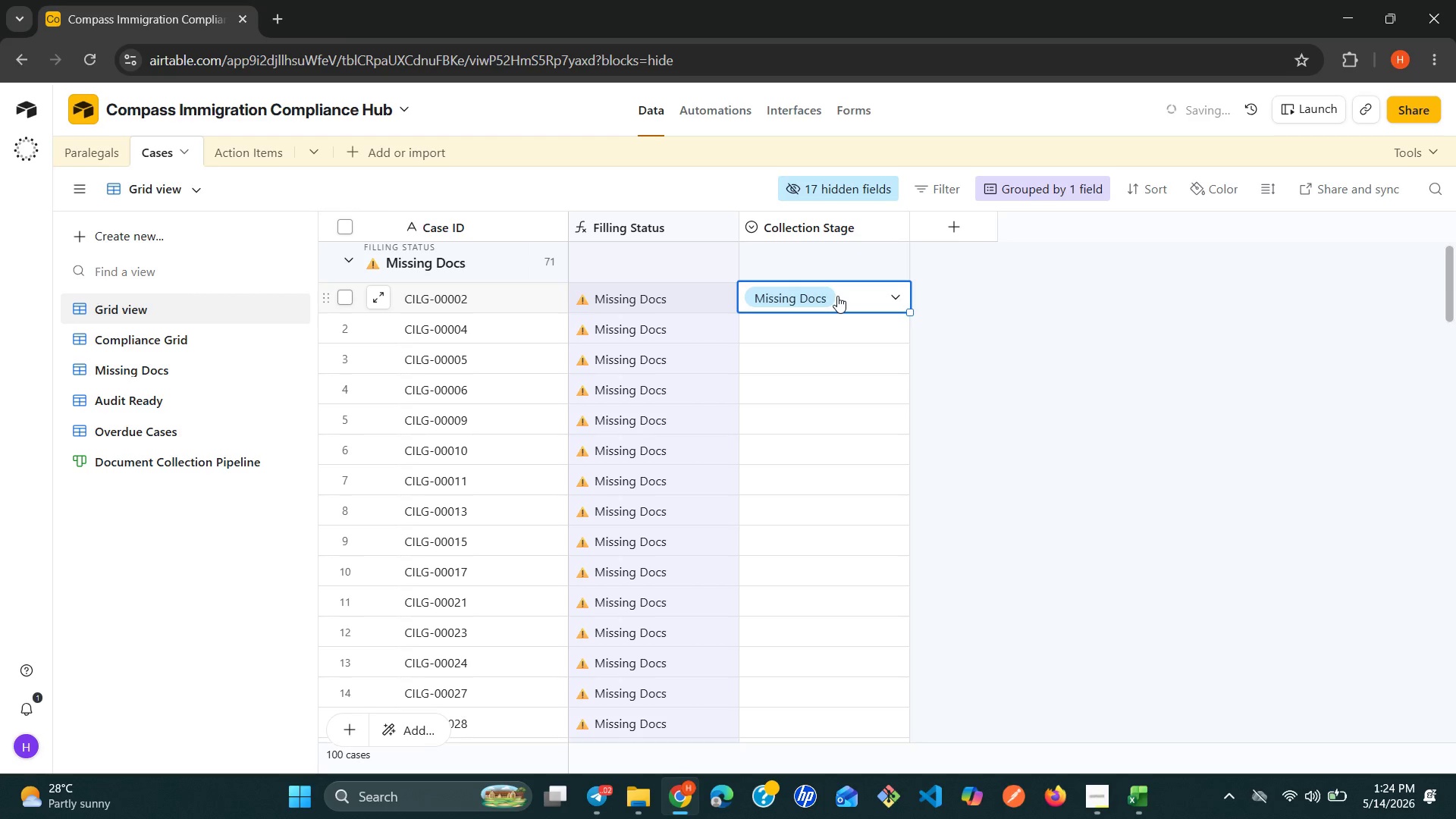 
key(Control+C)
 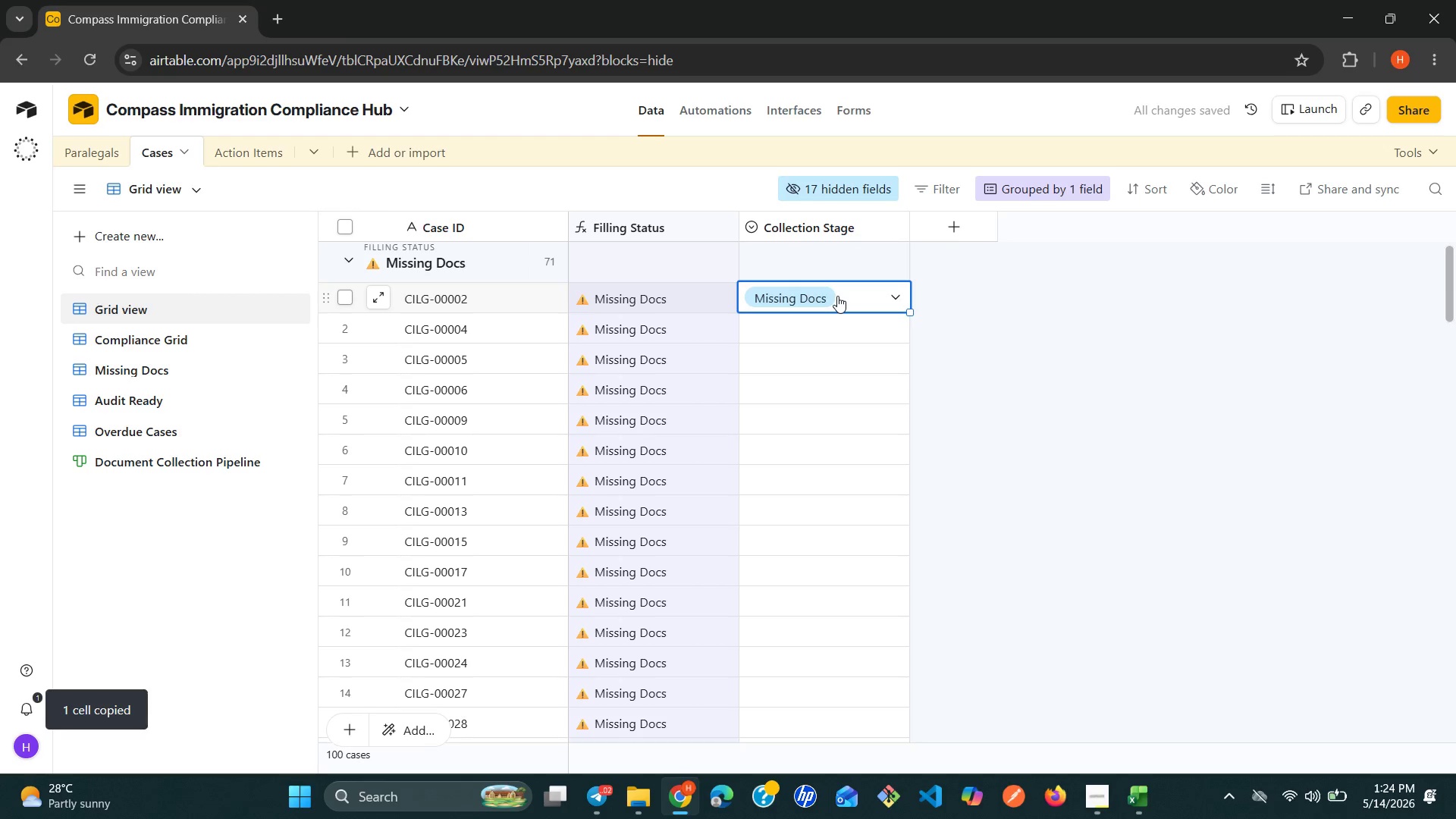 
hold_key(key=ShiftLeft, duration=2.53)
left_click([815, 720])
 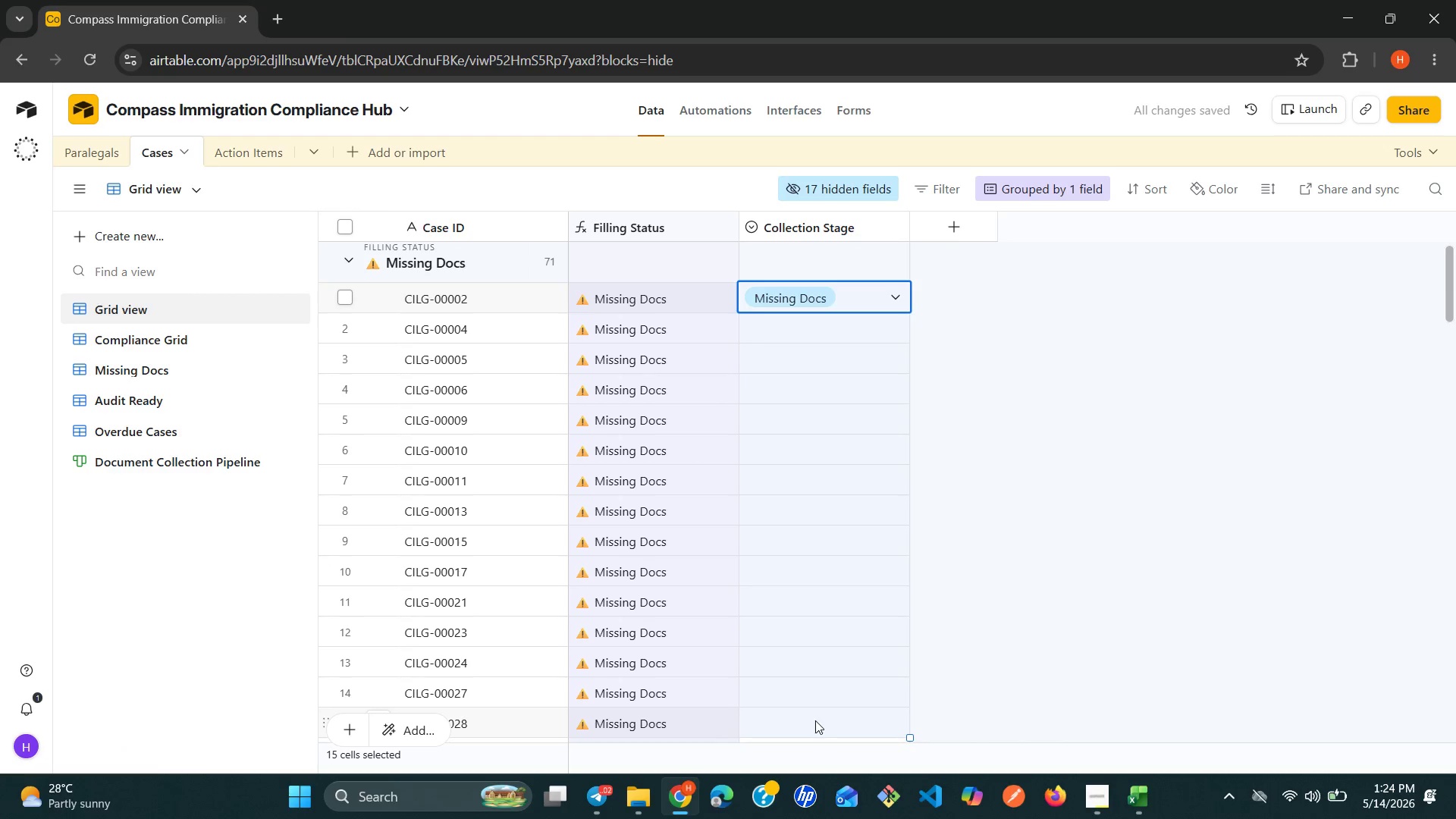 
key(Control+V)
 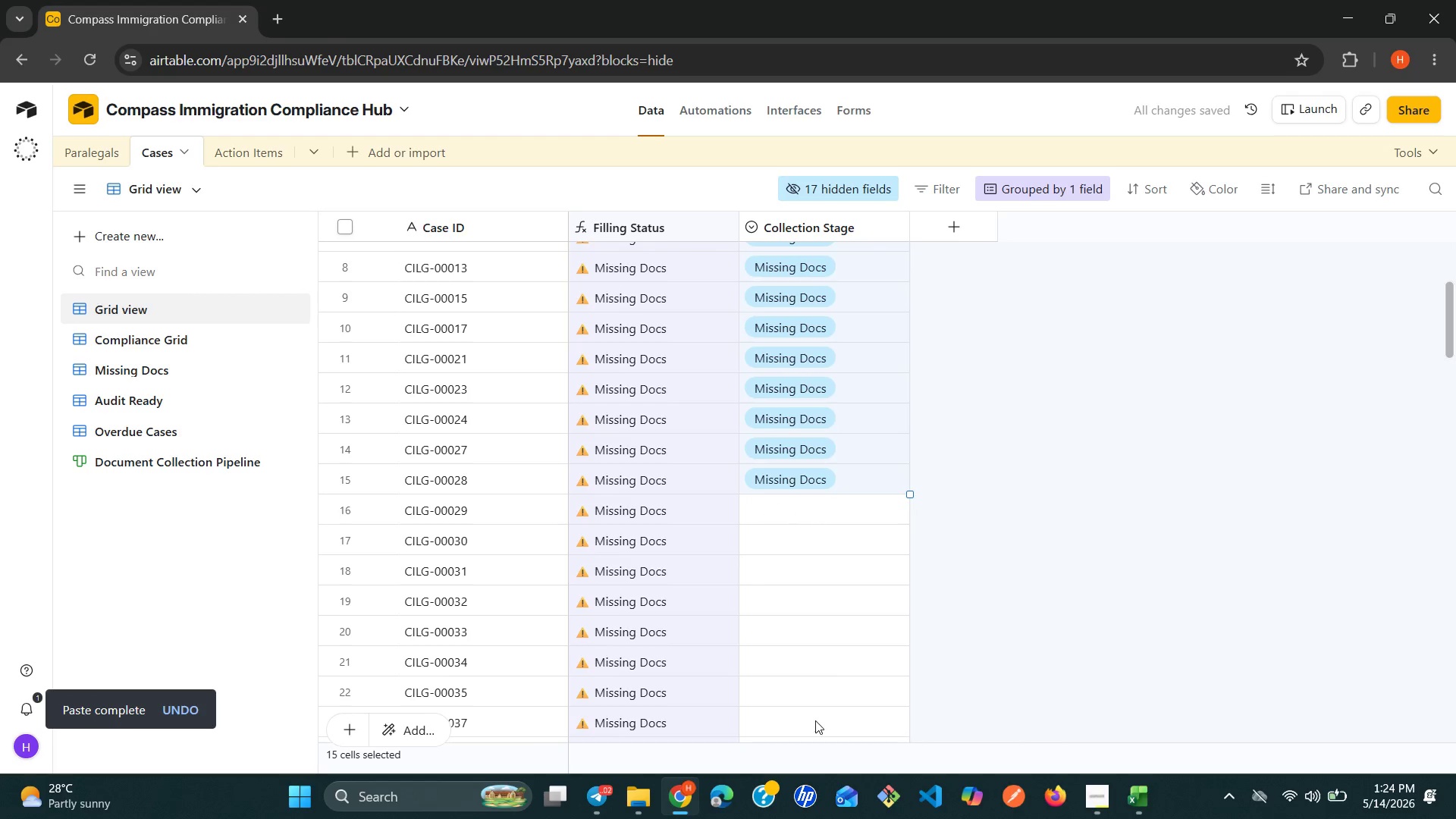 
left_click([813, 485])
 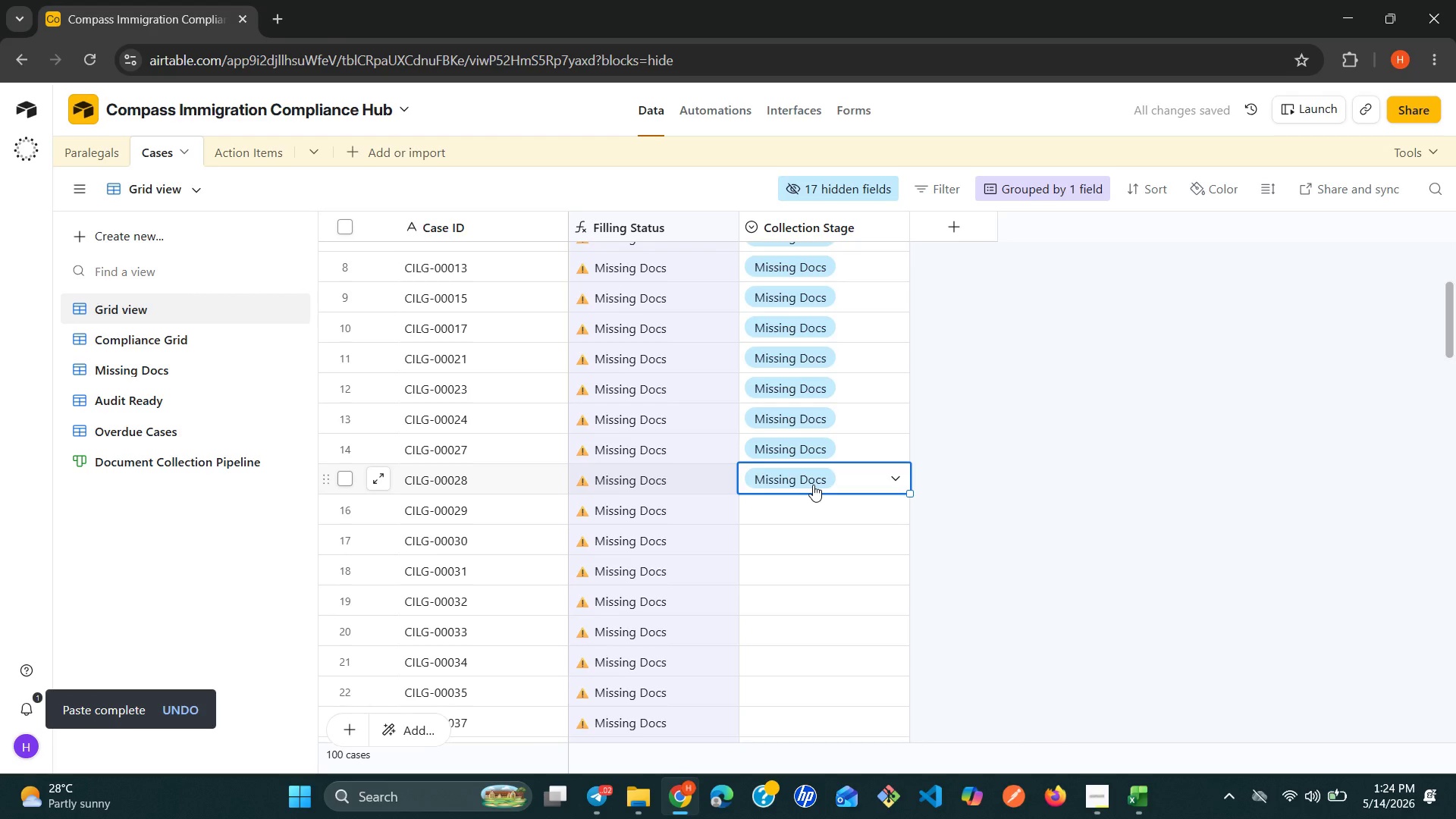 
key(Control+C)
 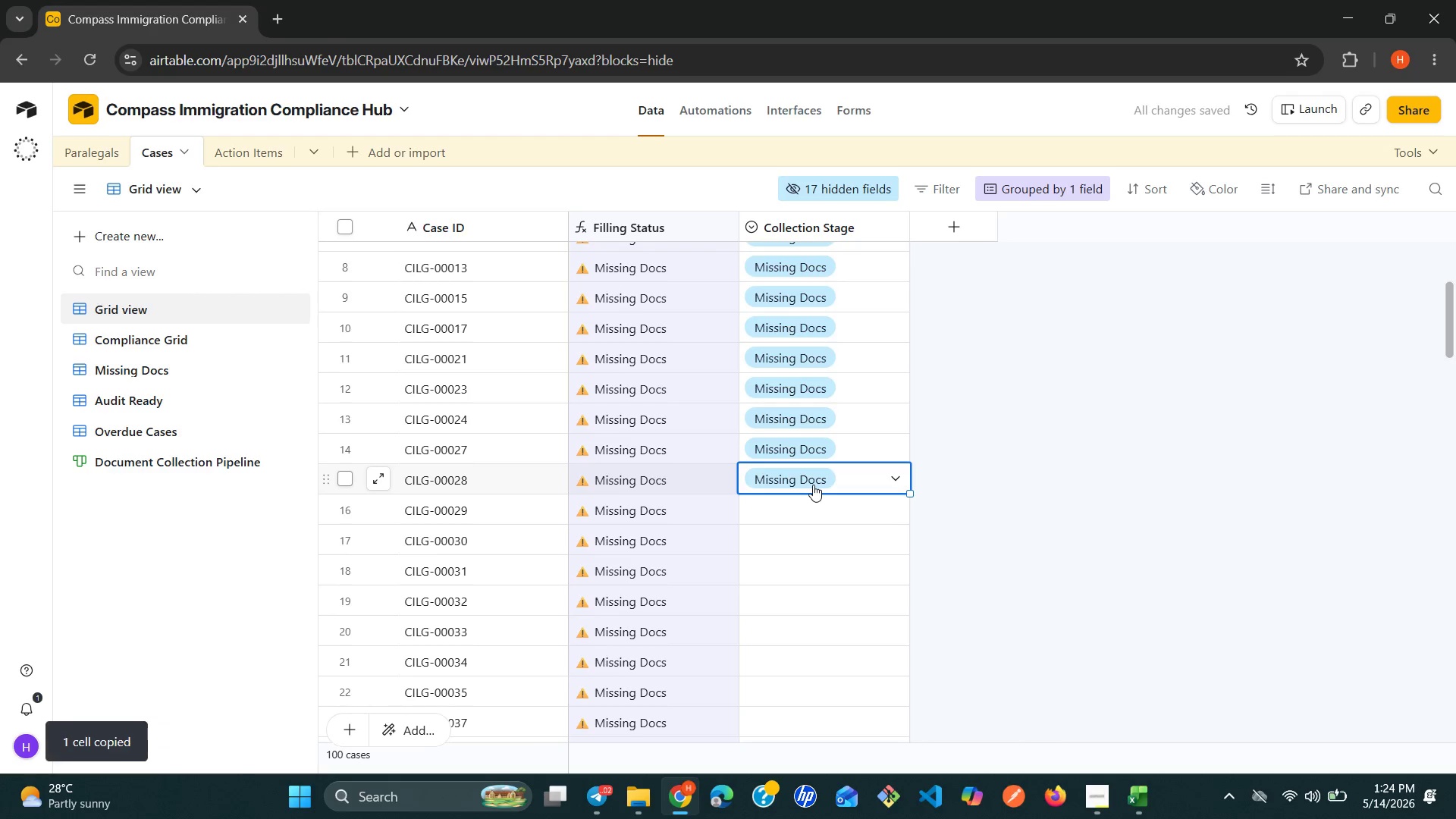 
hold_key(key=ShiftLeft, duration=1.92)
left_click([808, 731])
 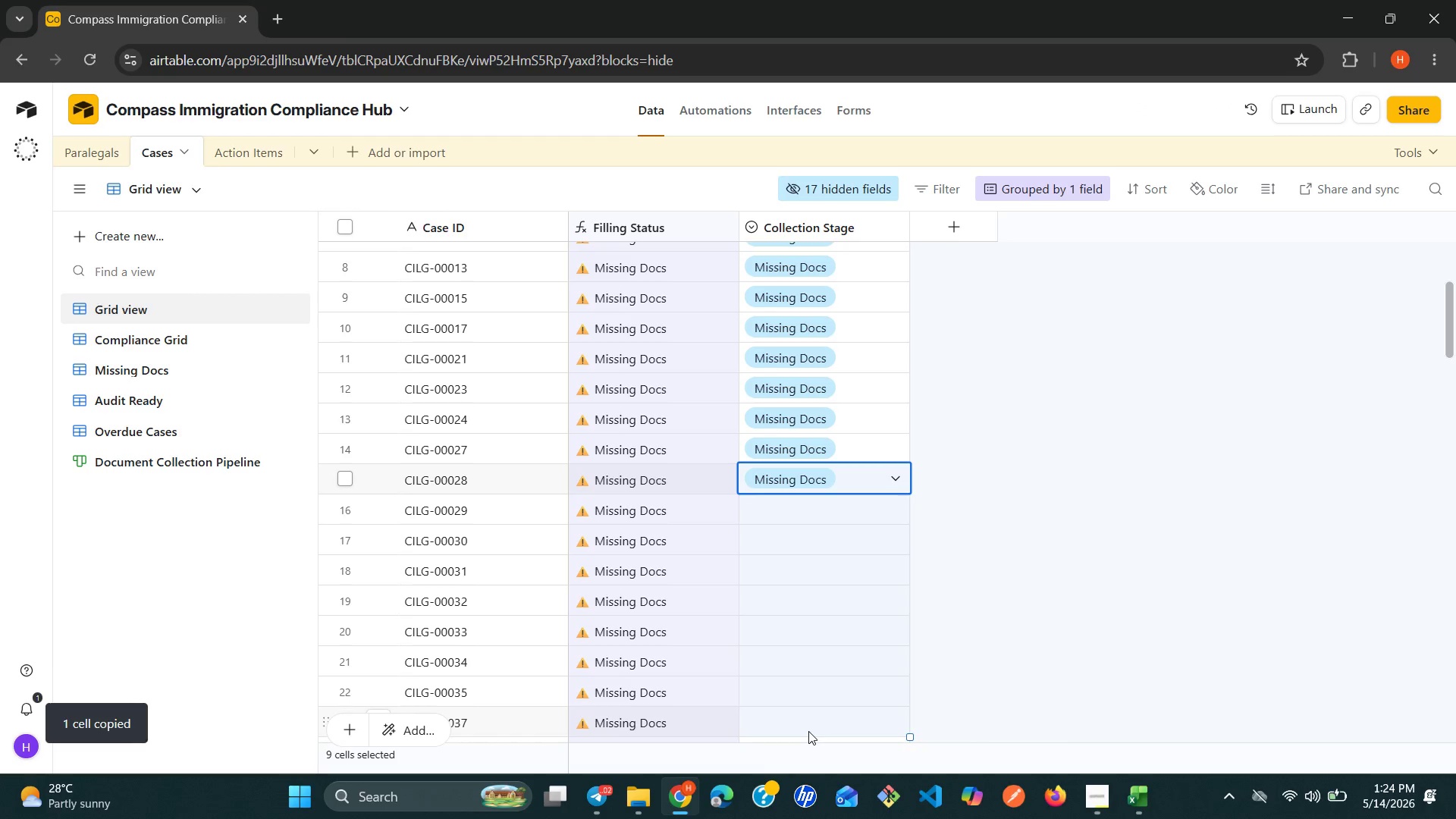 
key(Control+V)
 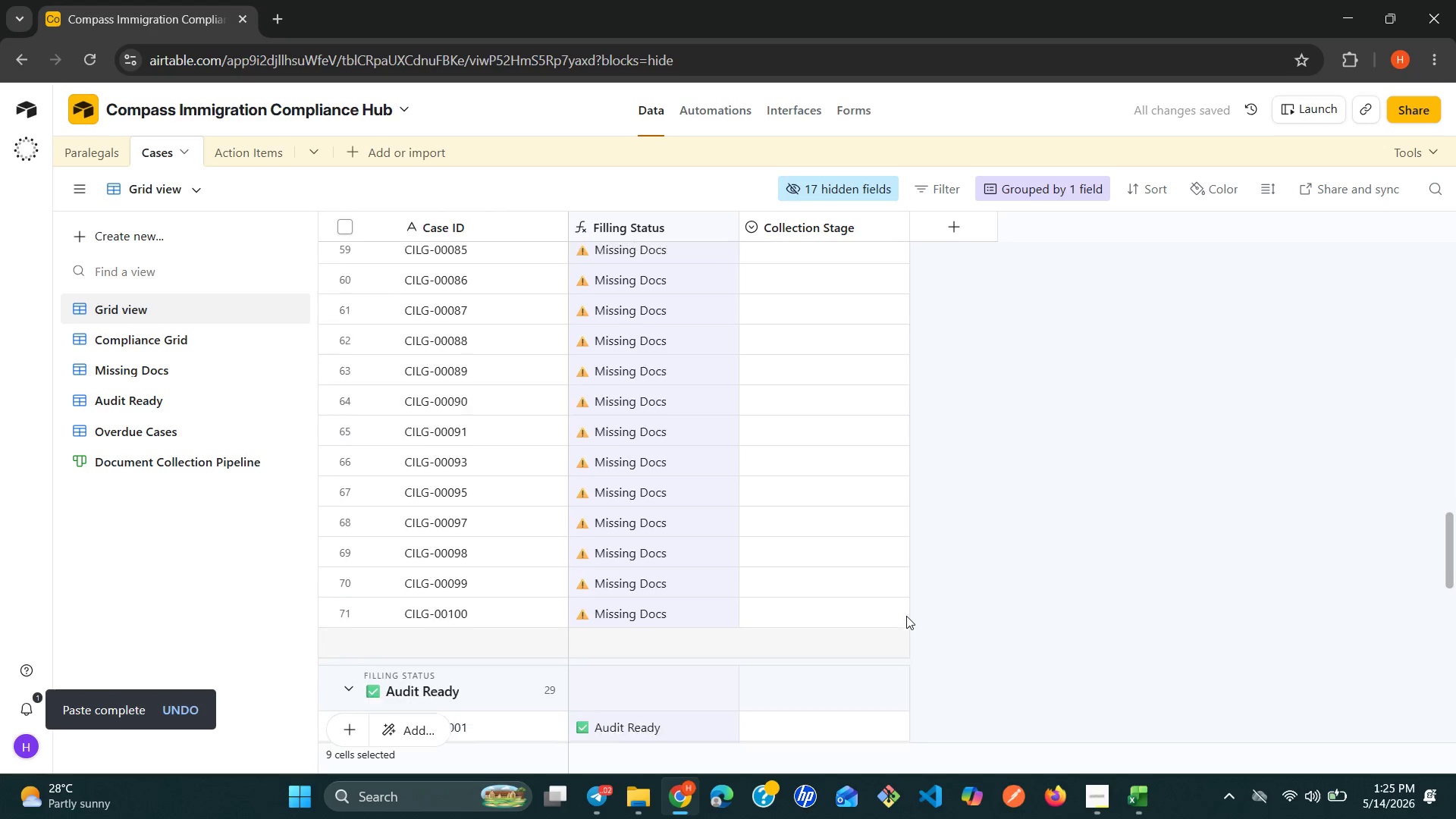 
wait(12.2)
 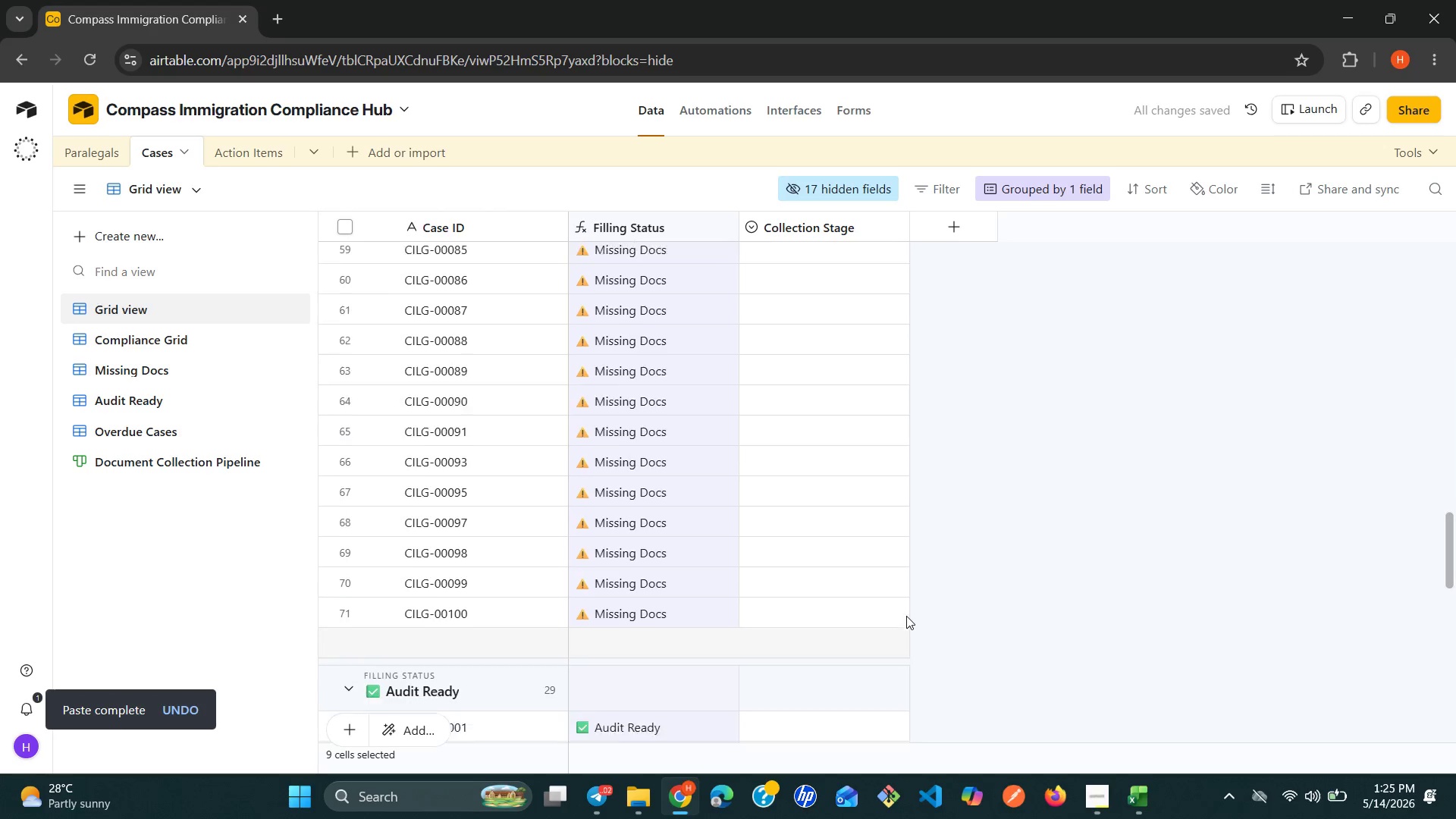 
left_click([803, 268])
 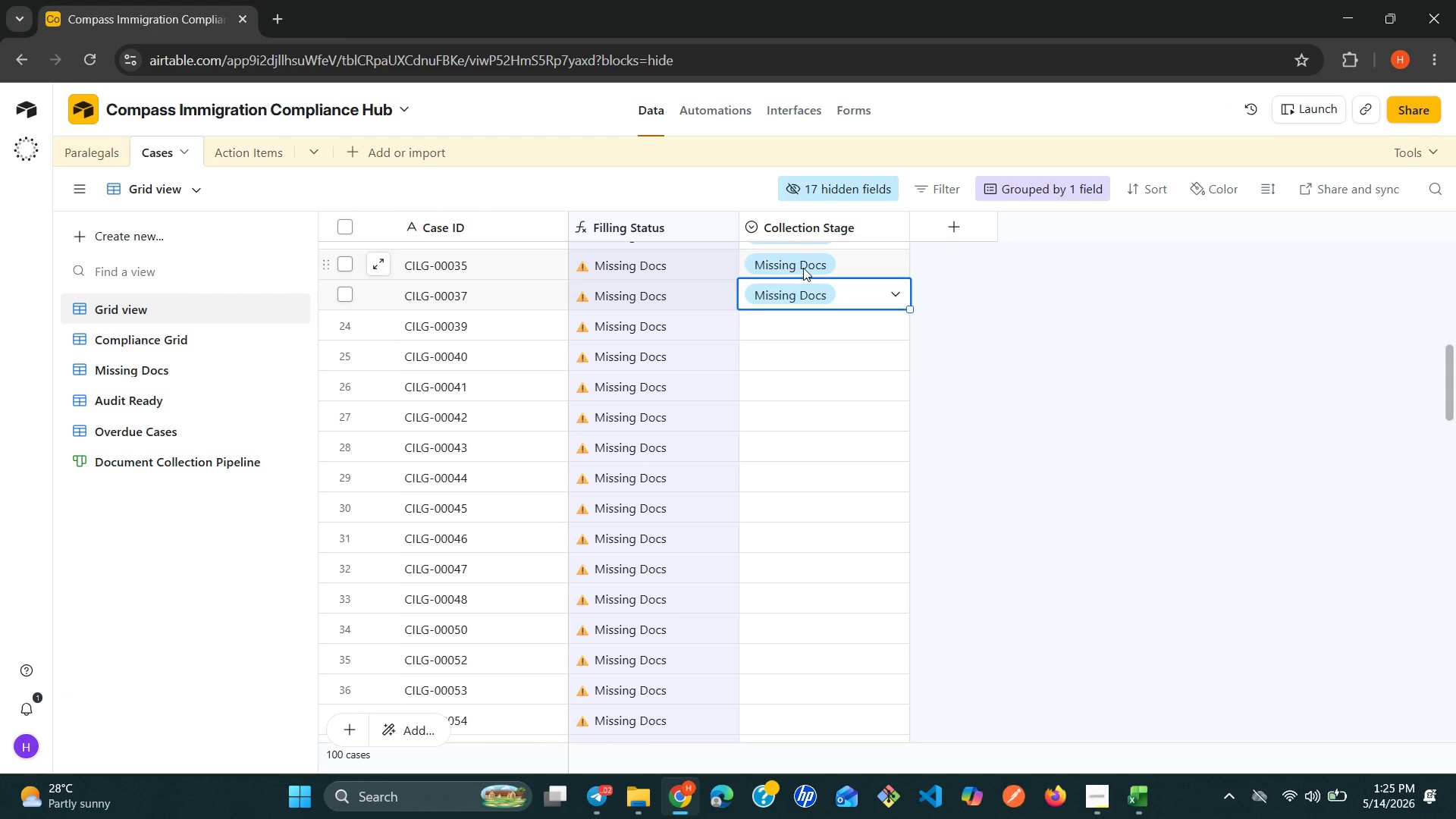 
key(Control+C)
 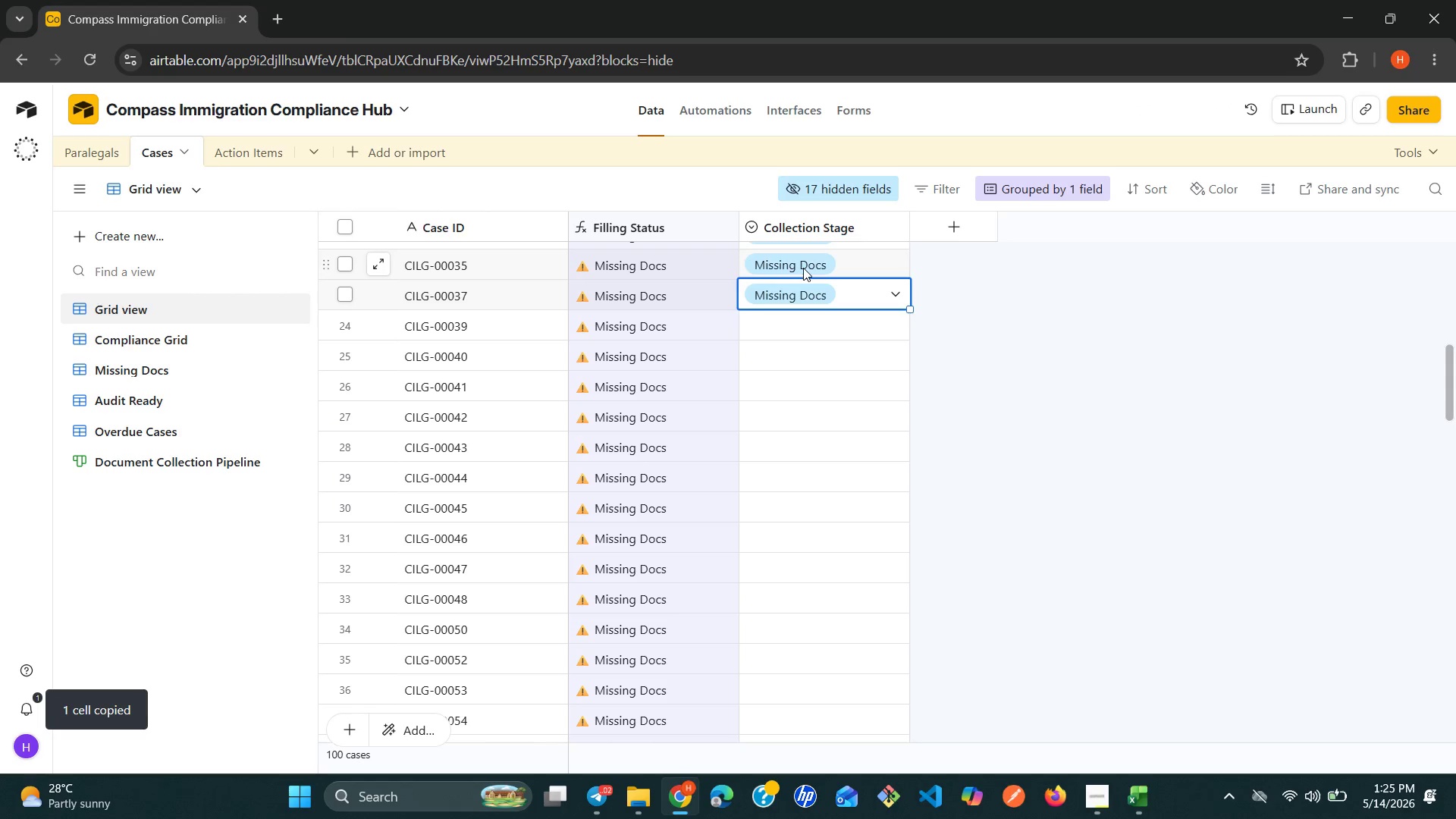 
hold_key(key=ShiftLeft, duration=2.75)
left_click([804, 730])
 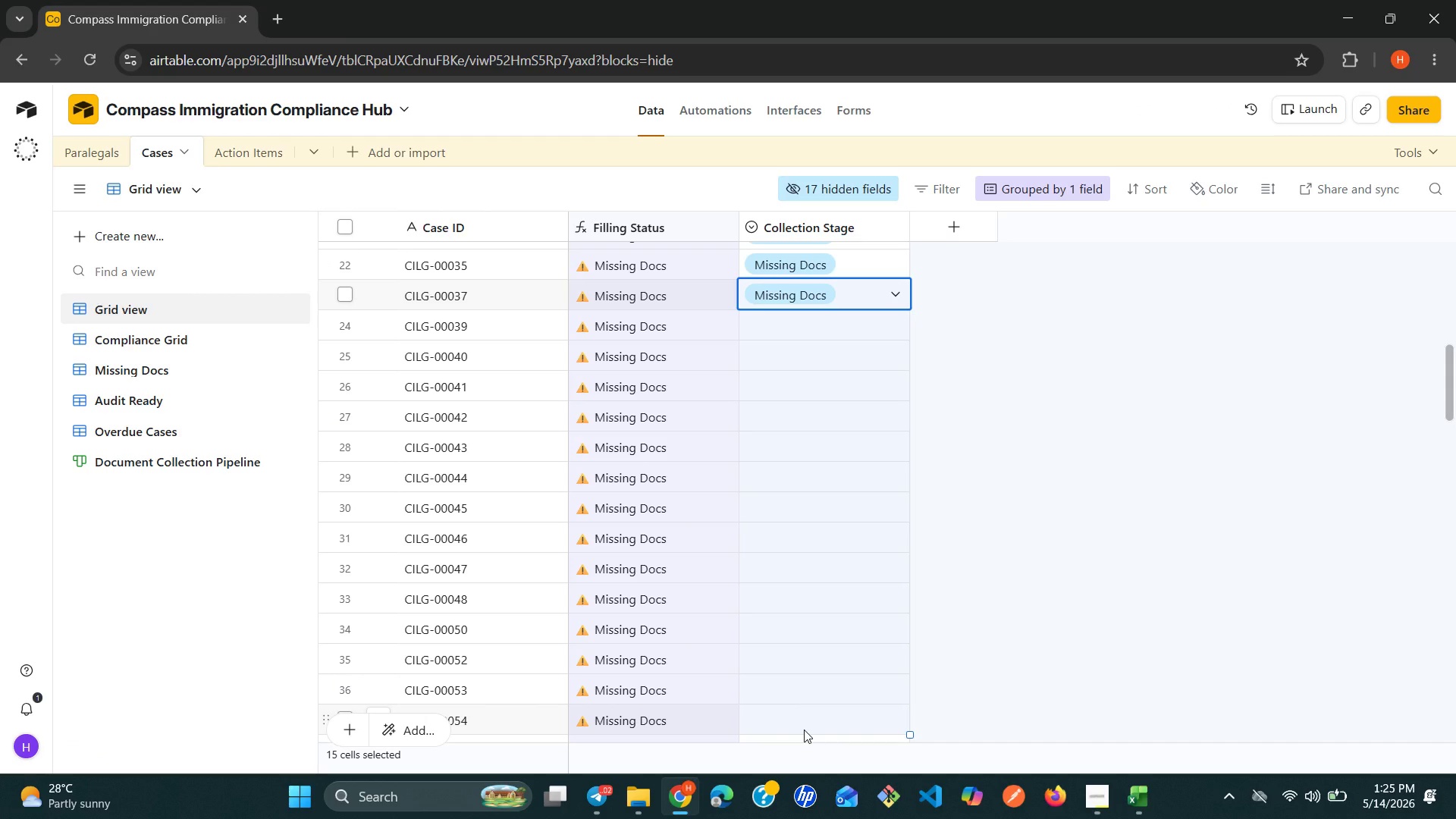 
key(Control+V)
 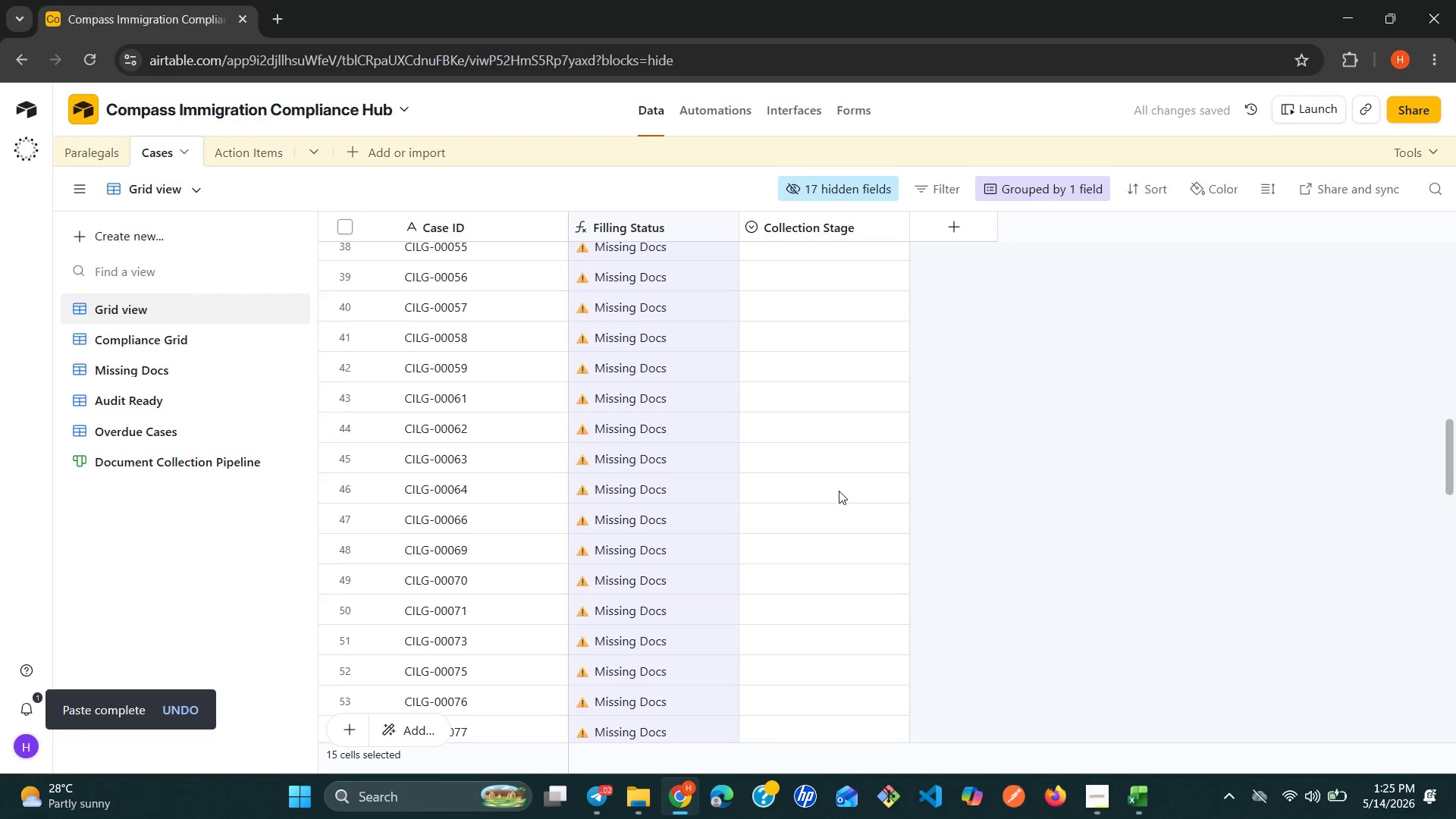 
wait(7.94)
 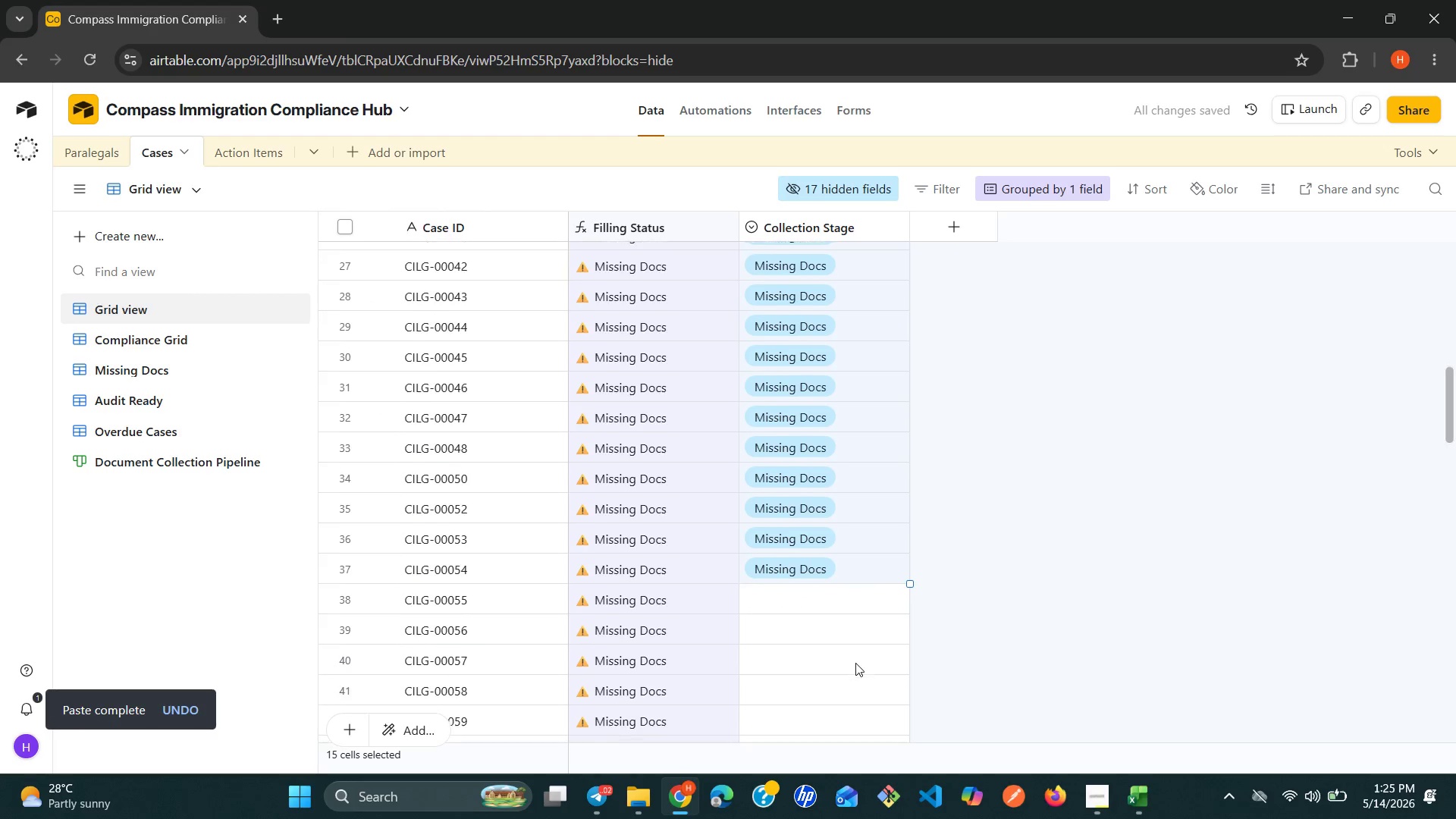 
left_click([801, 354])
 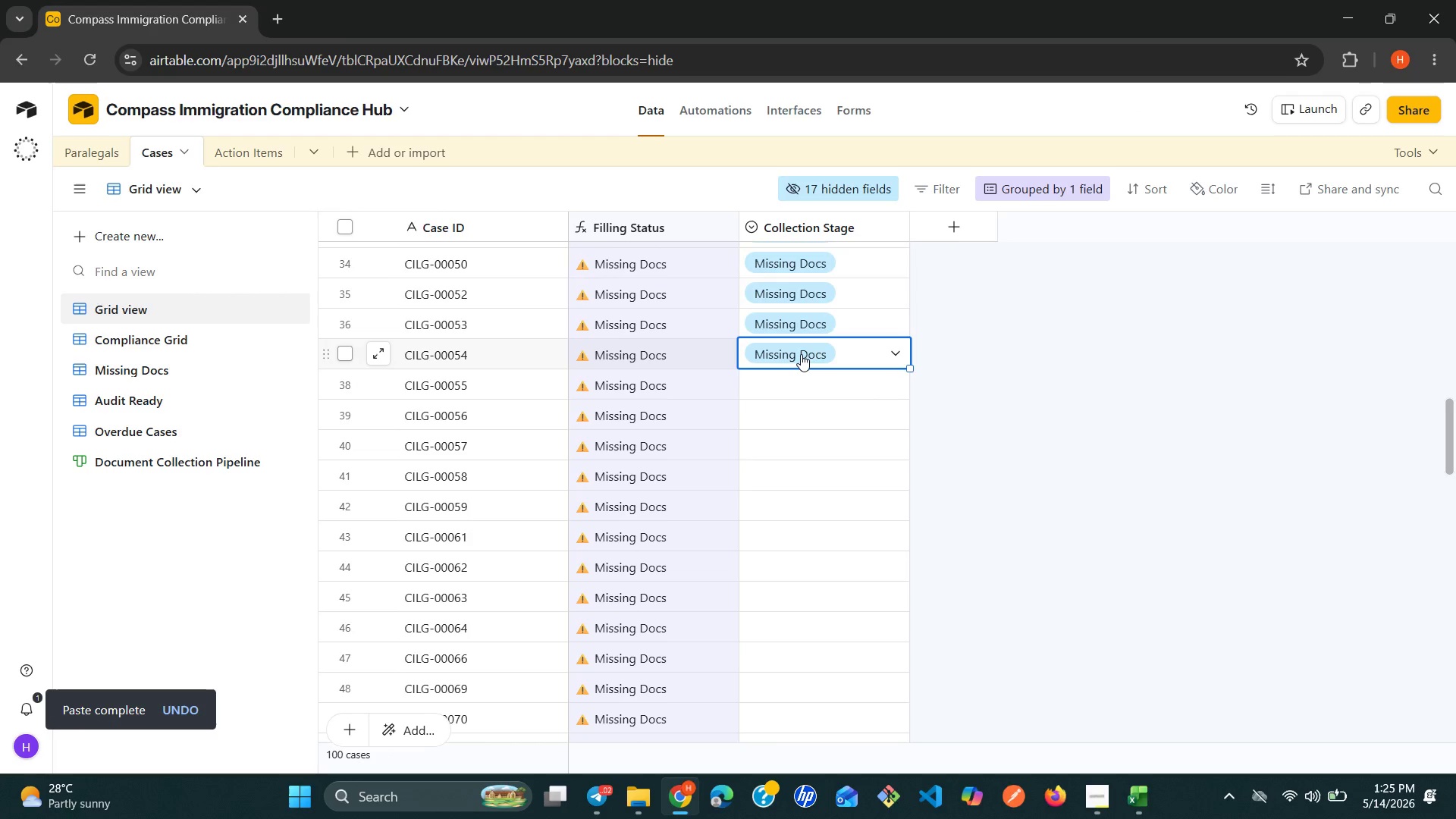 
key(Control+C)
 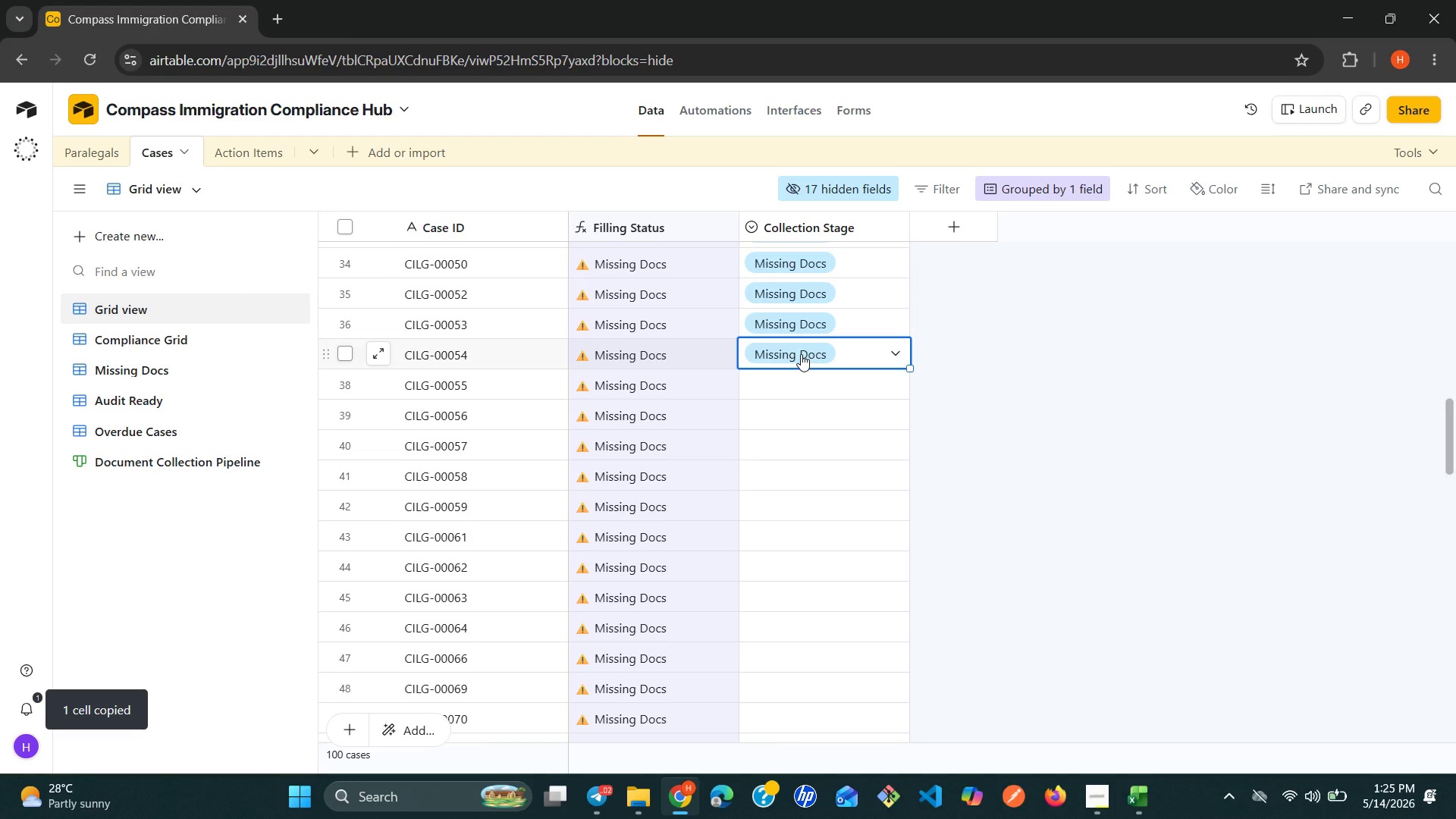 
hold_key(key=ShiftLeft, duration=2.03)
left_click([805, 717])
 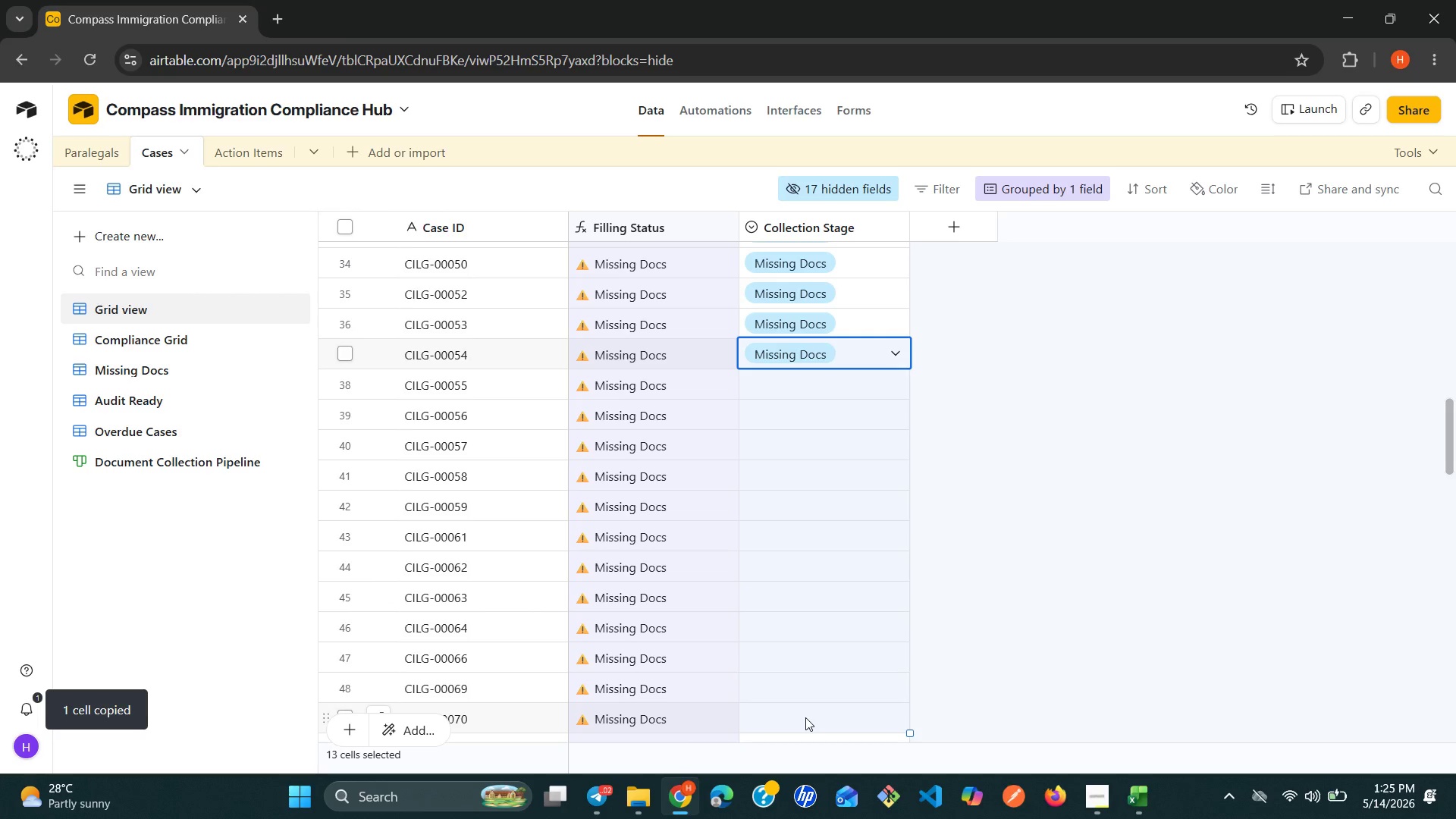 
key(Control+V)
 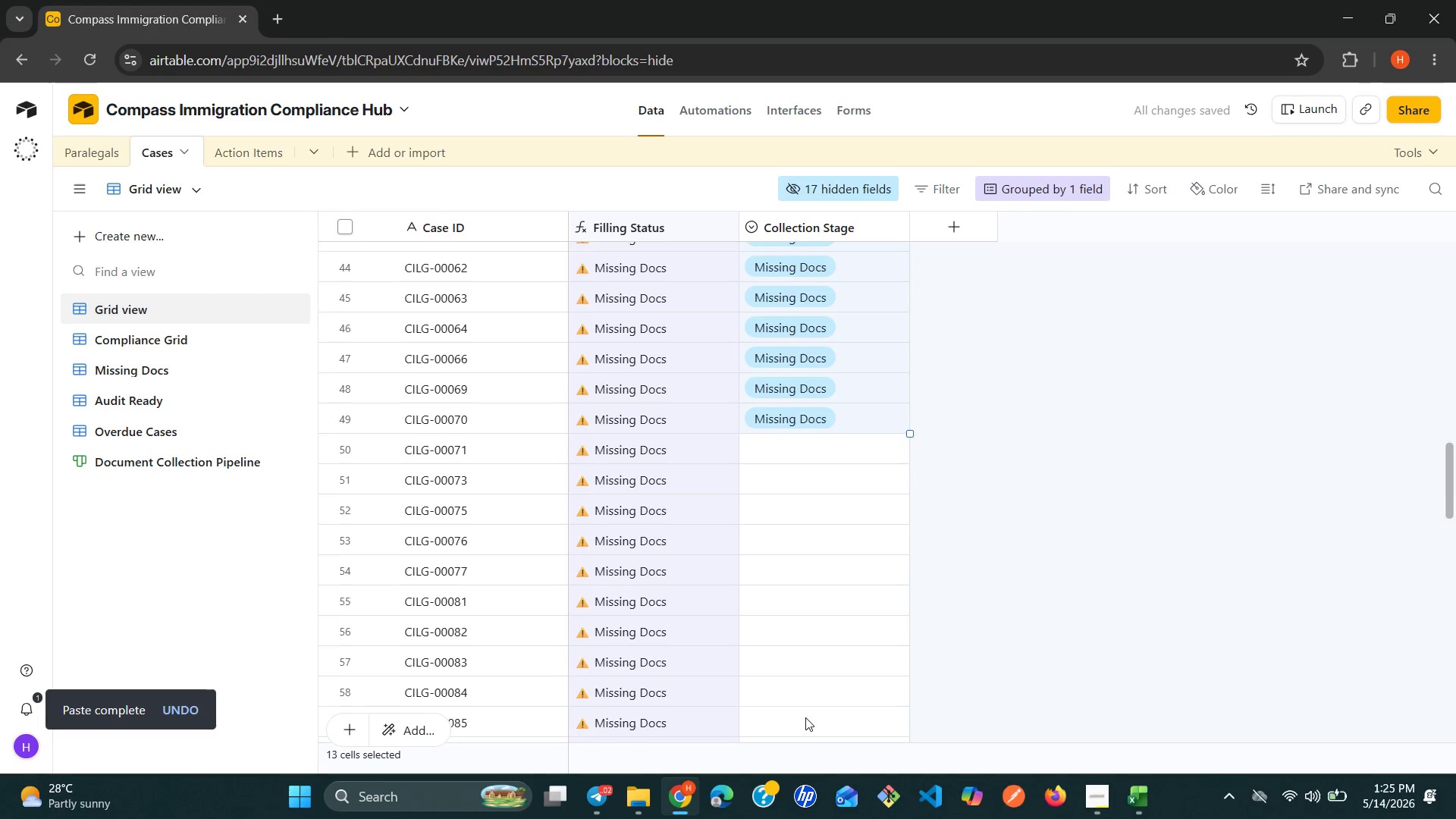 
wait(6.84)
 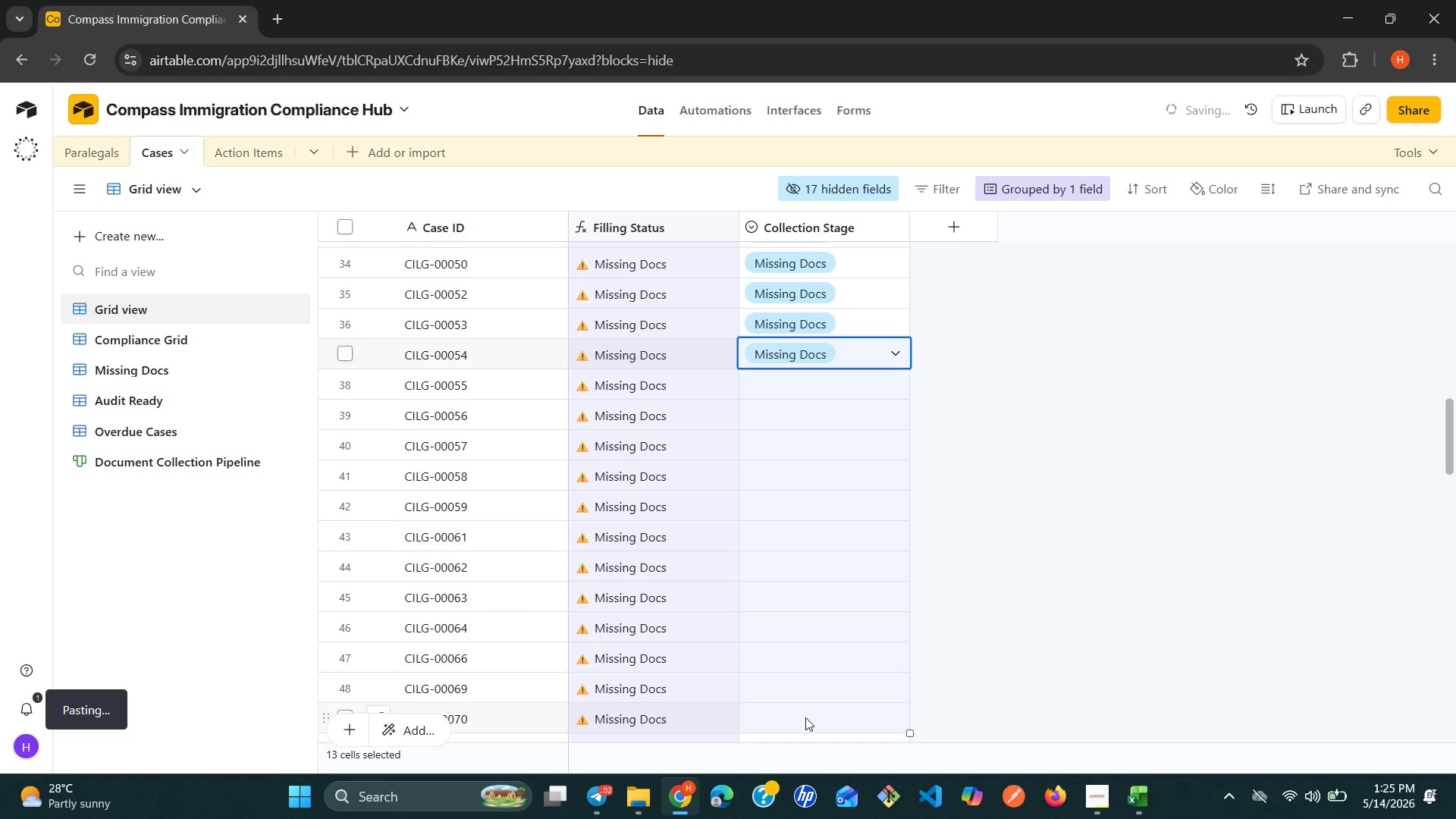 
left_click([796, 304])
 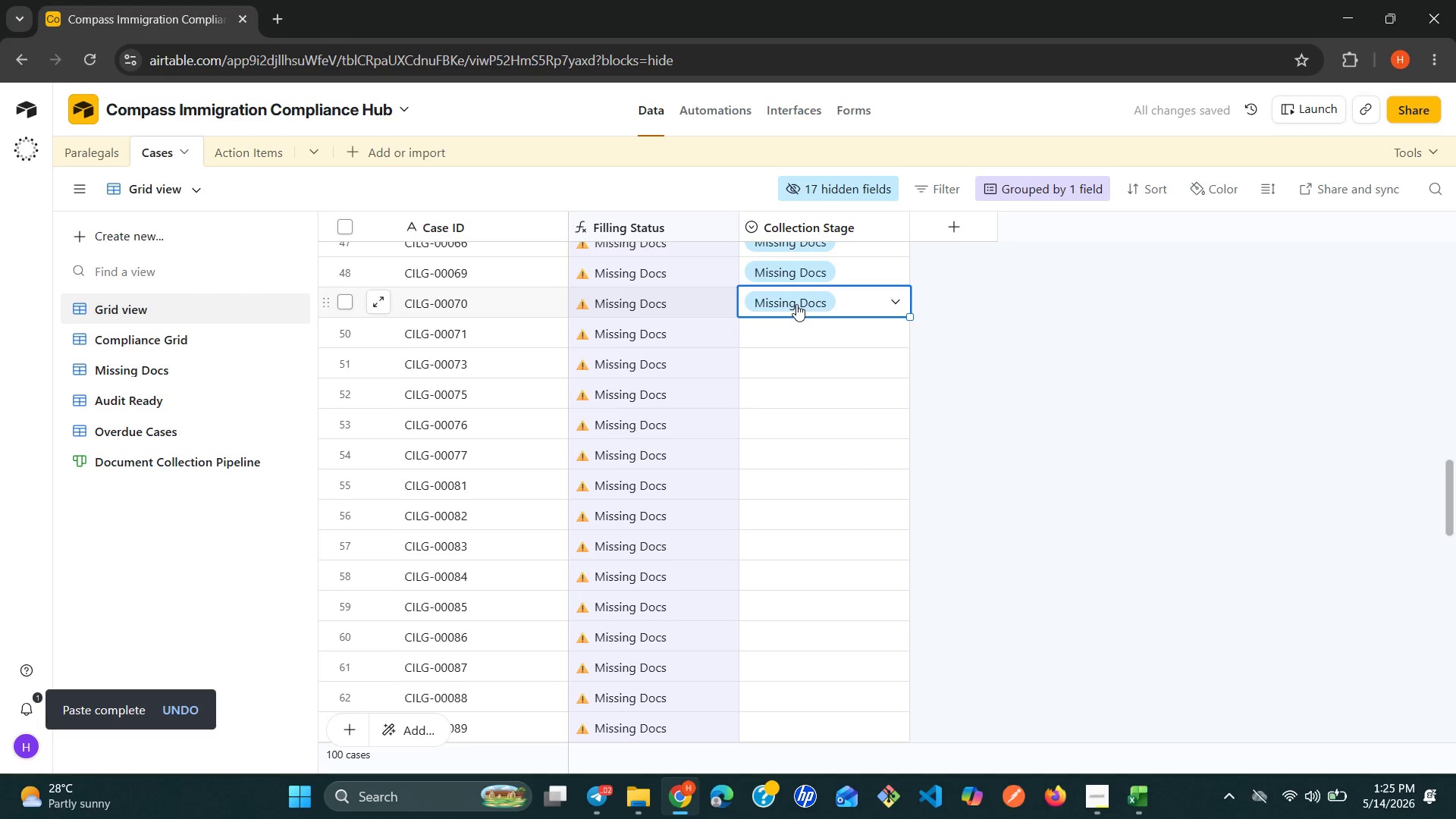 
key(Control+C)
 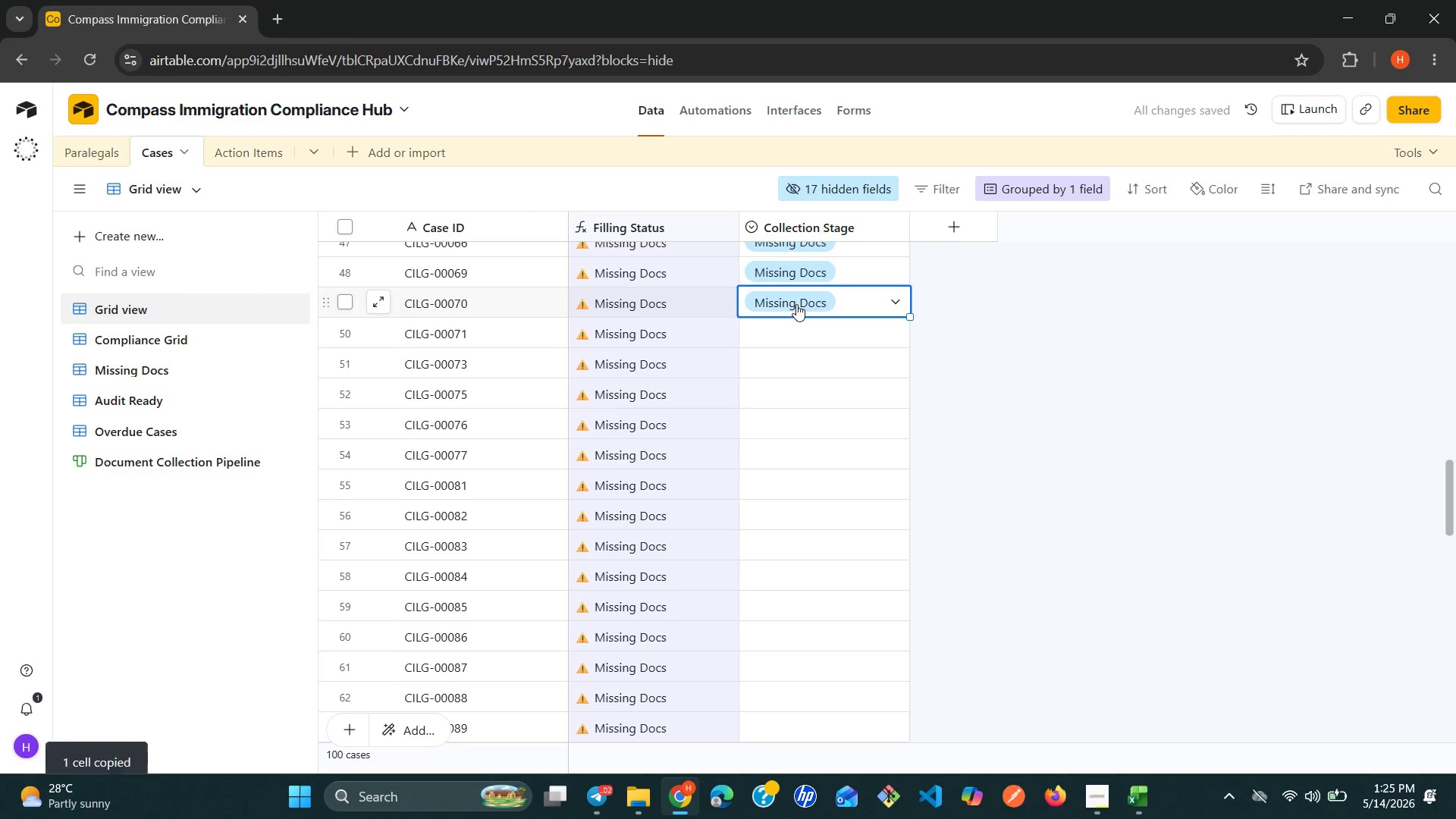 
hold_key(key=ShiftLeft, duration=1.66)
left_click([853, 716])
 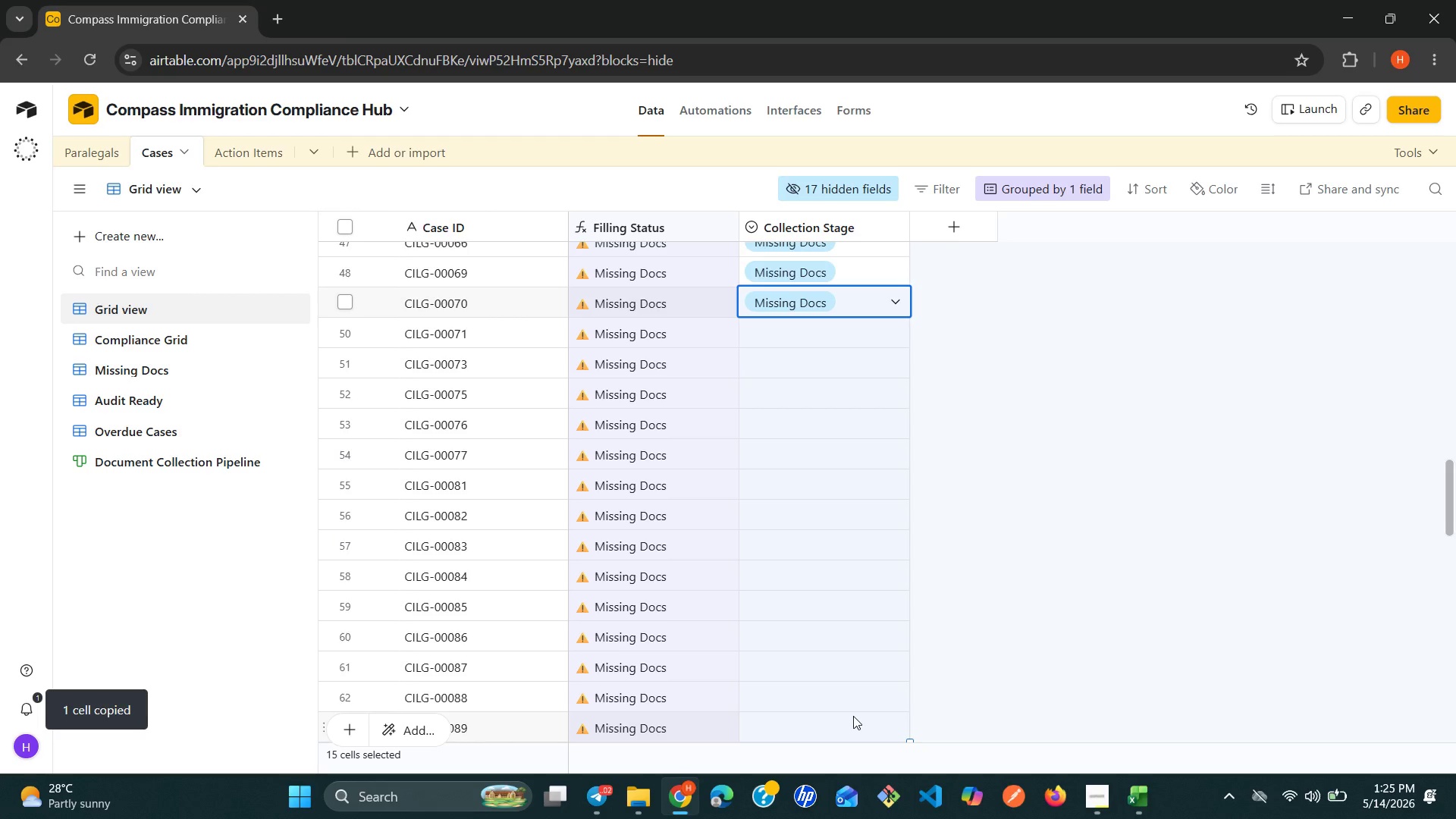 
key(Control+V)
 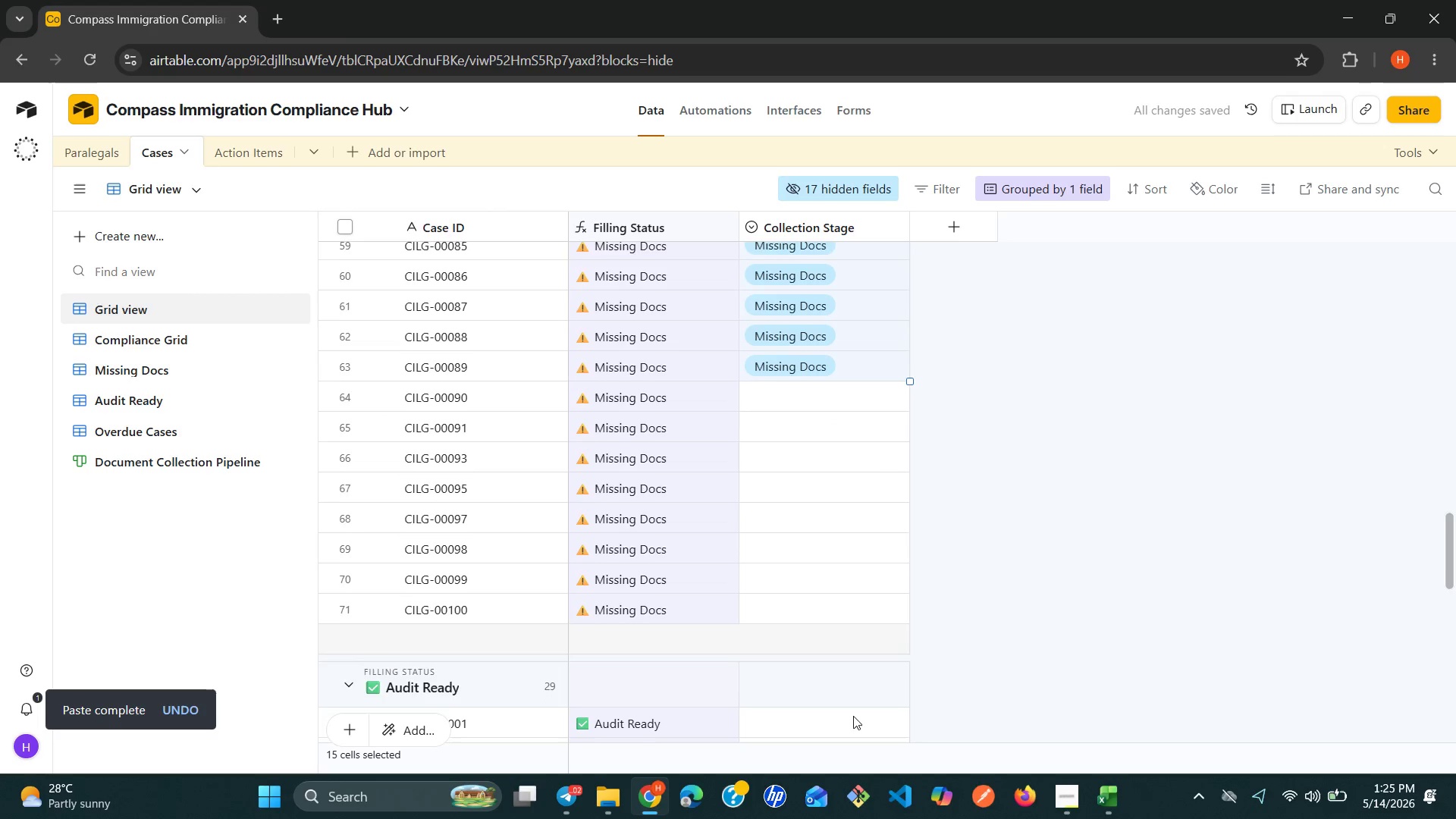 
left_click([808, 356])
 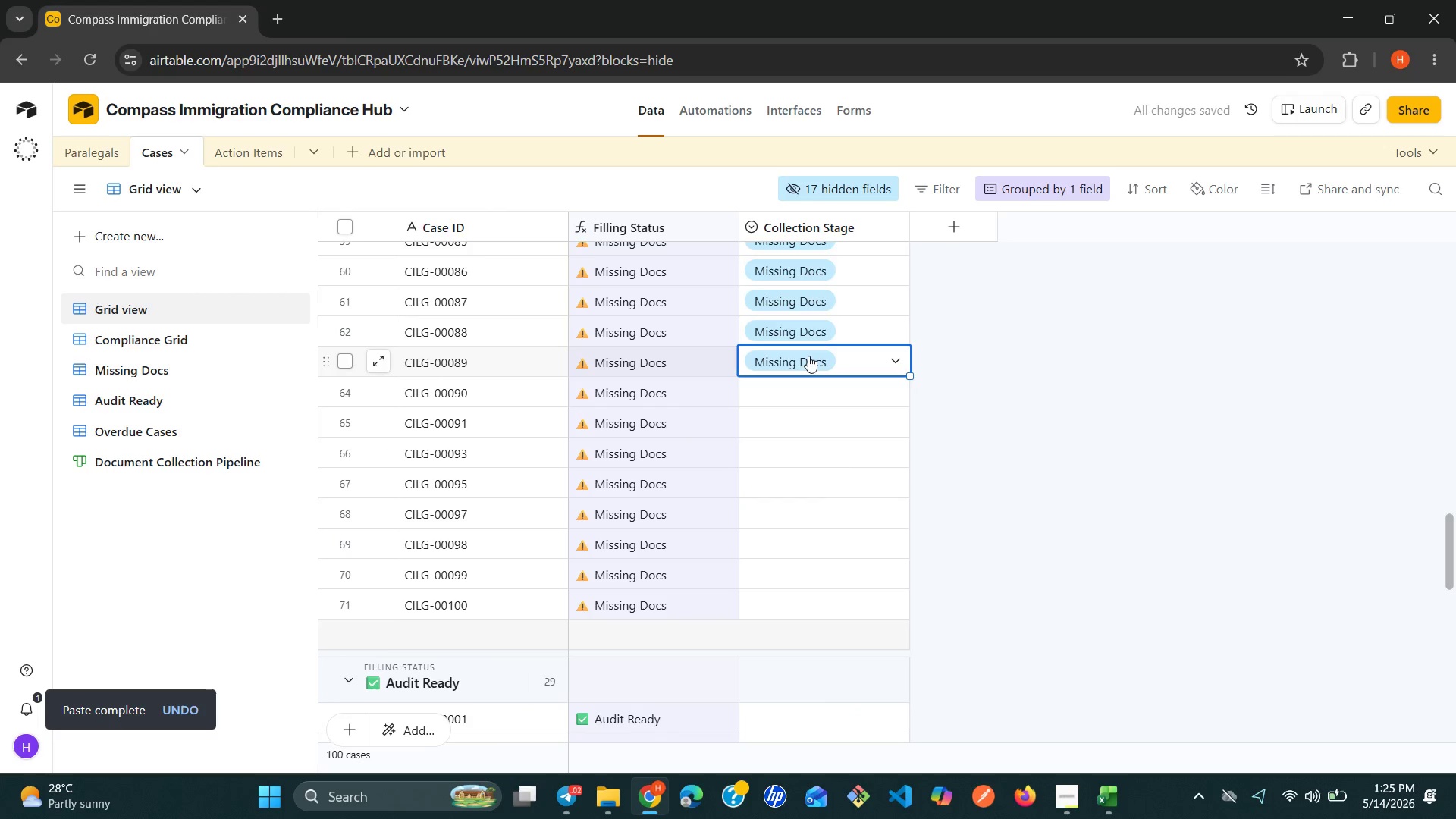 
key(Control+C)
 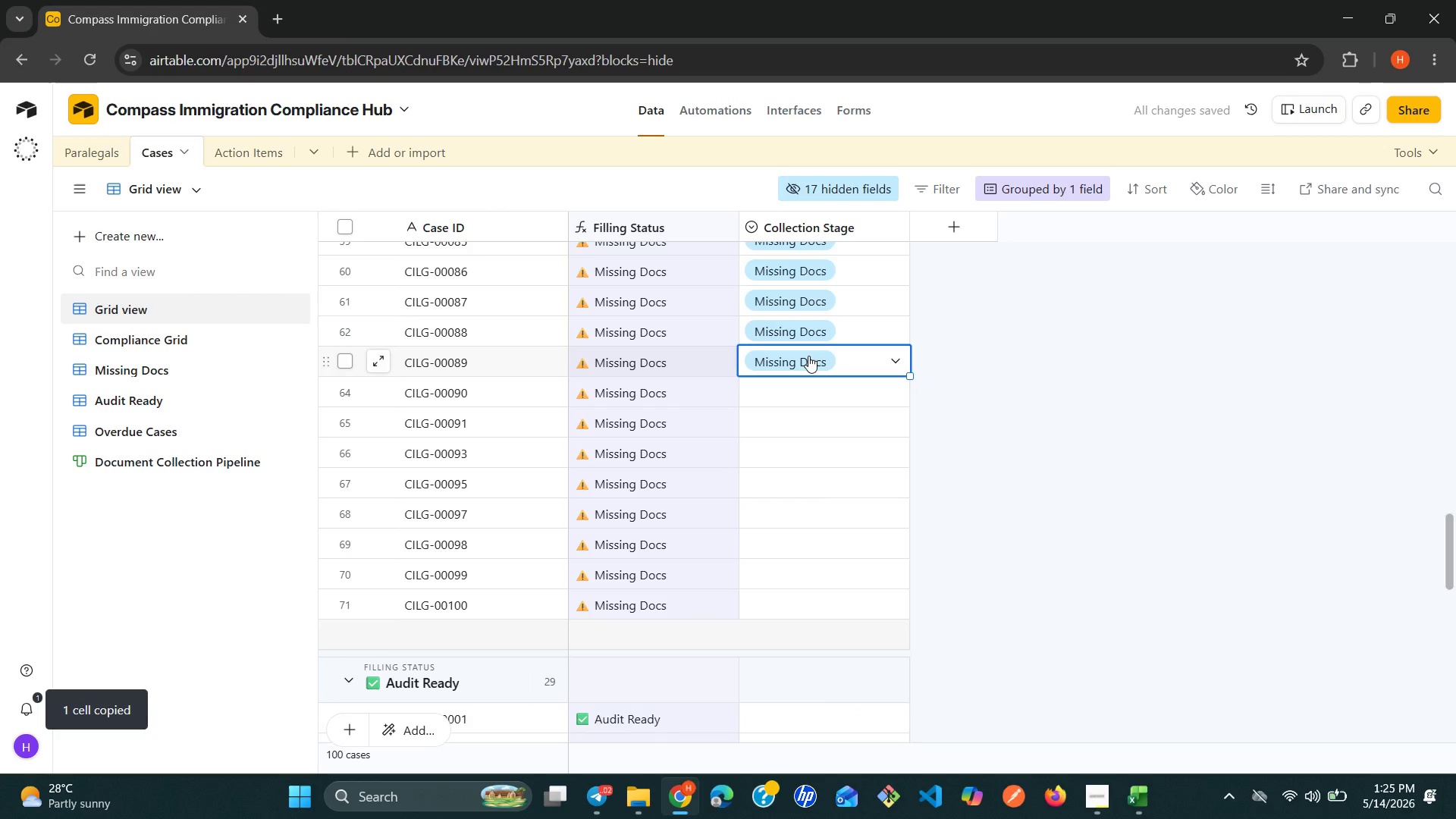 
hold_key(key=ShiftLeft, duration=1.59)
left_click([805, 607])
 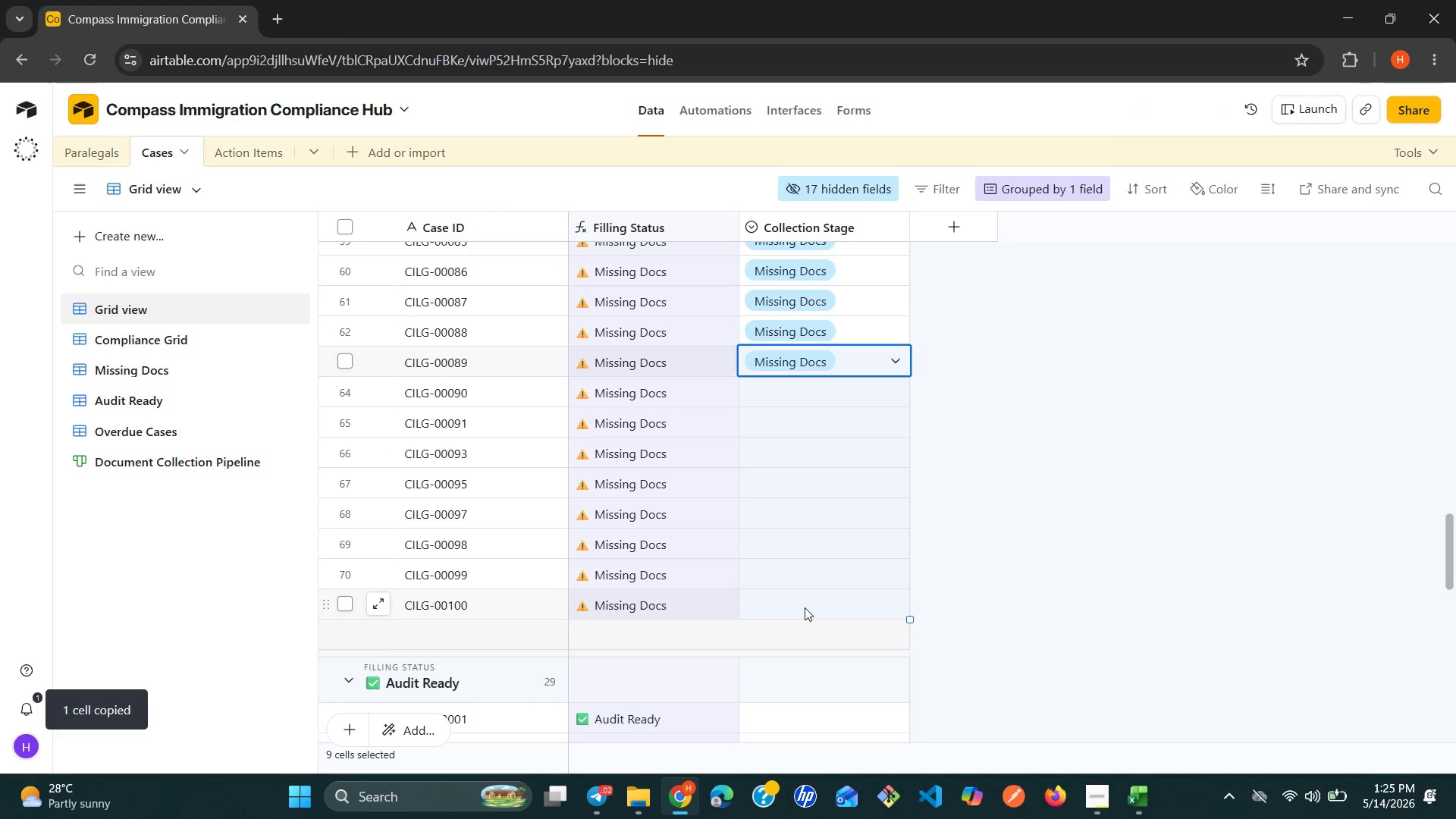 
key(Control+V)
 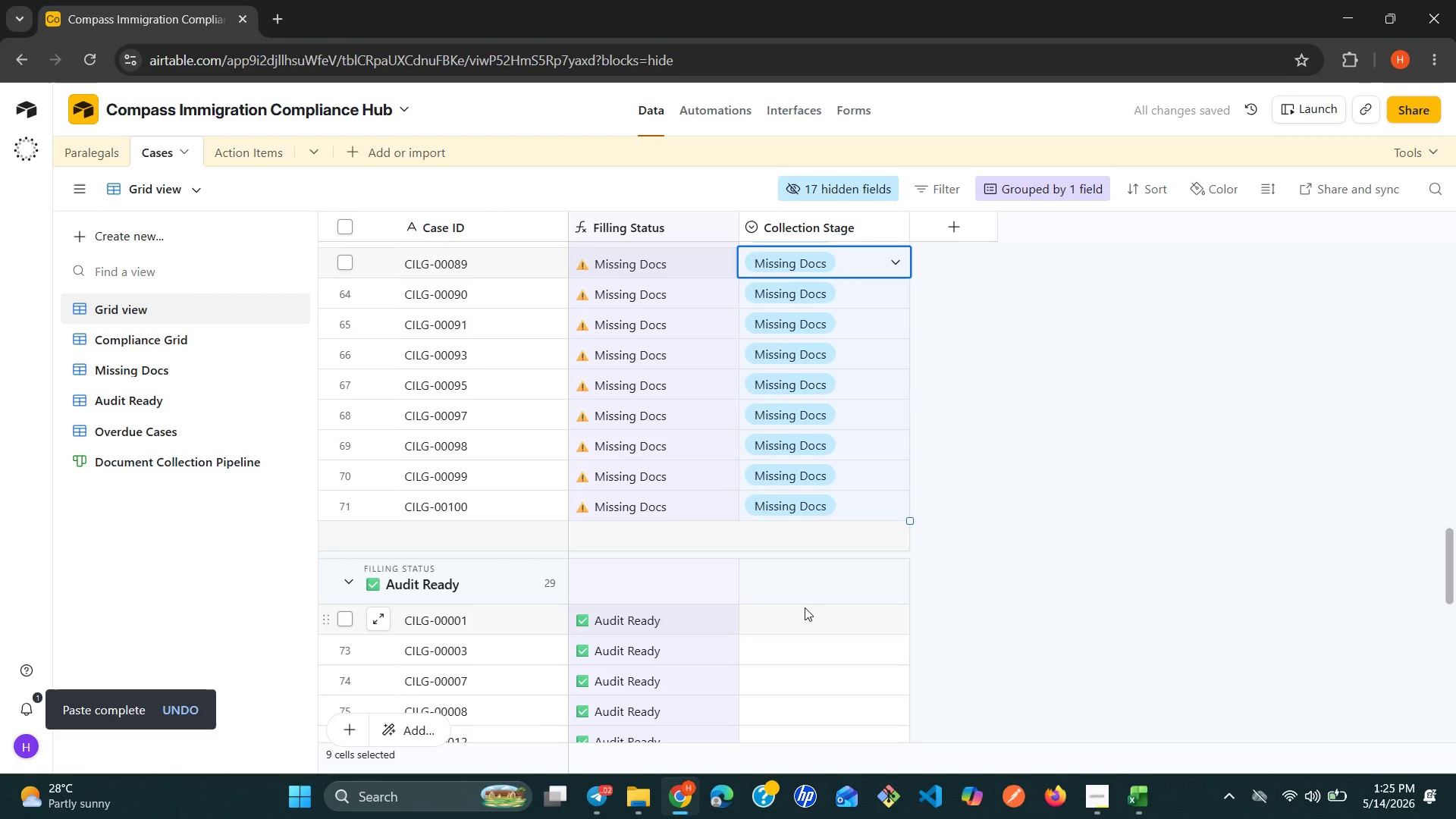 
wait(10.41)
 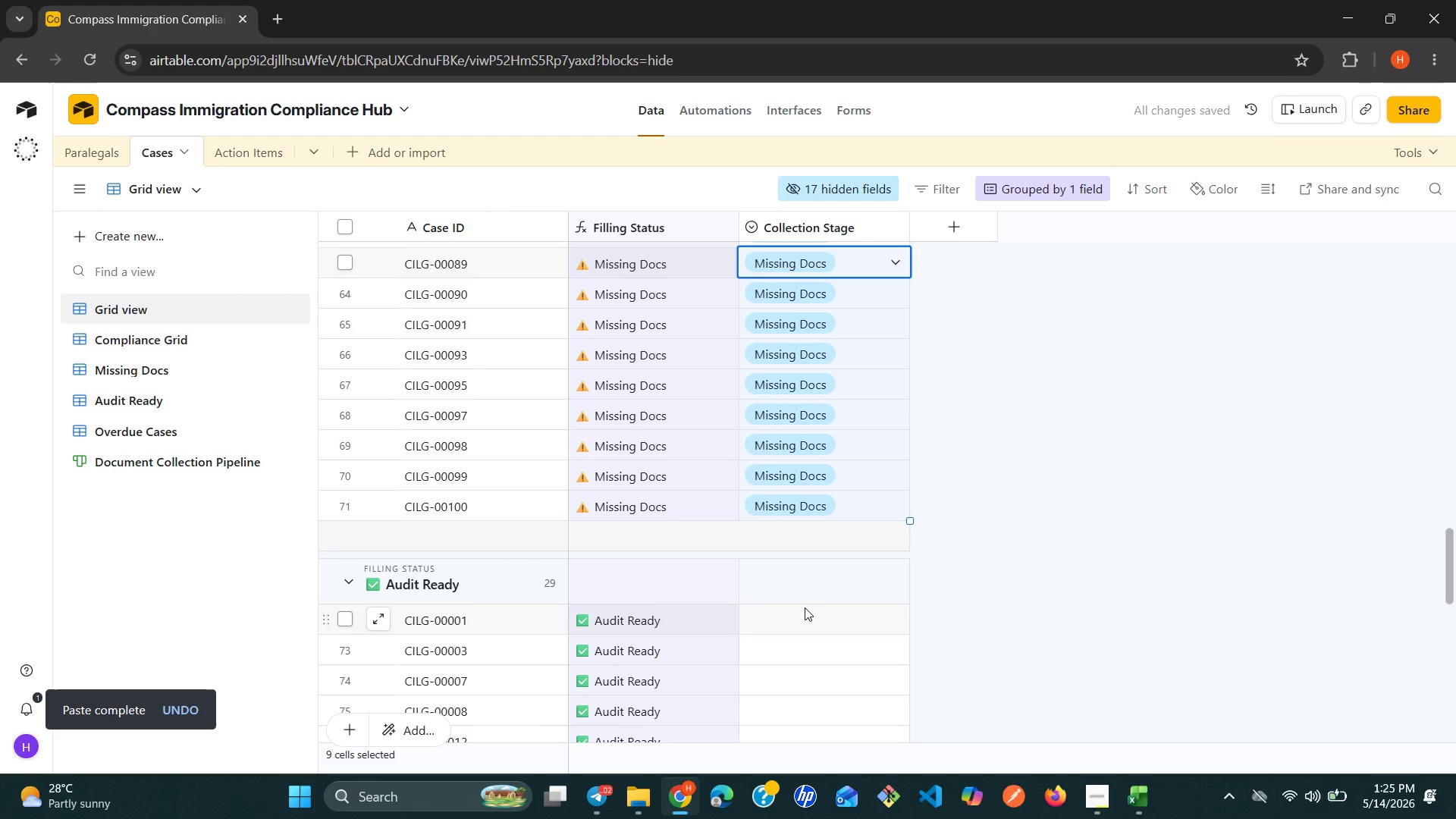 
left_click([775, 396])
 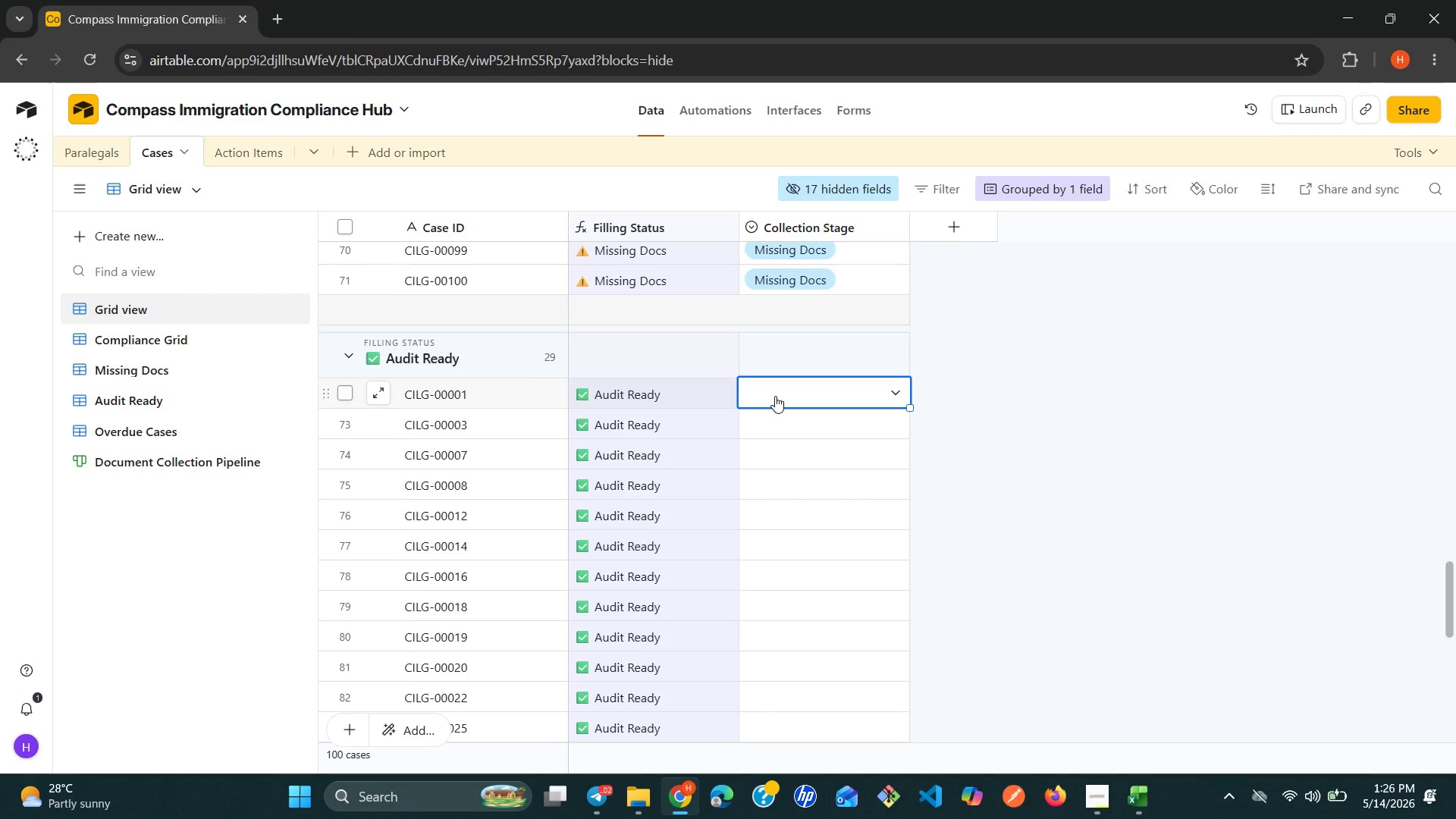 
type(au)
 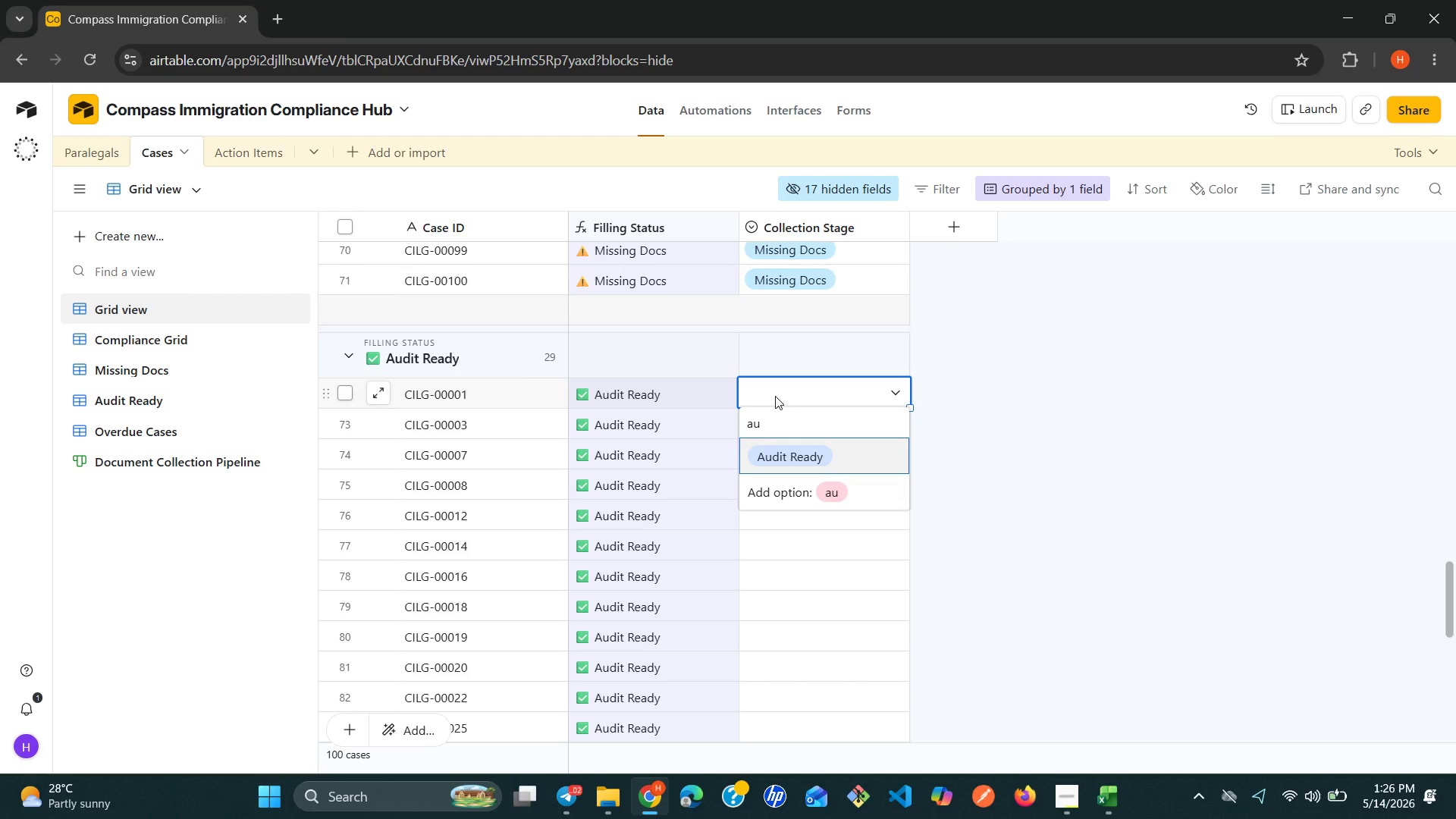 
key(Enter)
 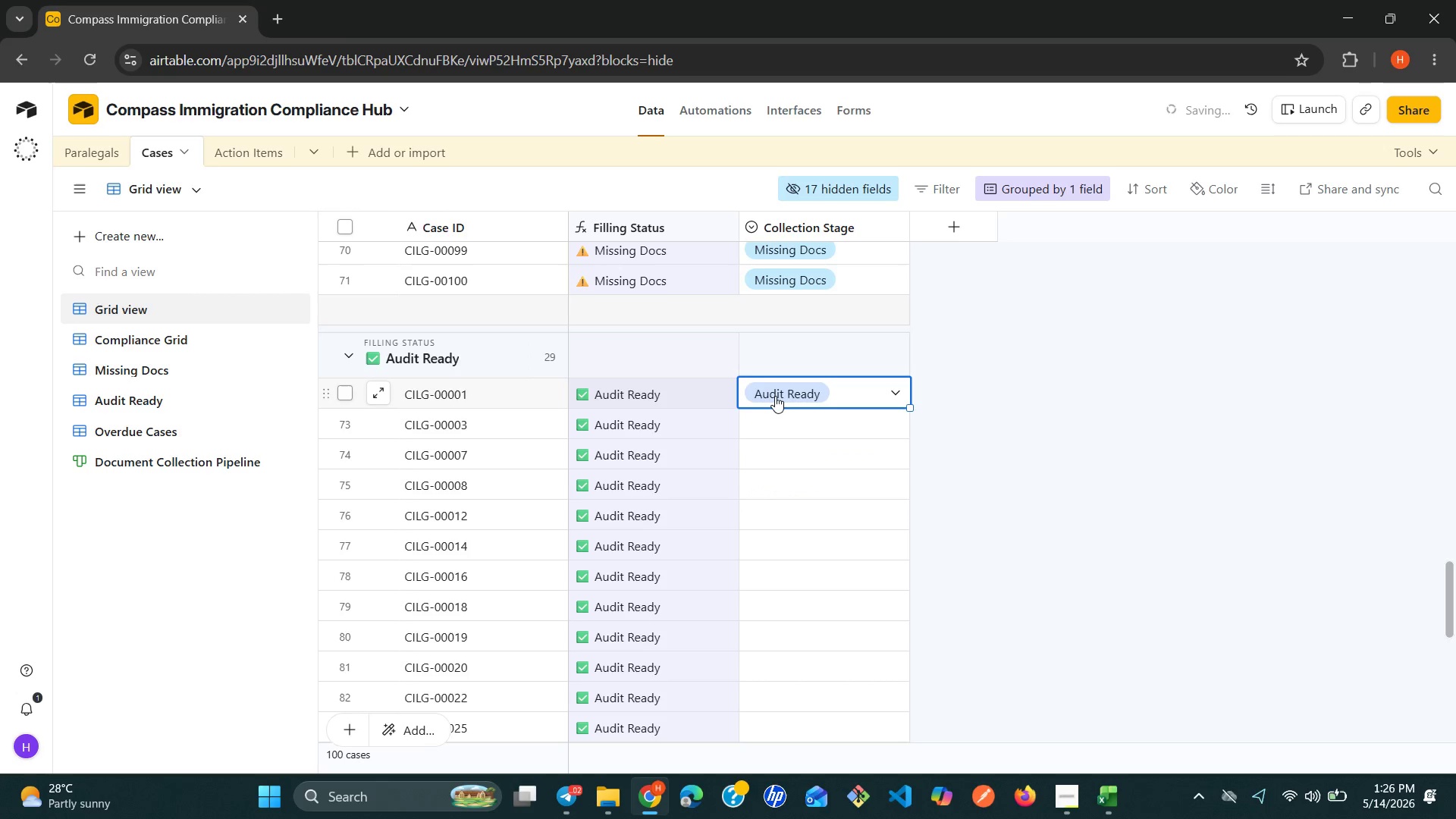 
key(Control+C)
 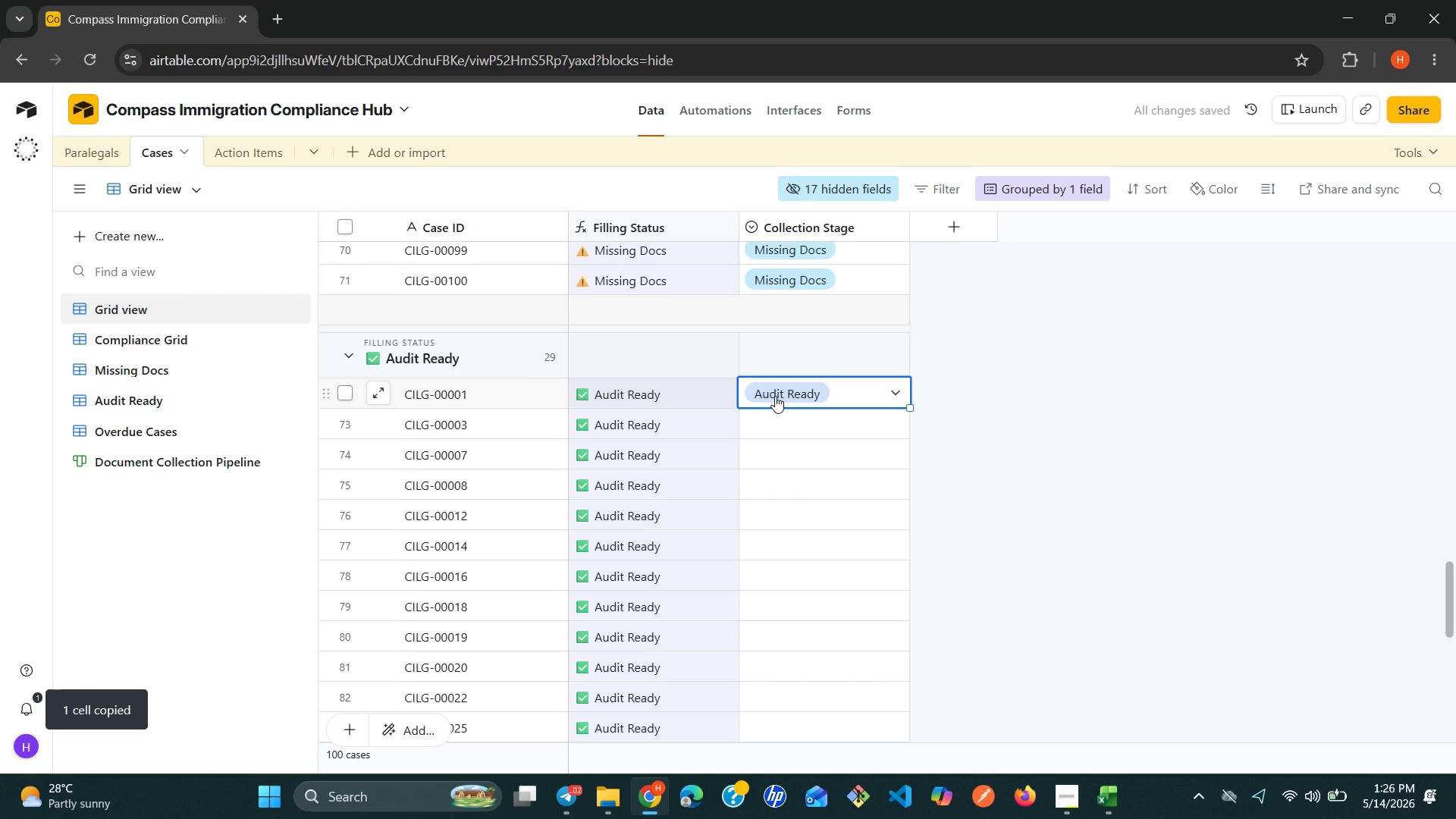 
hold_key(key=ShiftLeft, duration=1.76)
left_click([805, 732])
 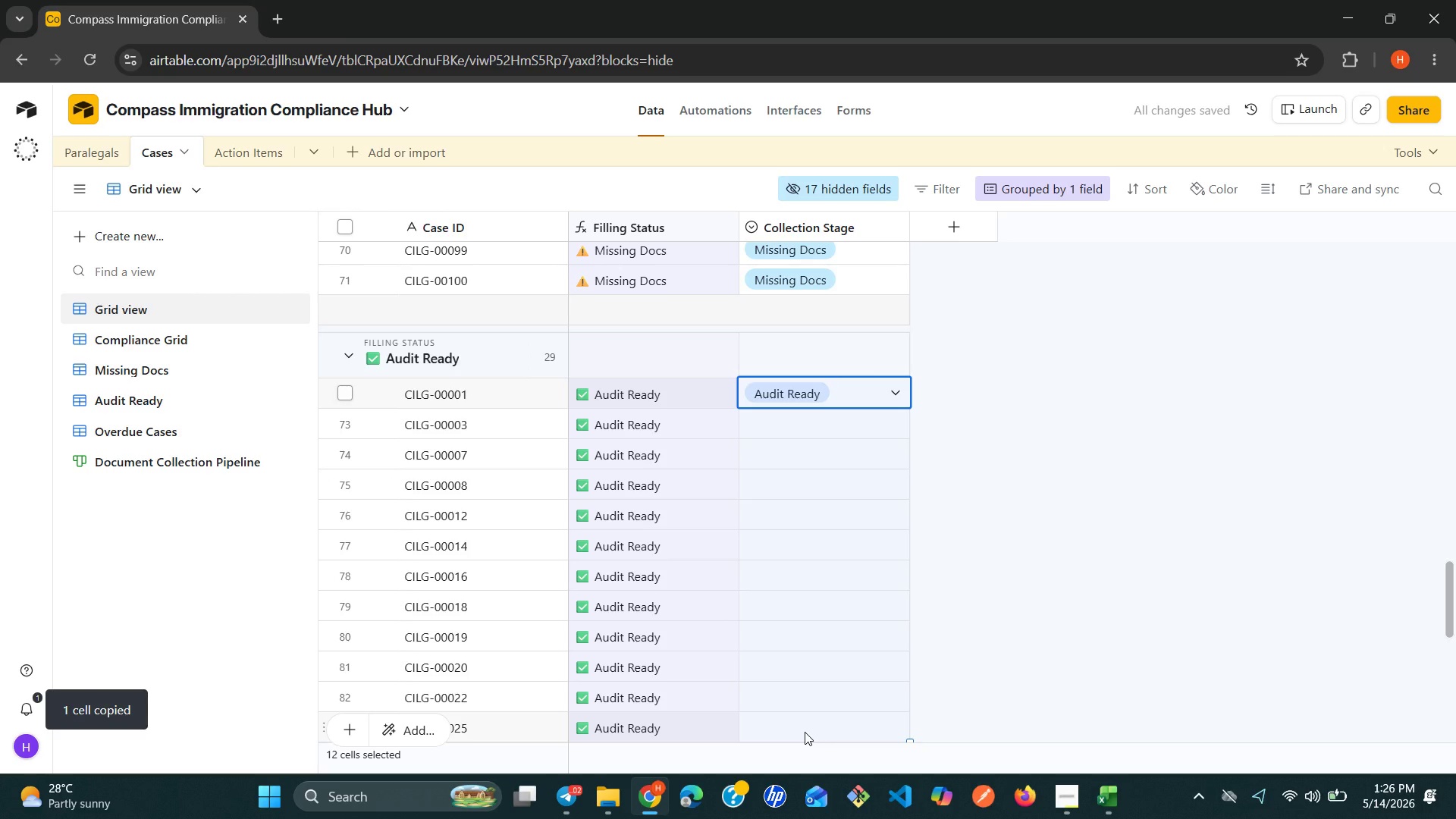 
key(Control+V)
 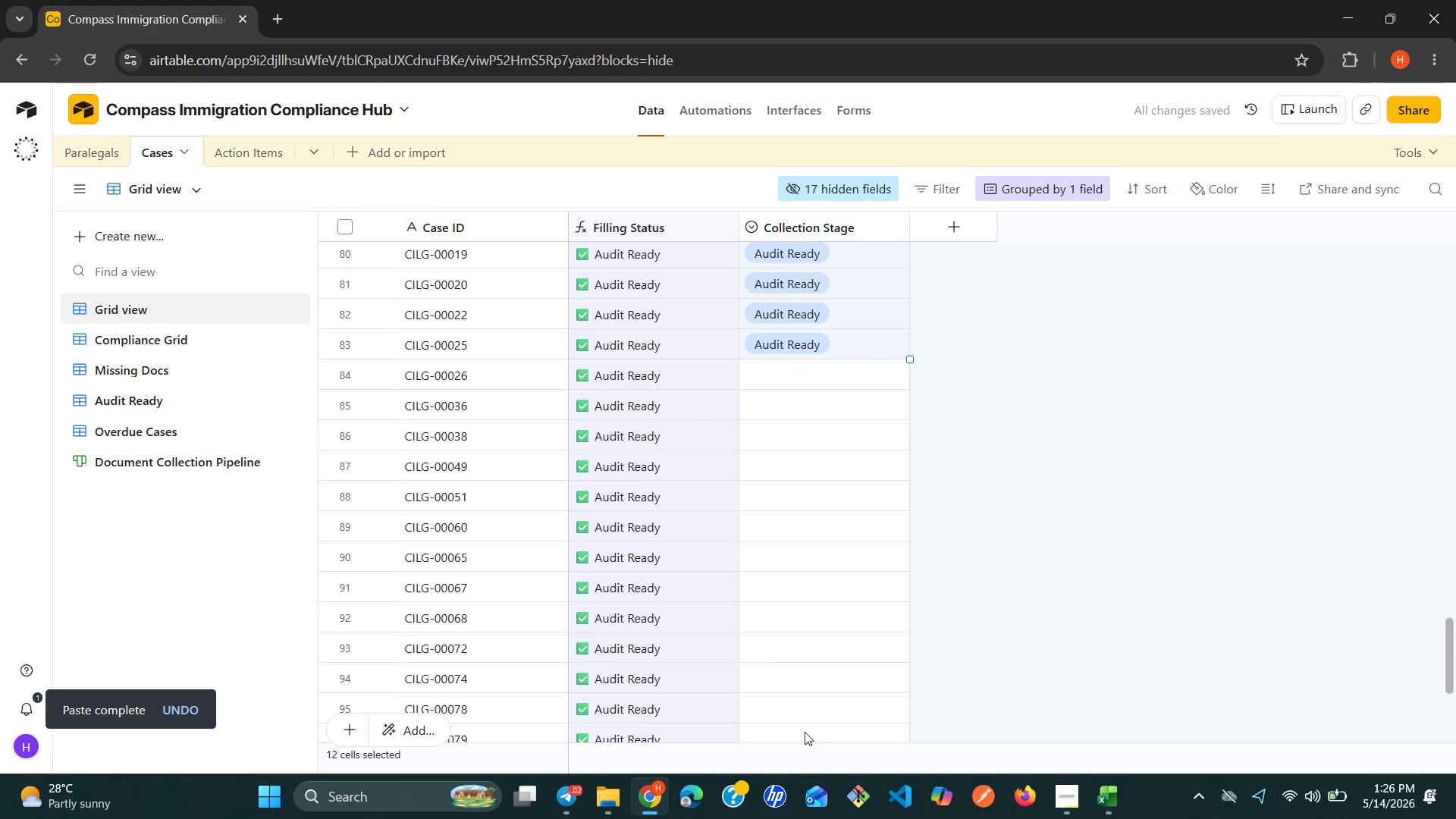 
left_click([817, 344])
 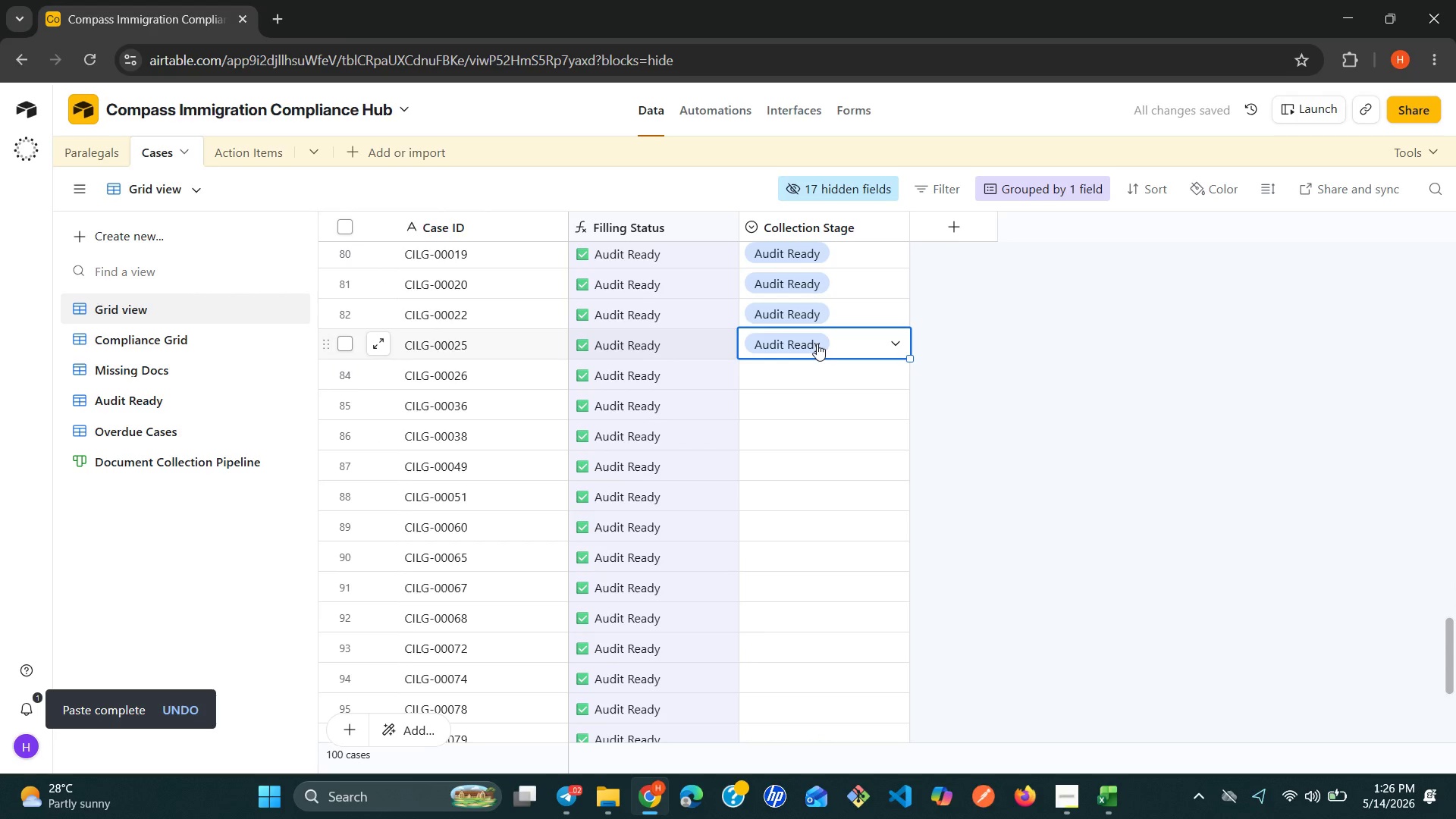 
key(Control+C)
 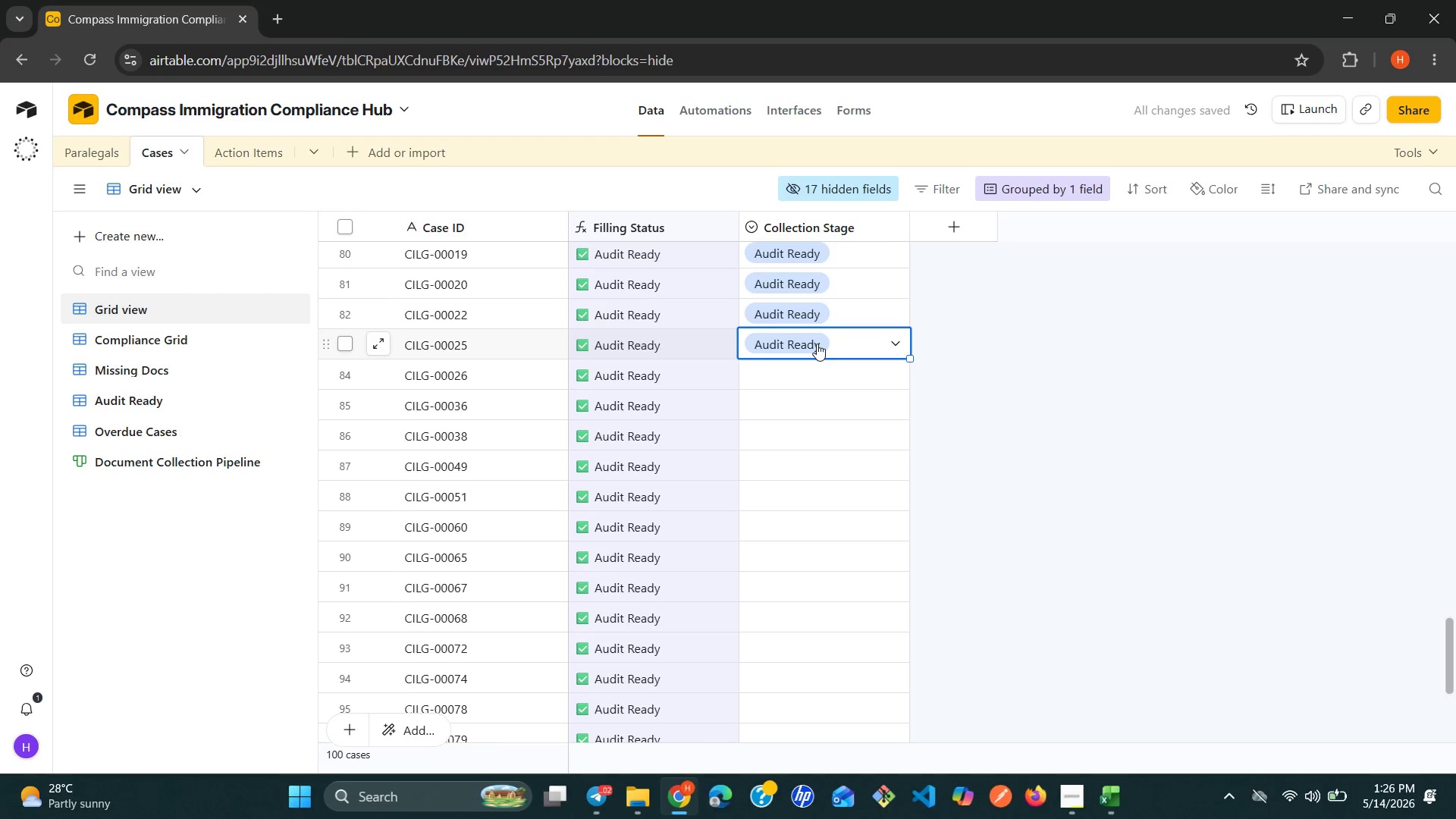 
hold_key(key=ShiftLeft, duration=1.91)
left_click([821, 734])
 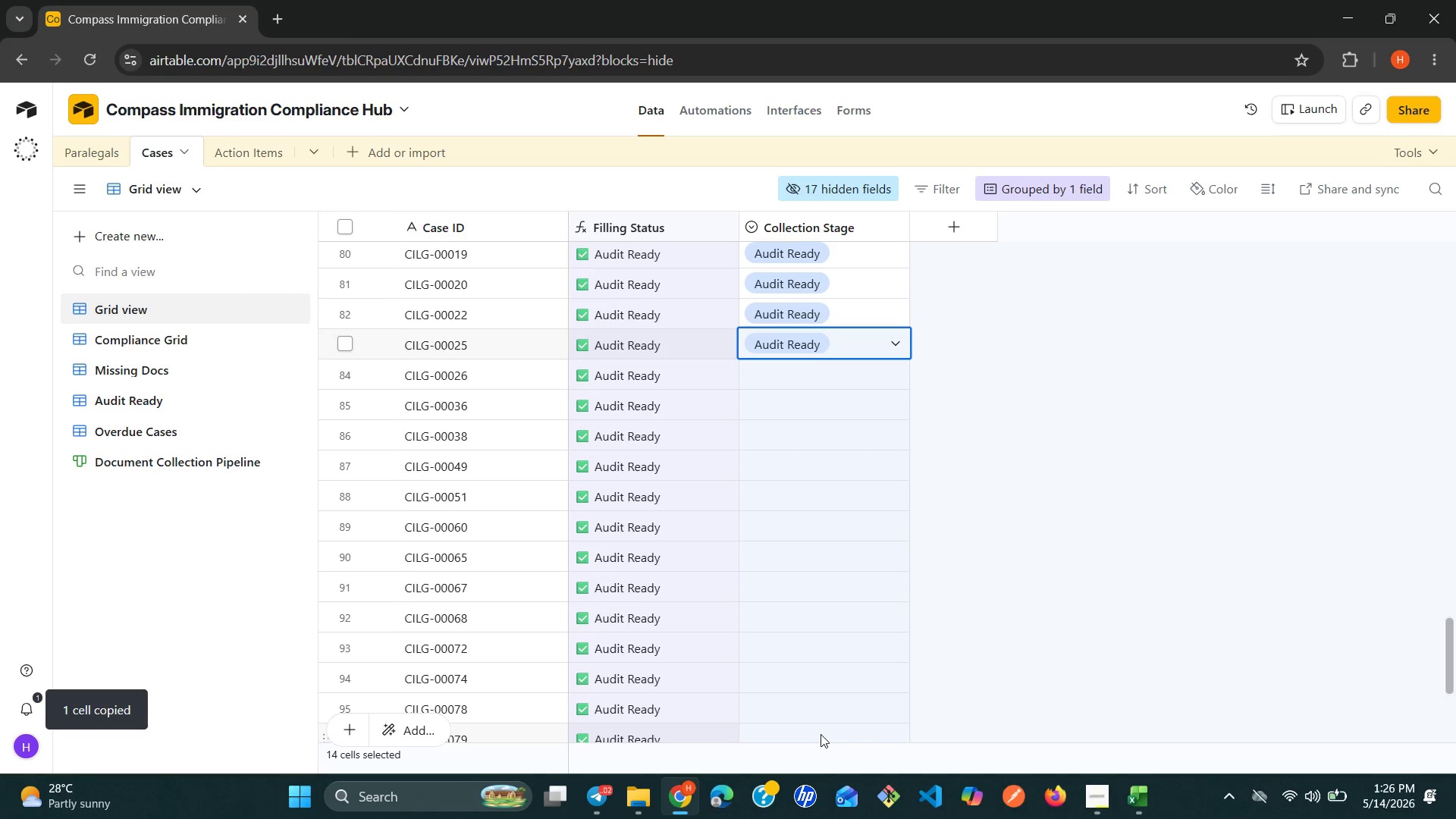 
key(Control+V)
 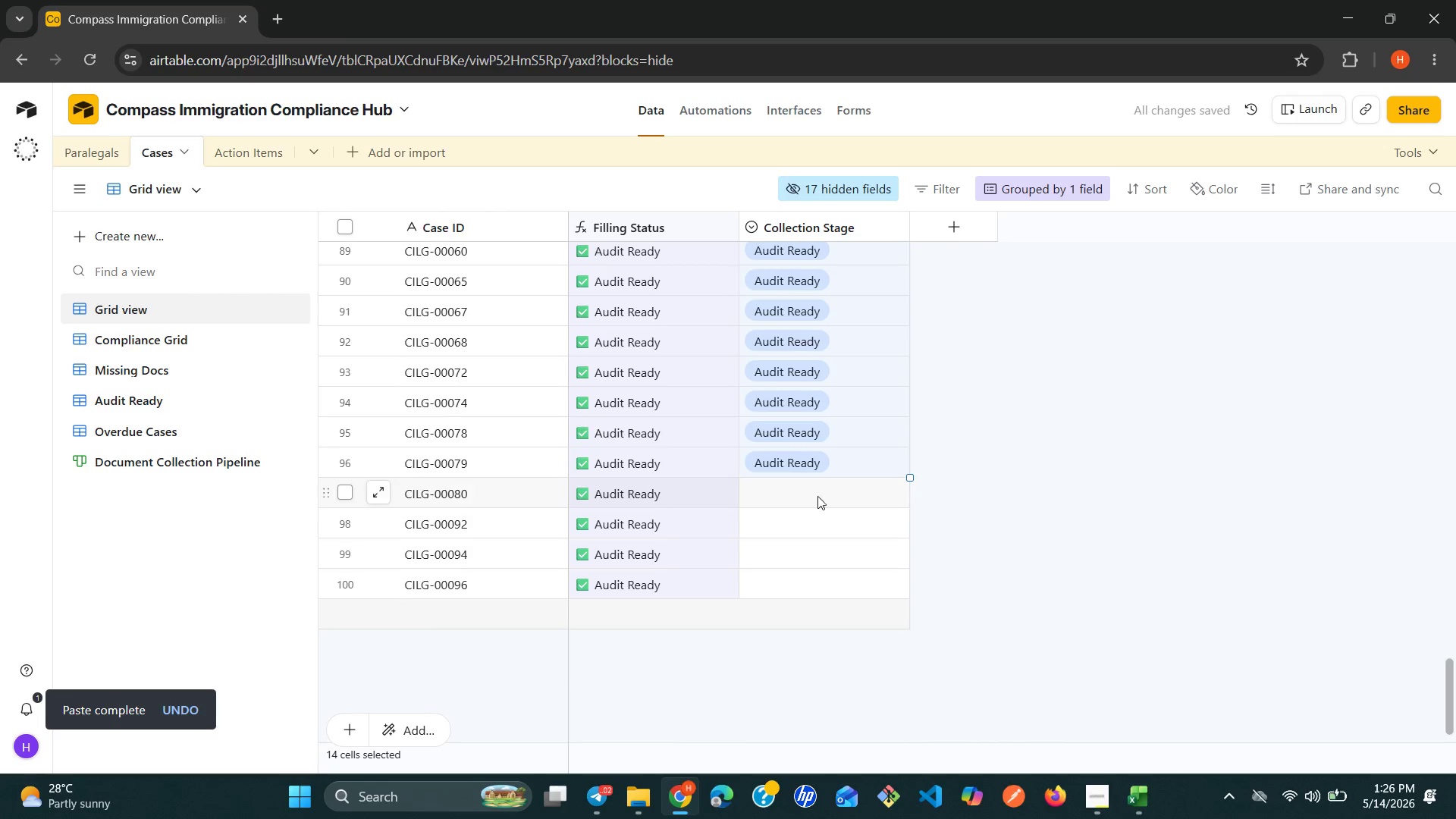 
left_click([802, 468])
 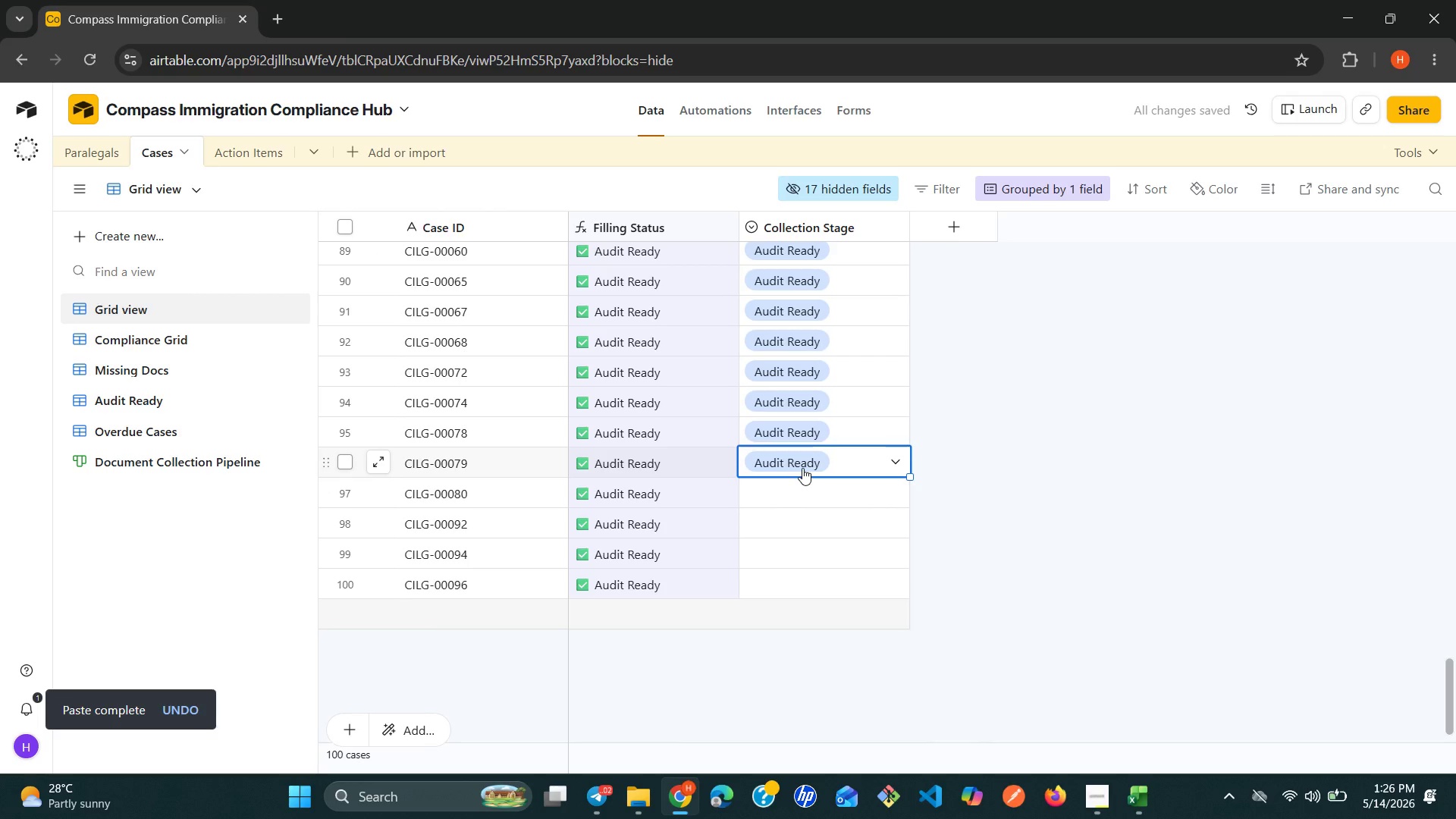 
key(Control+C)
 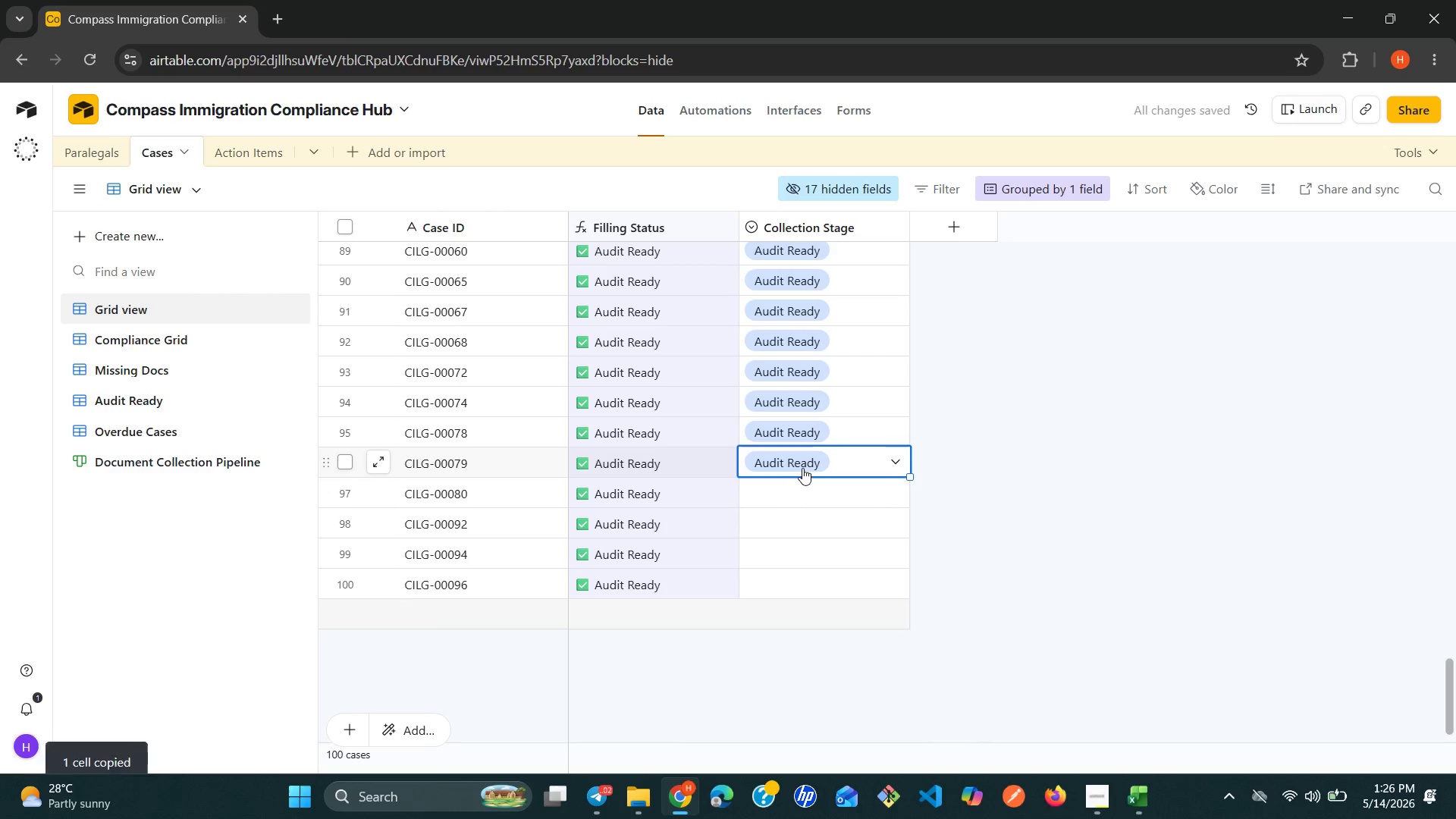 
hold_key(key=ShiftLeft, duration=1.3)
left_click([804, 587])
 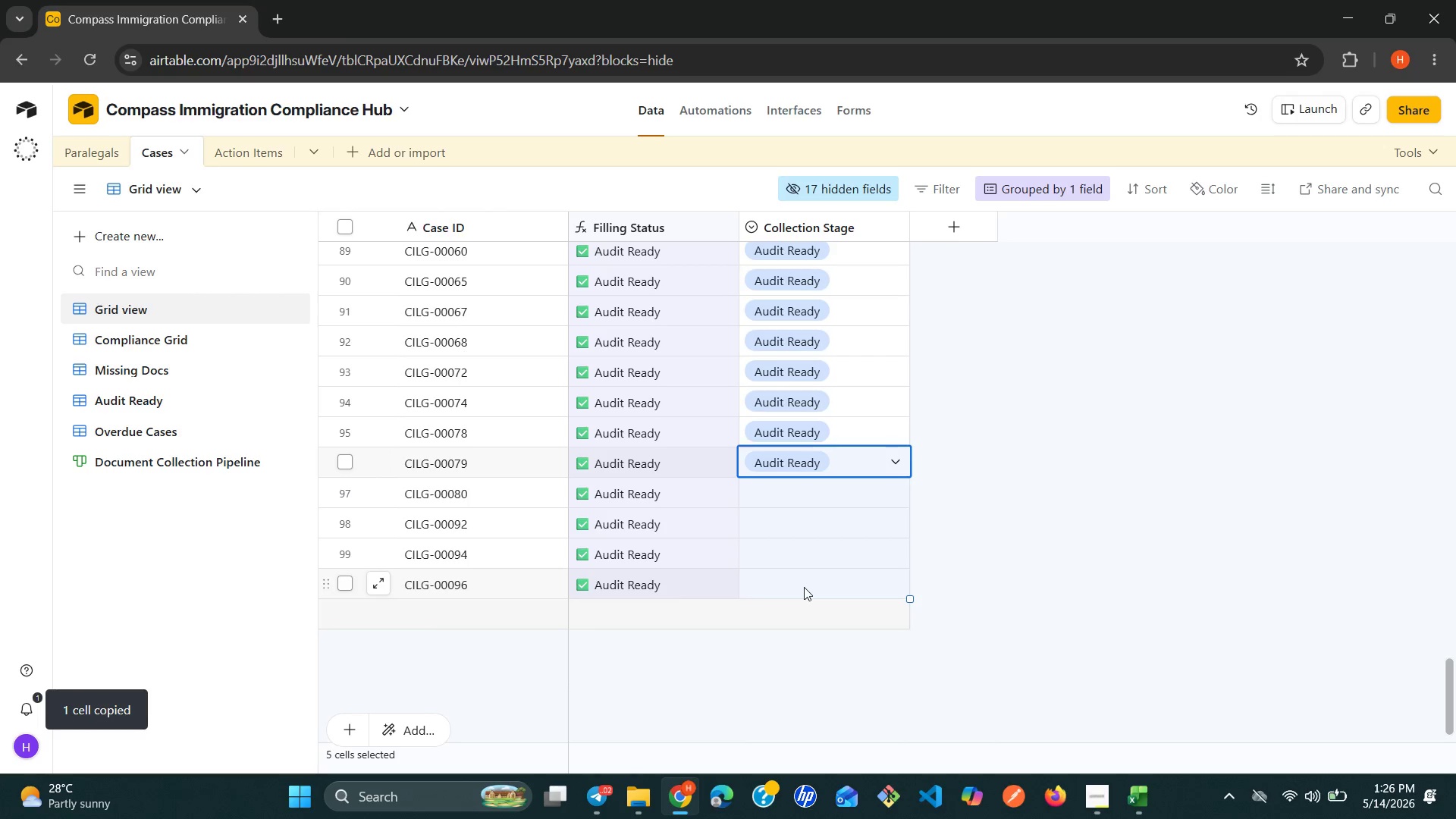 
key(Control+V)
 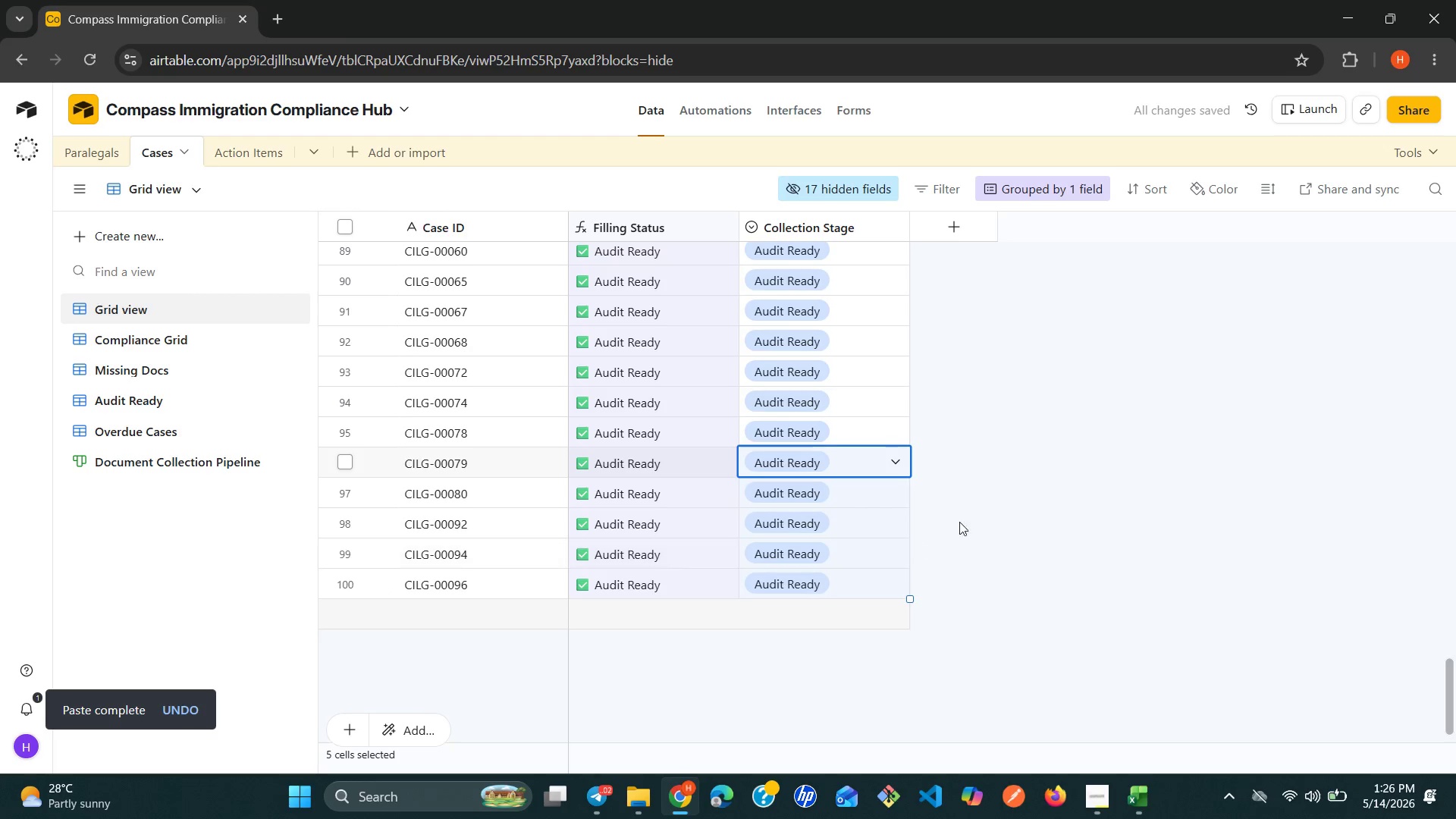 
left_click([870, 189])
 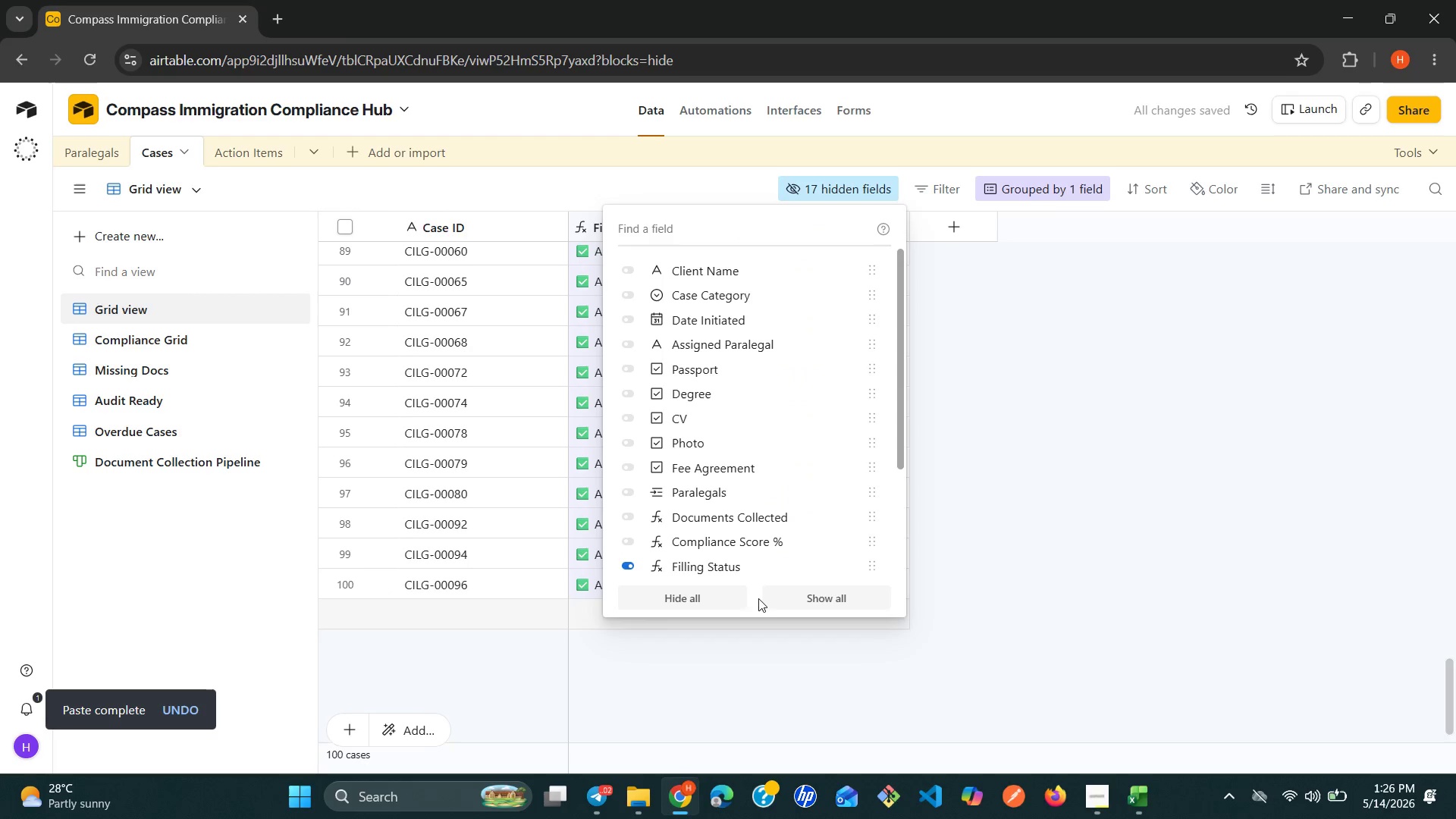 
left_click([789, 600])
 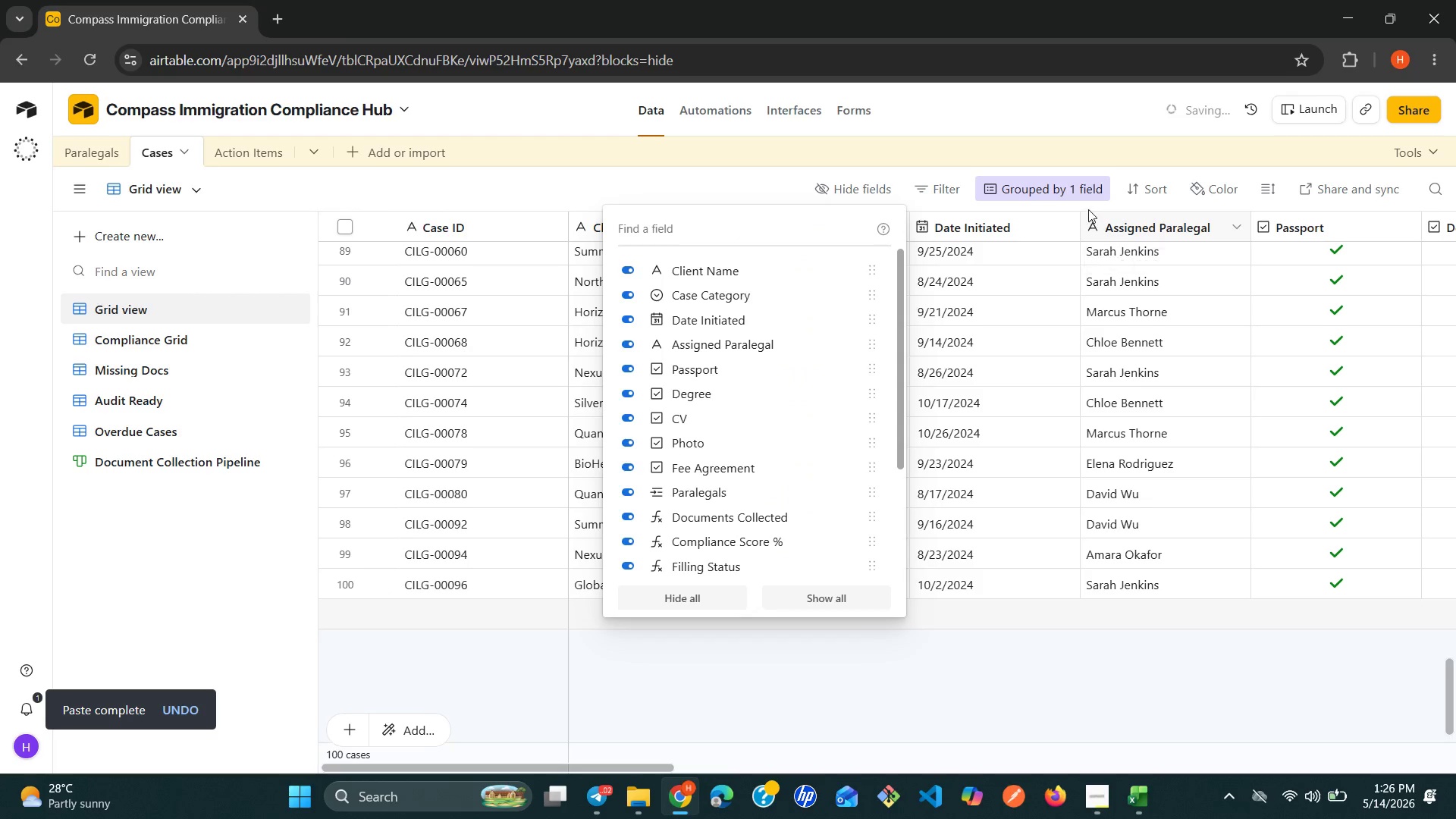 
left_click([1079, 199])
 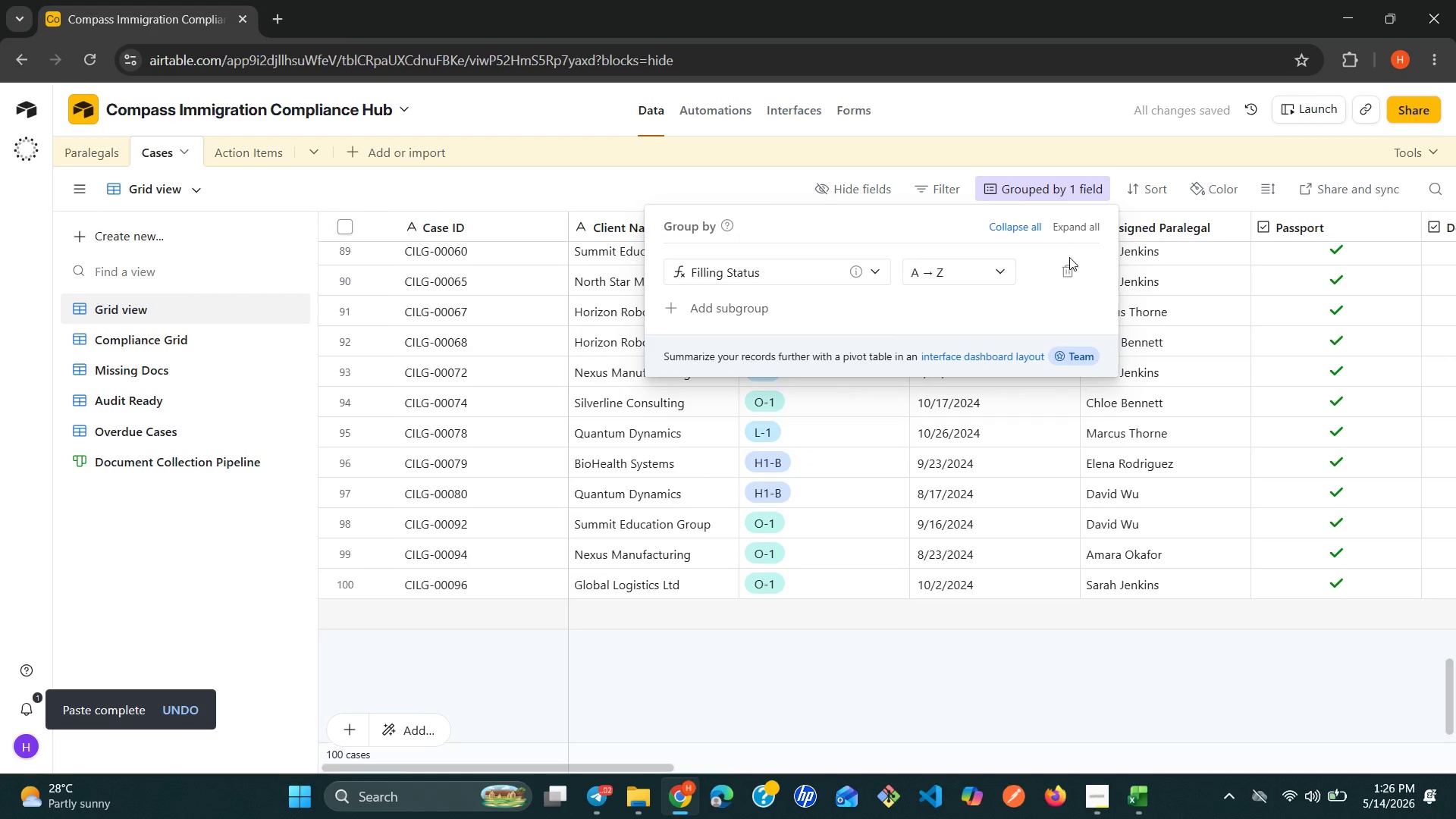 
left_click([1062, 273])
 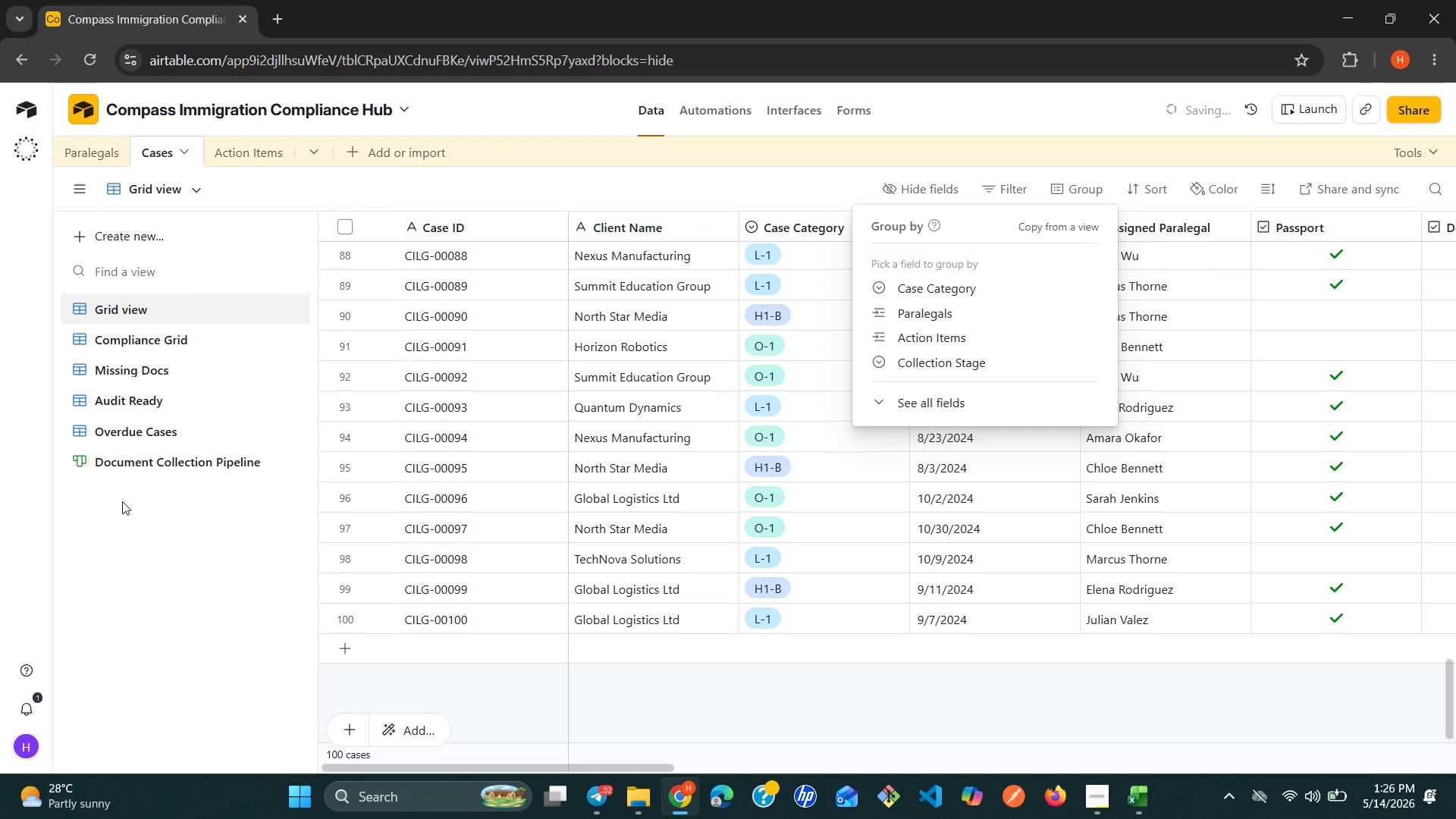 
left_click([175, 472])
 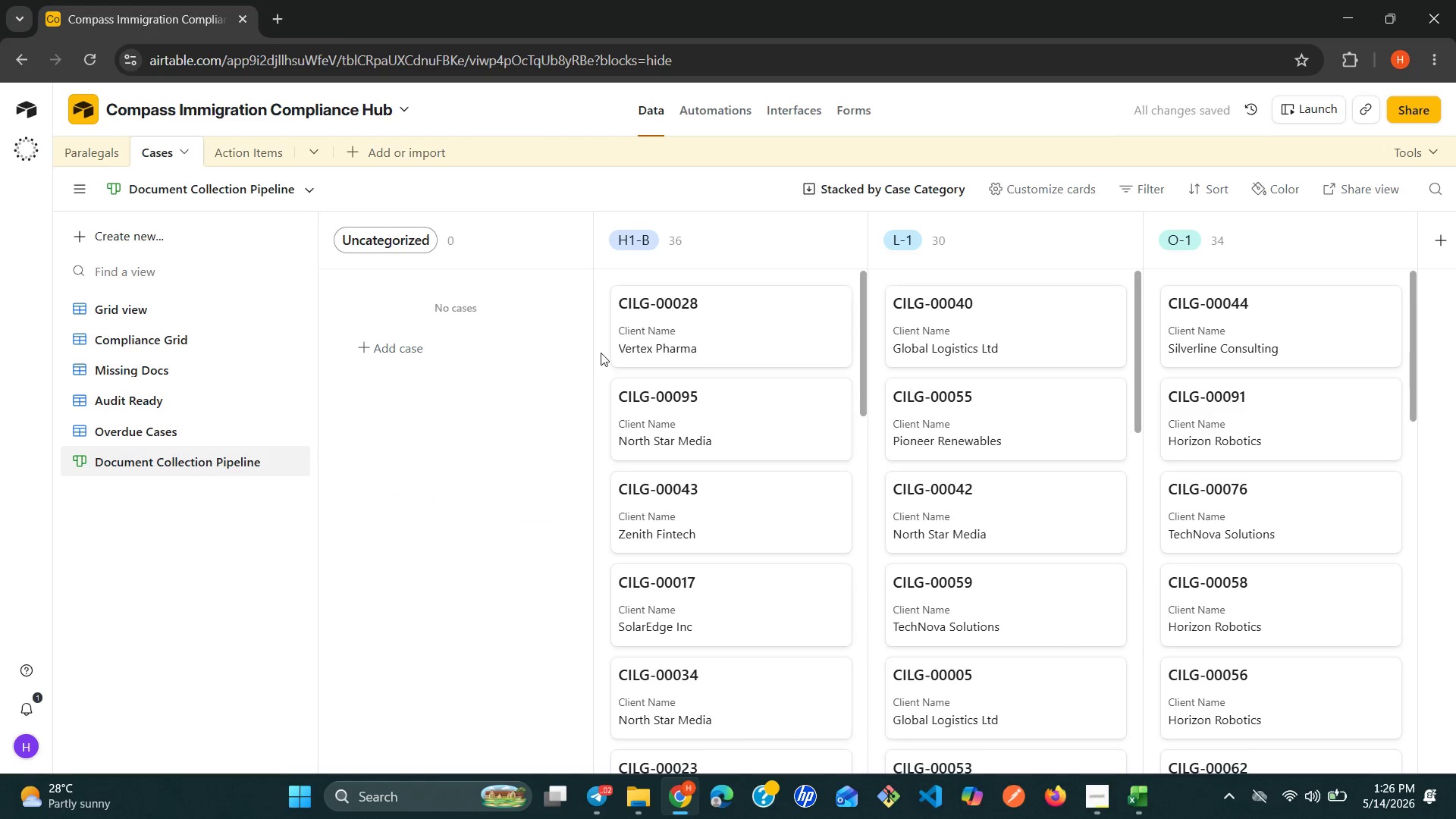 
left_click([921, 192])
 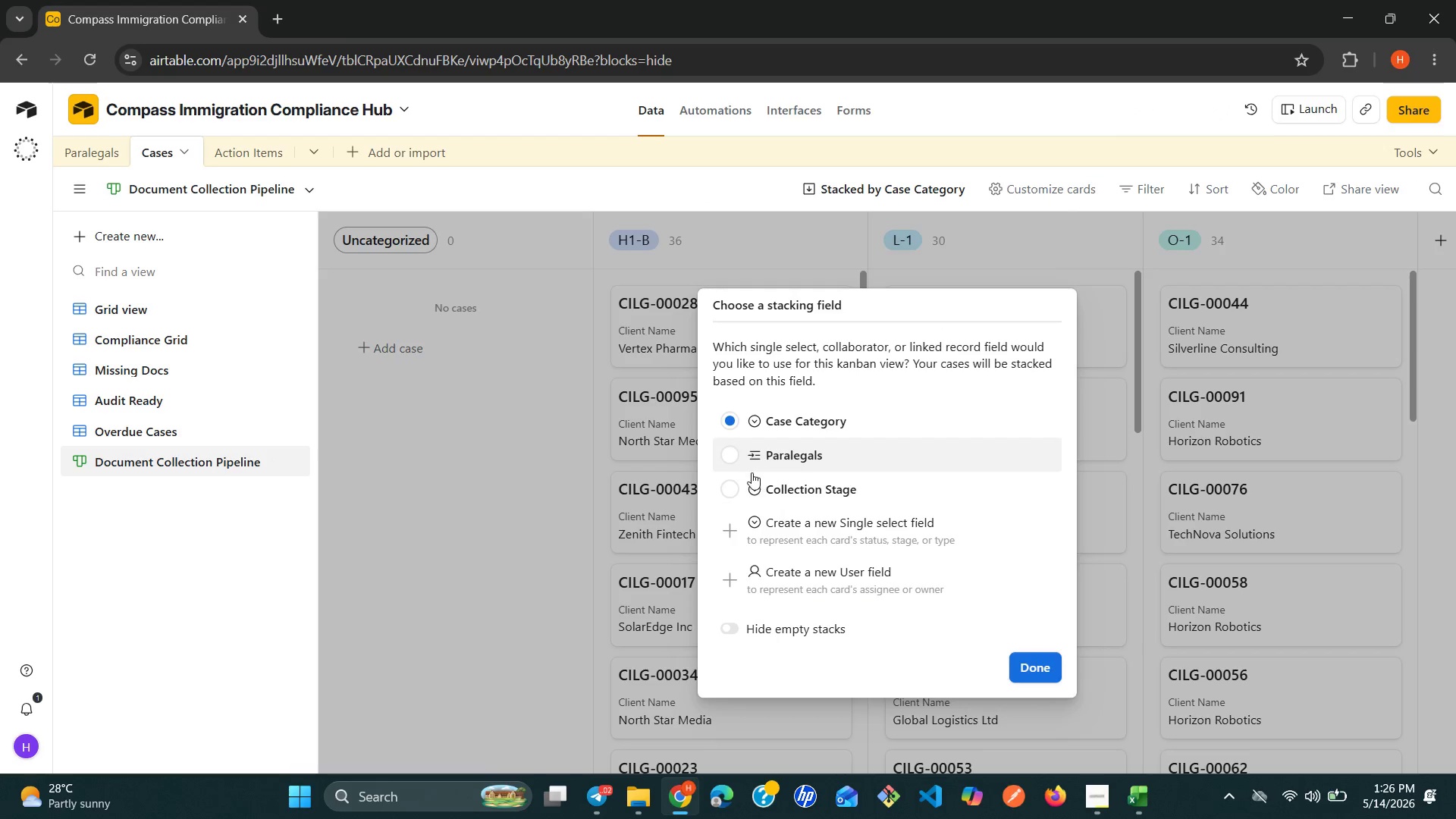 
left_click([737, 488])
 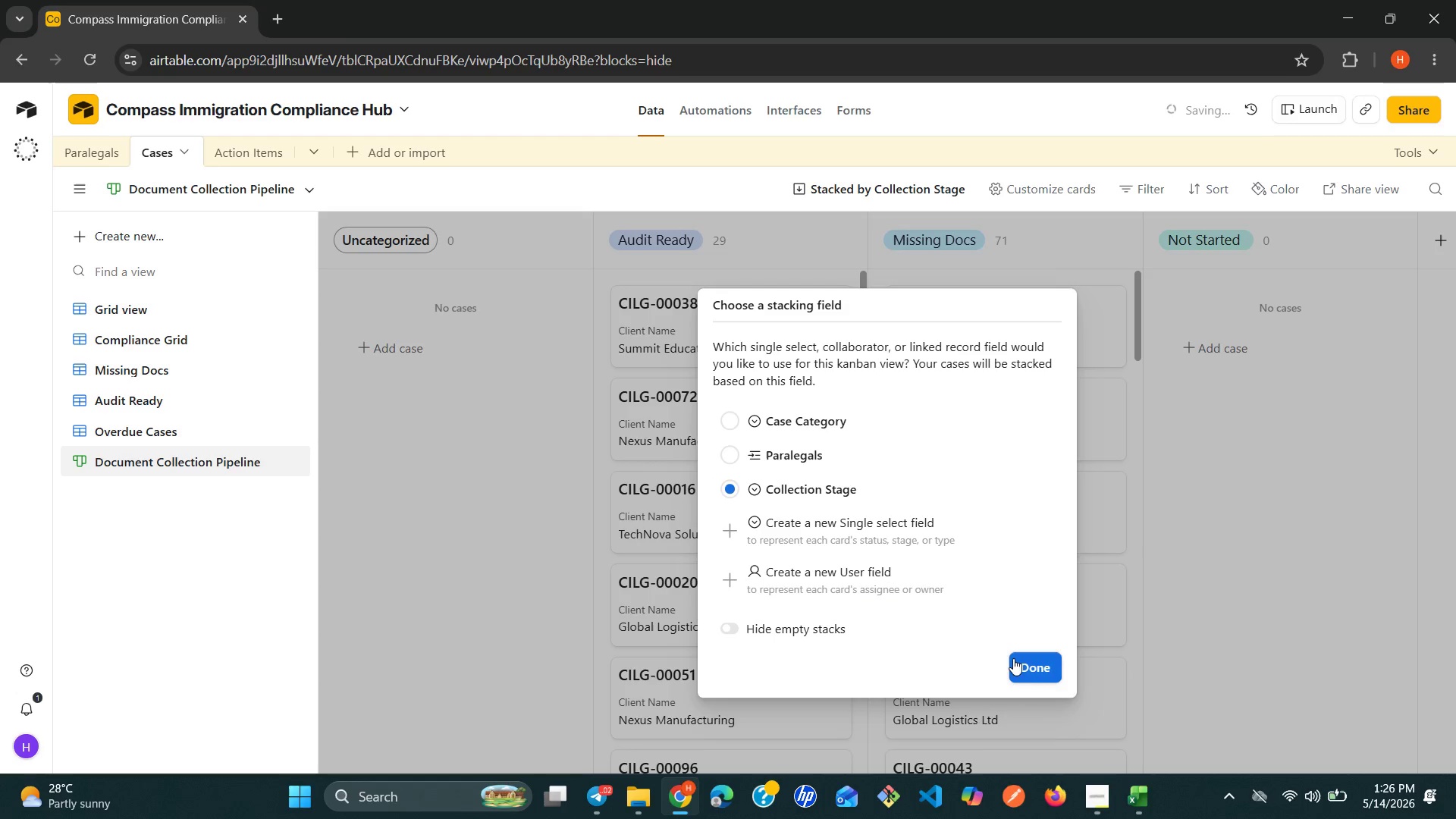 
left_click([1041, 667])
 